 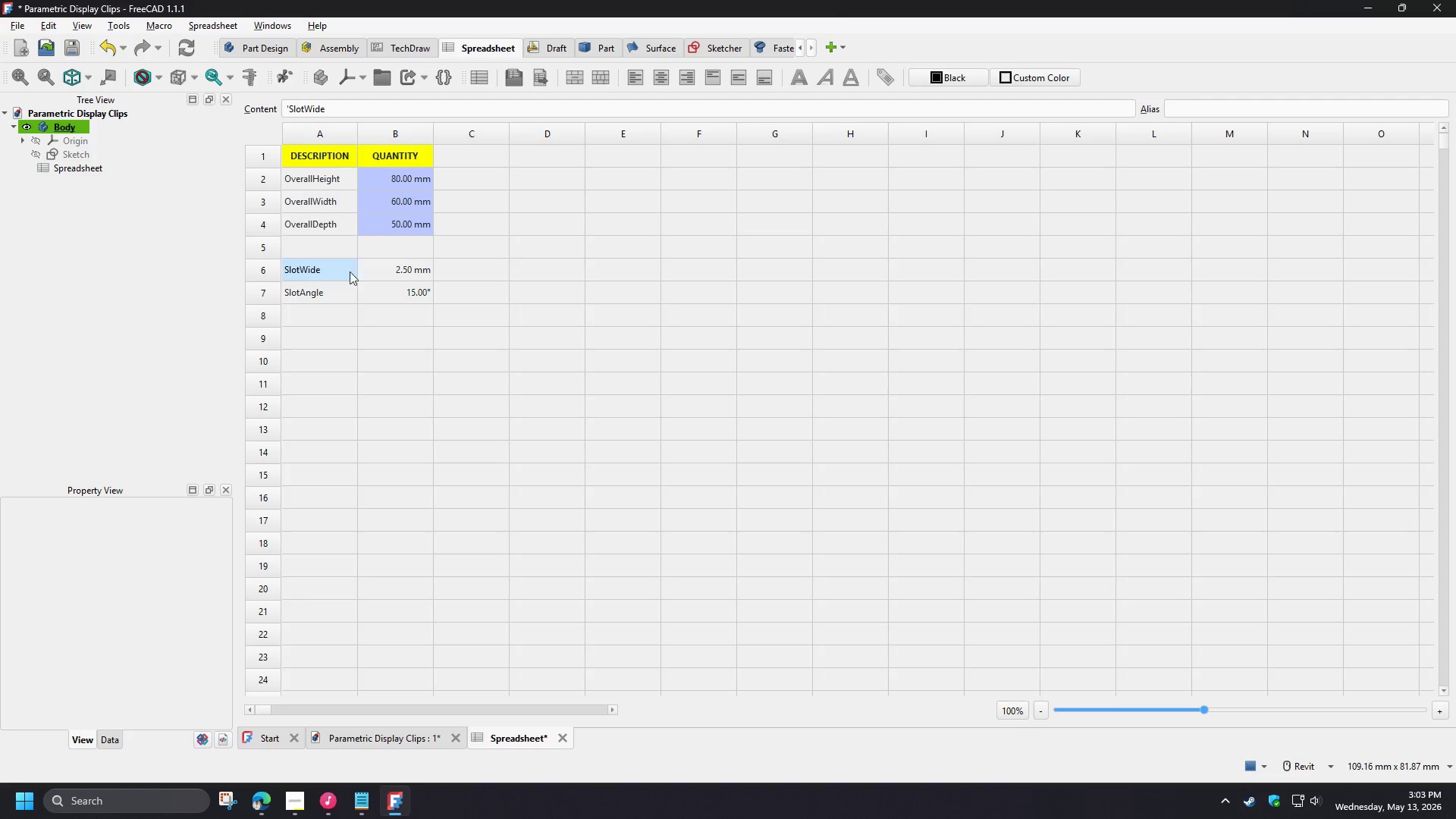 
key(Control+C)
 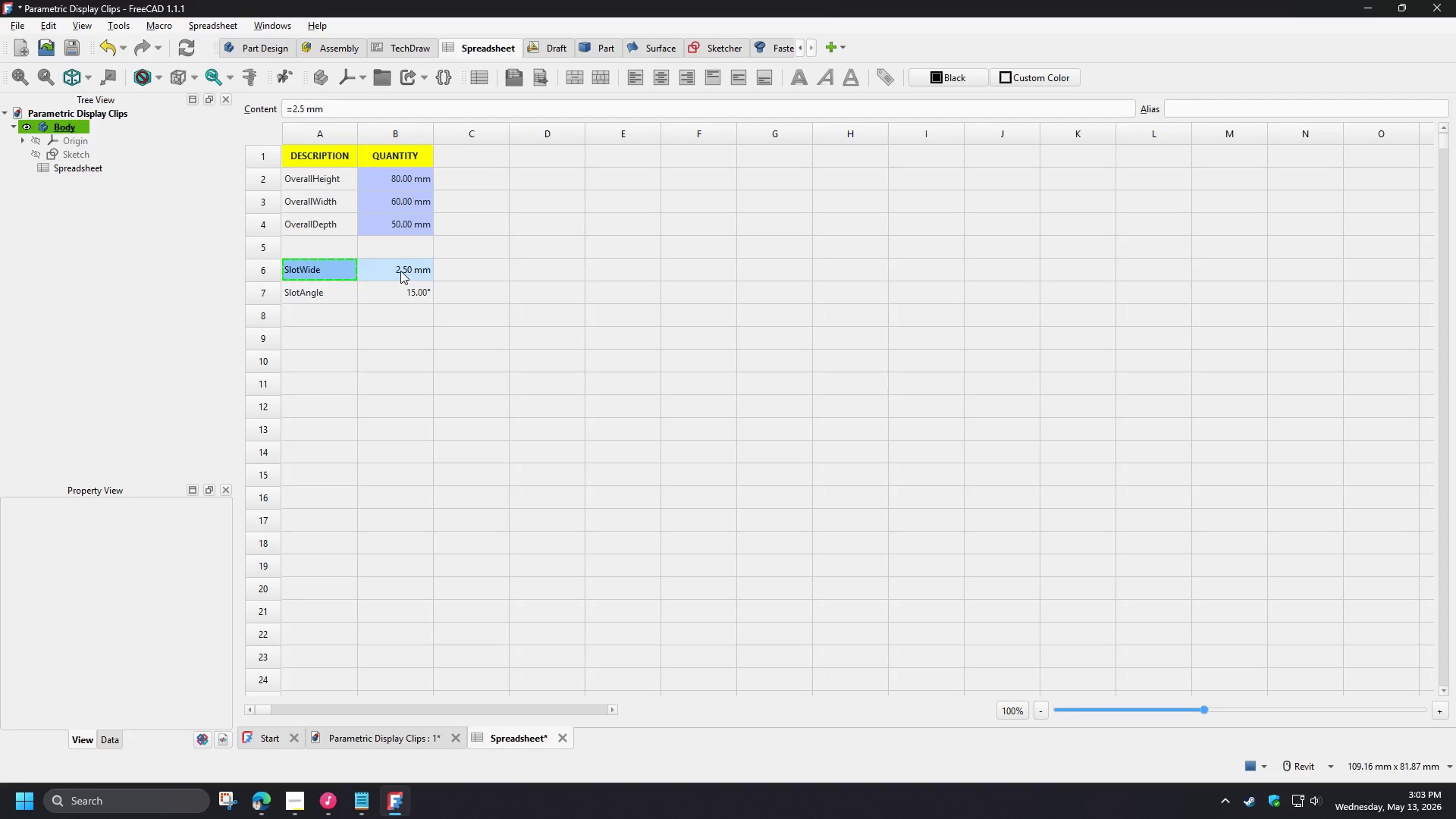 
left_click([400, 271])
 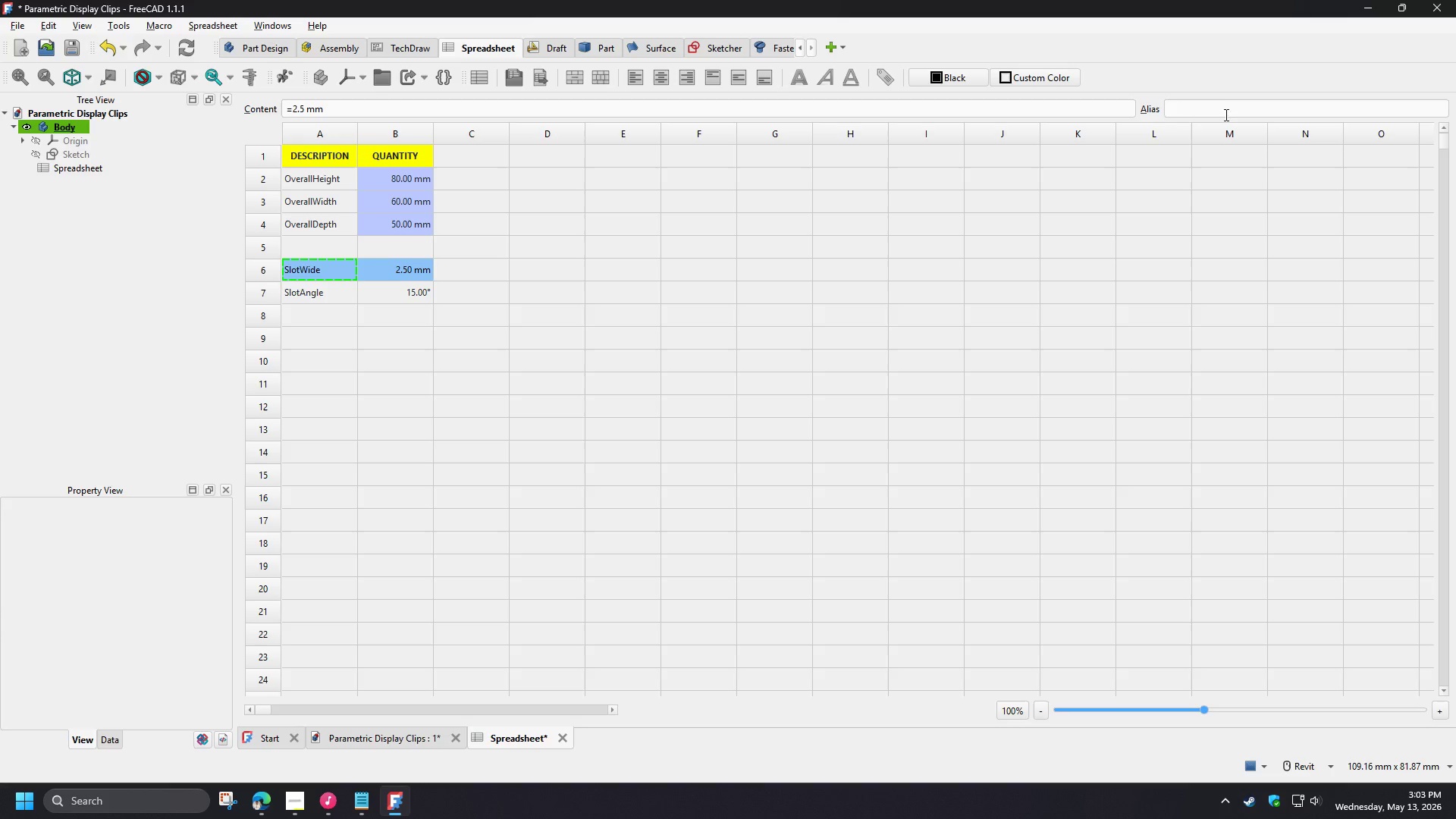 
left_click([1216, 105])
 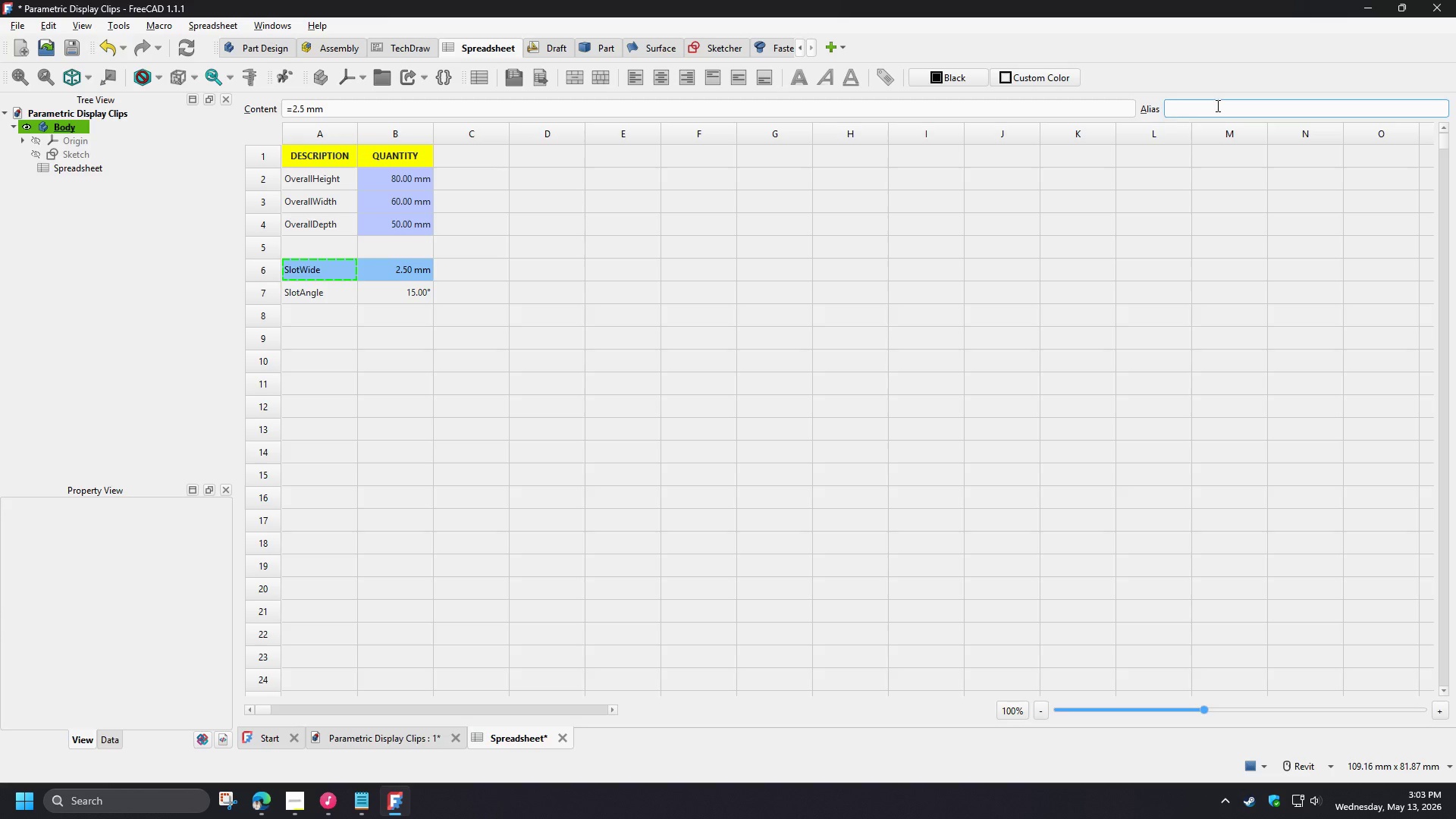 
key(Control+V)
 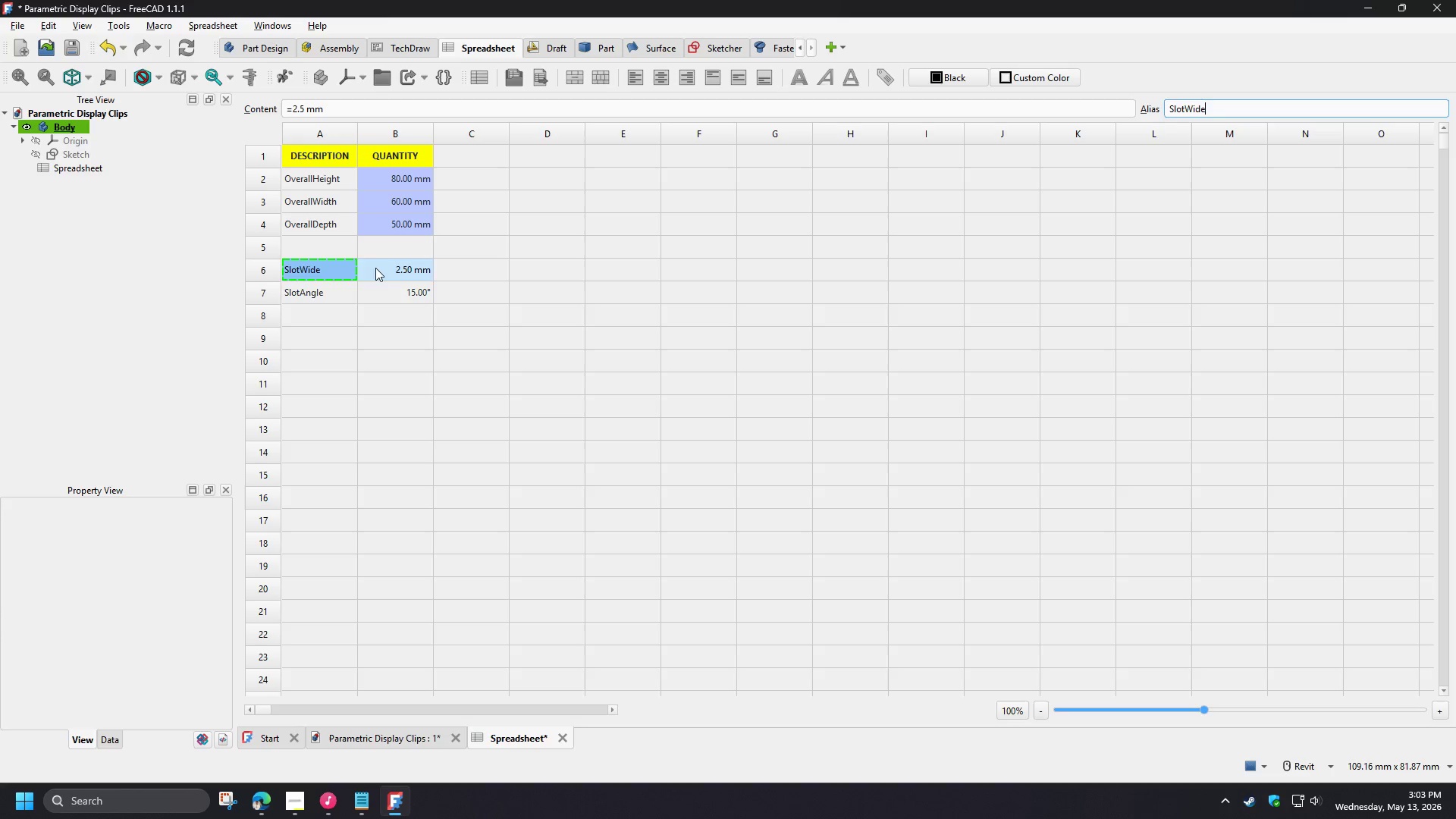 
left_click([323, 289])
 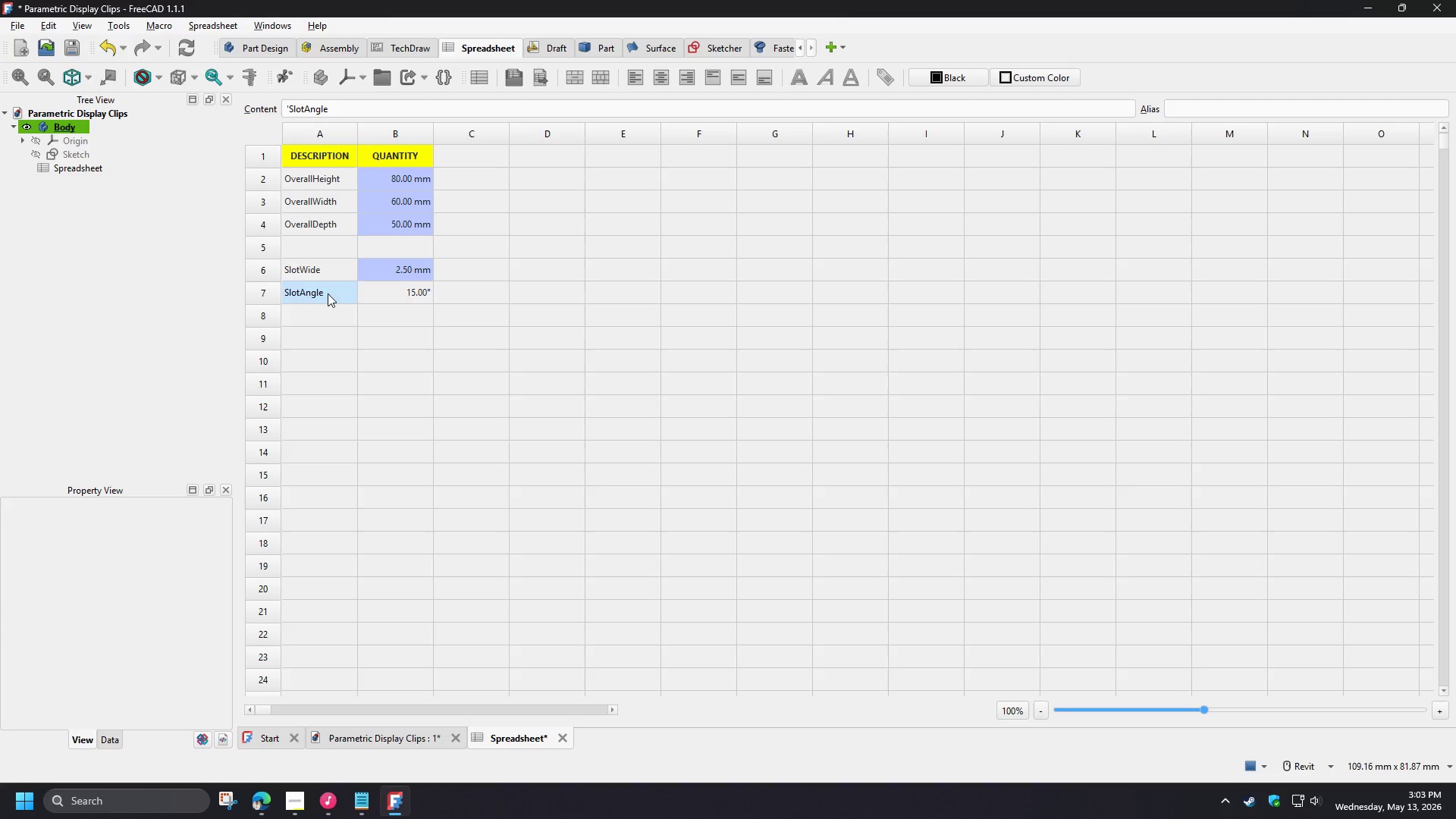 
key(Control+C)
 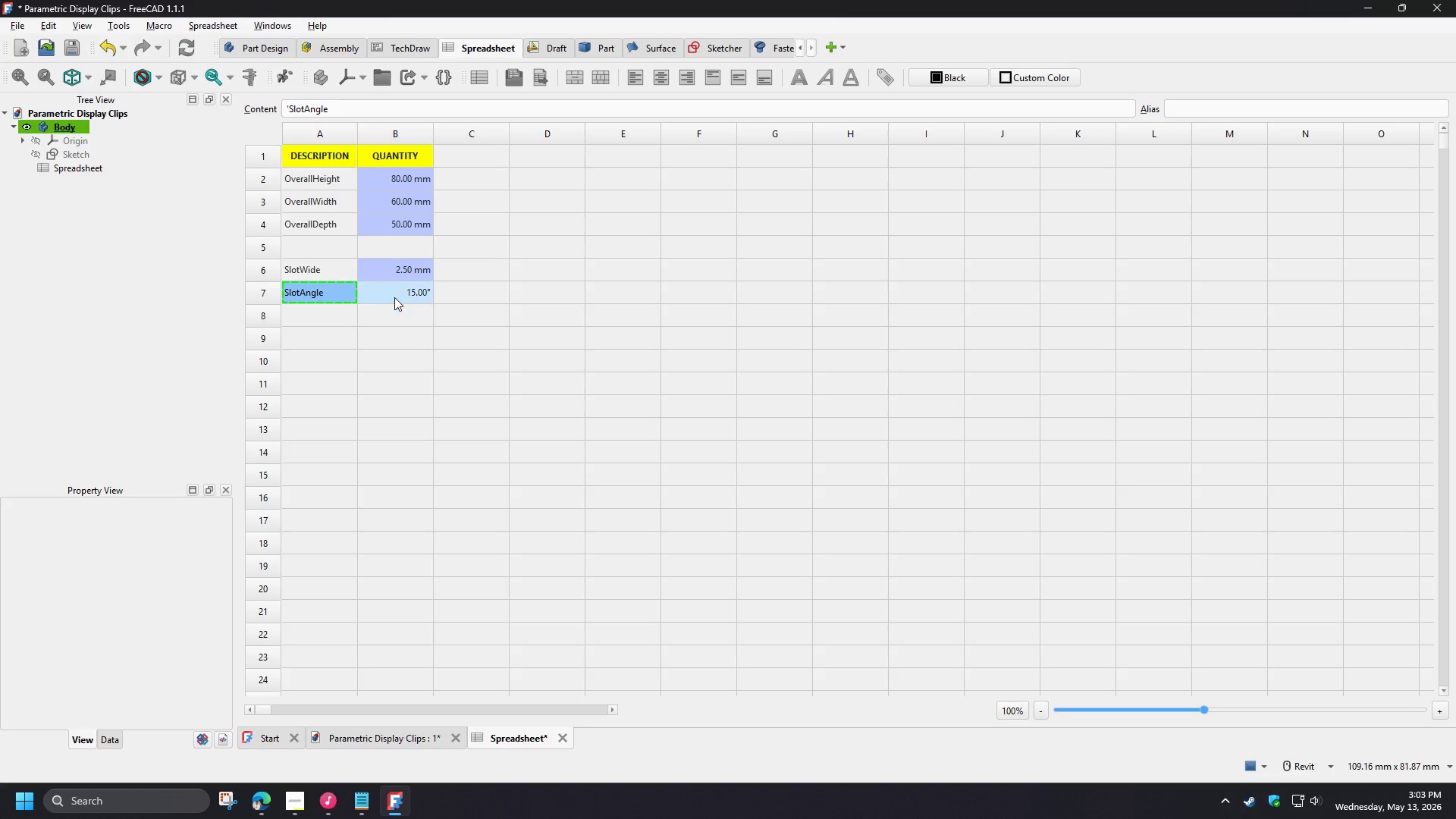 
left_click([394, 297])
 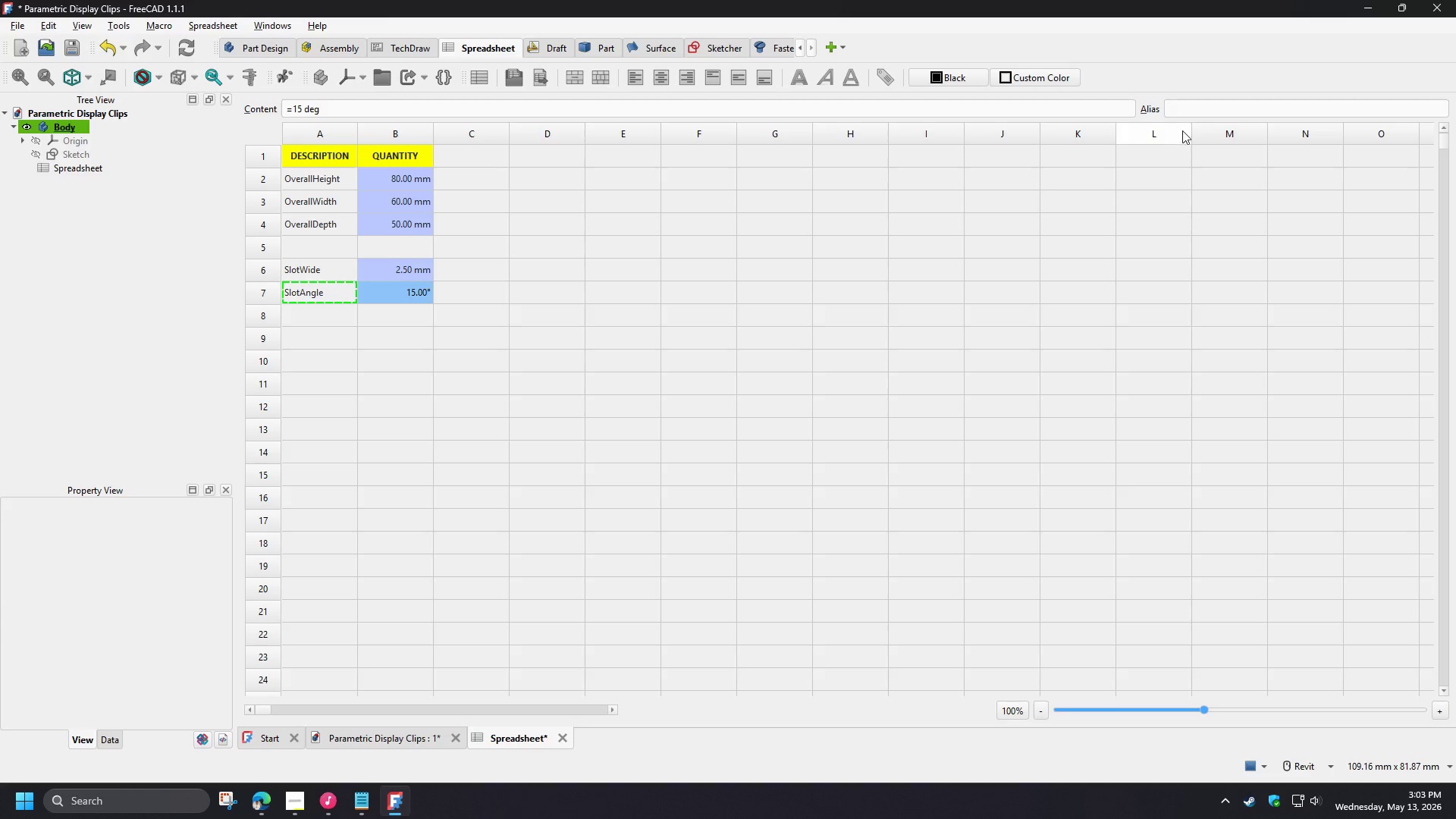 
left_click([1180, 107])
 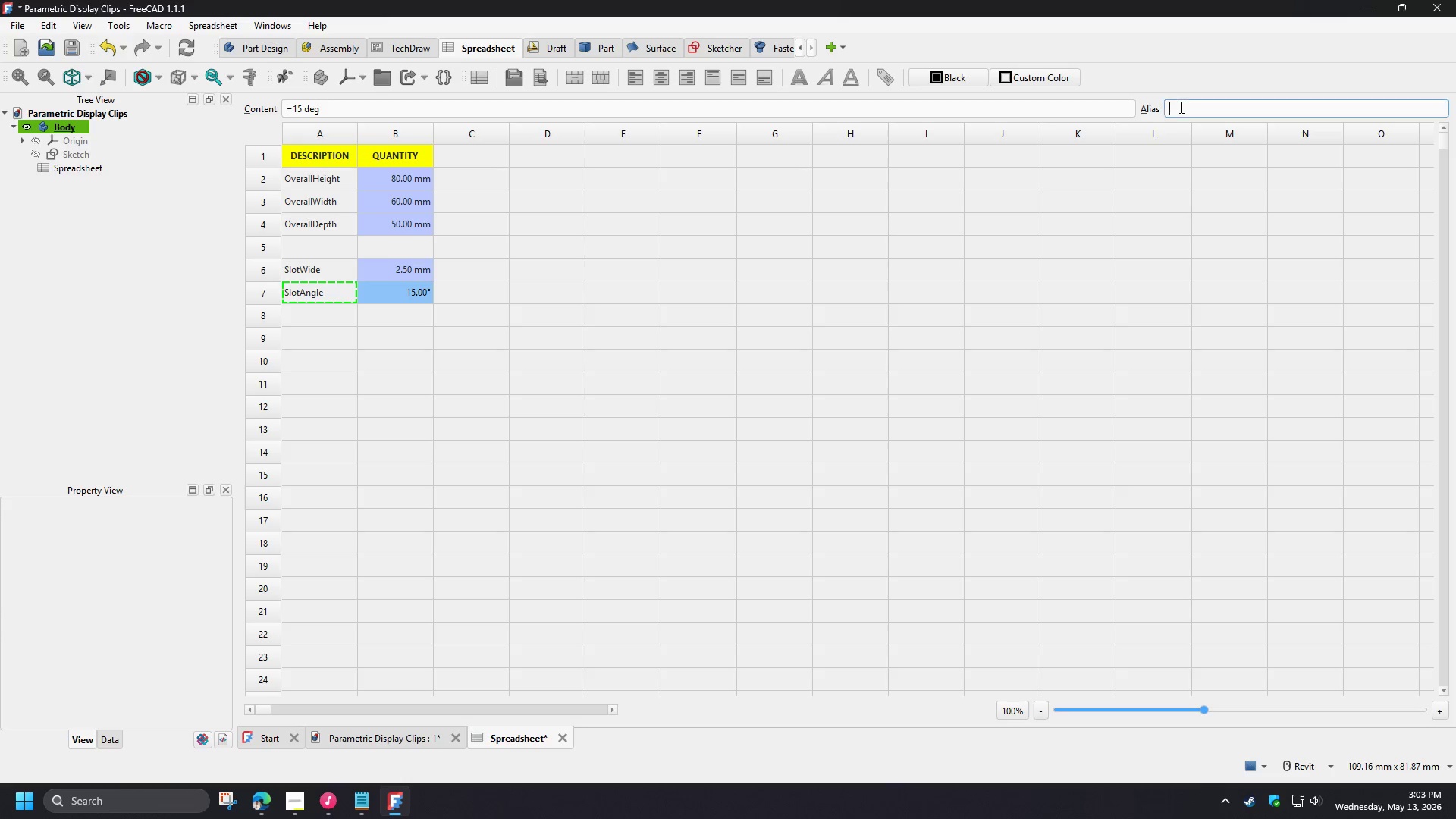 
key(Control+ControlLeft)
 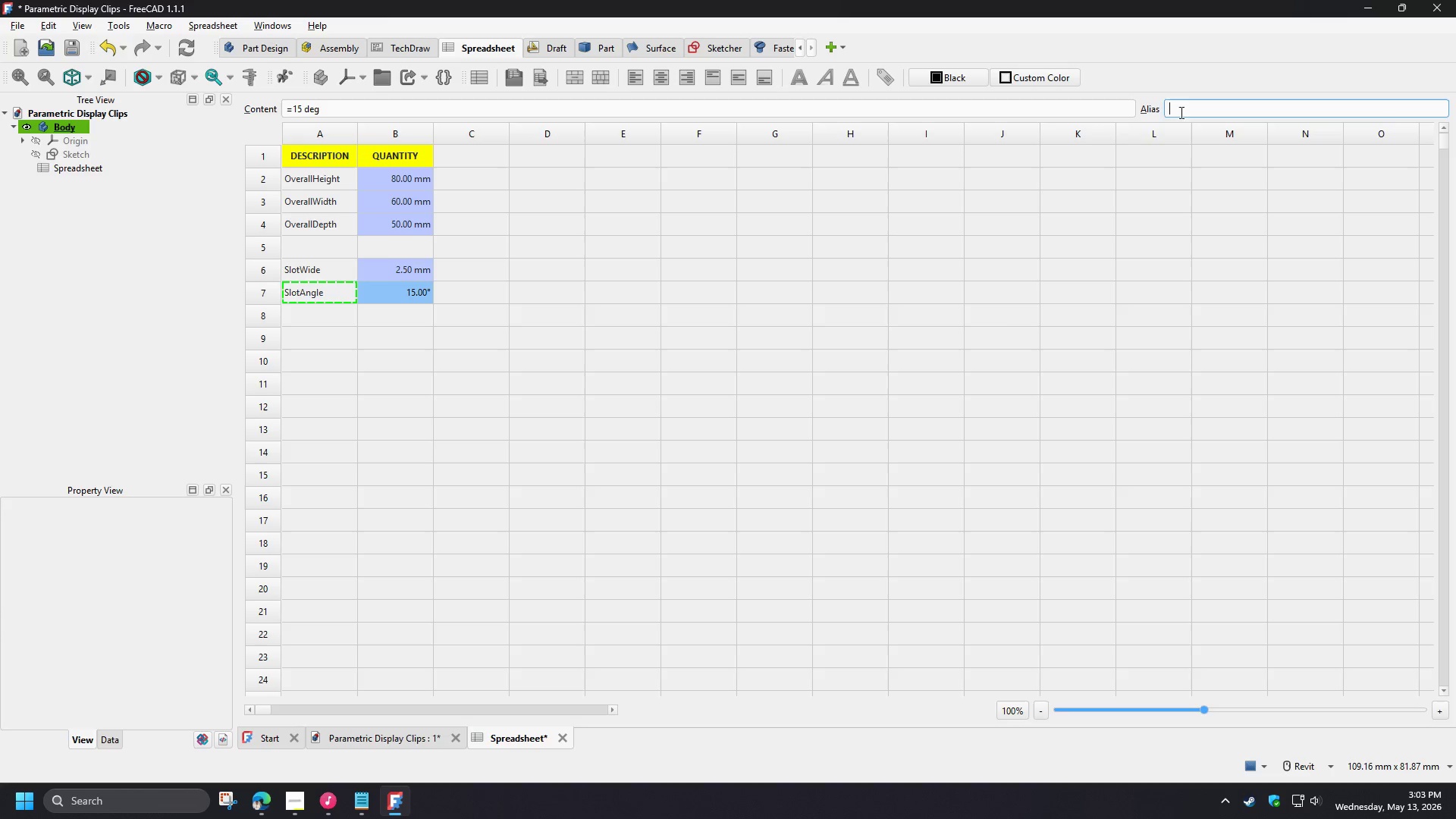 
key(Control+V)
 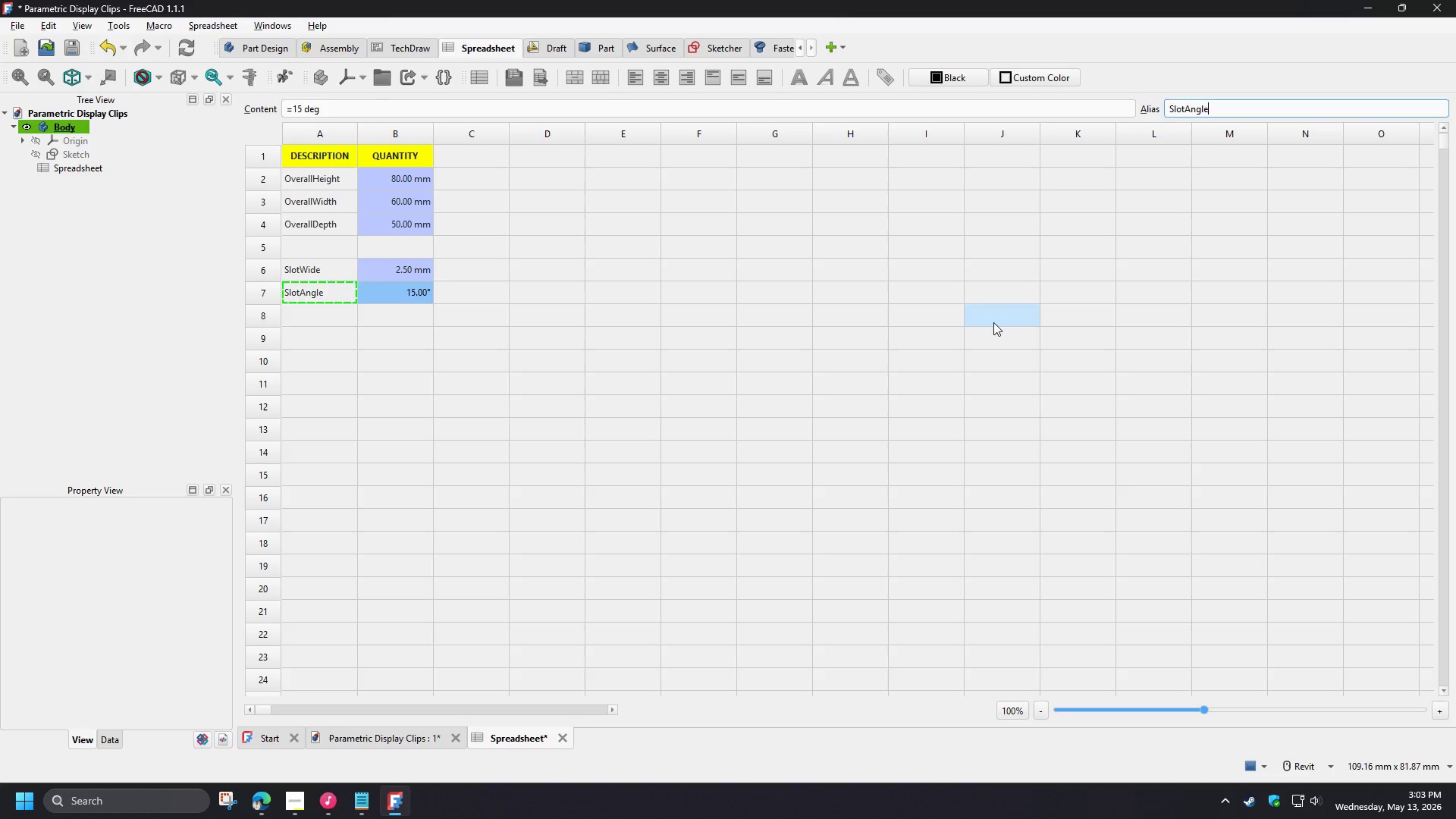 
double_click([993, 322])
 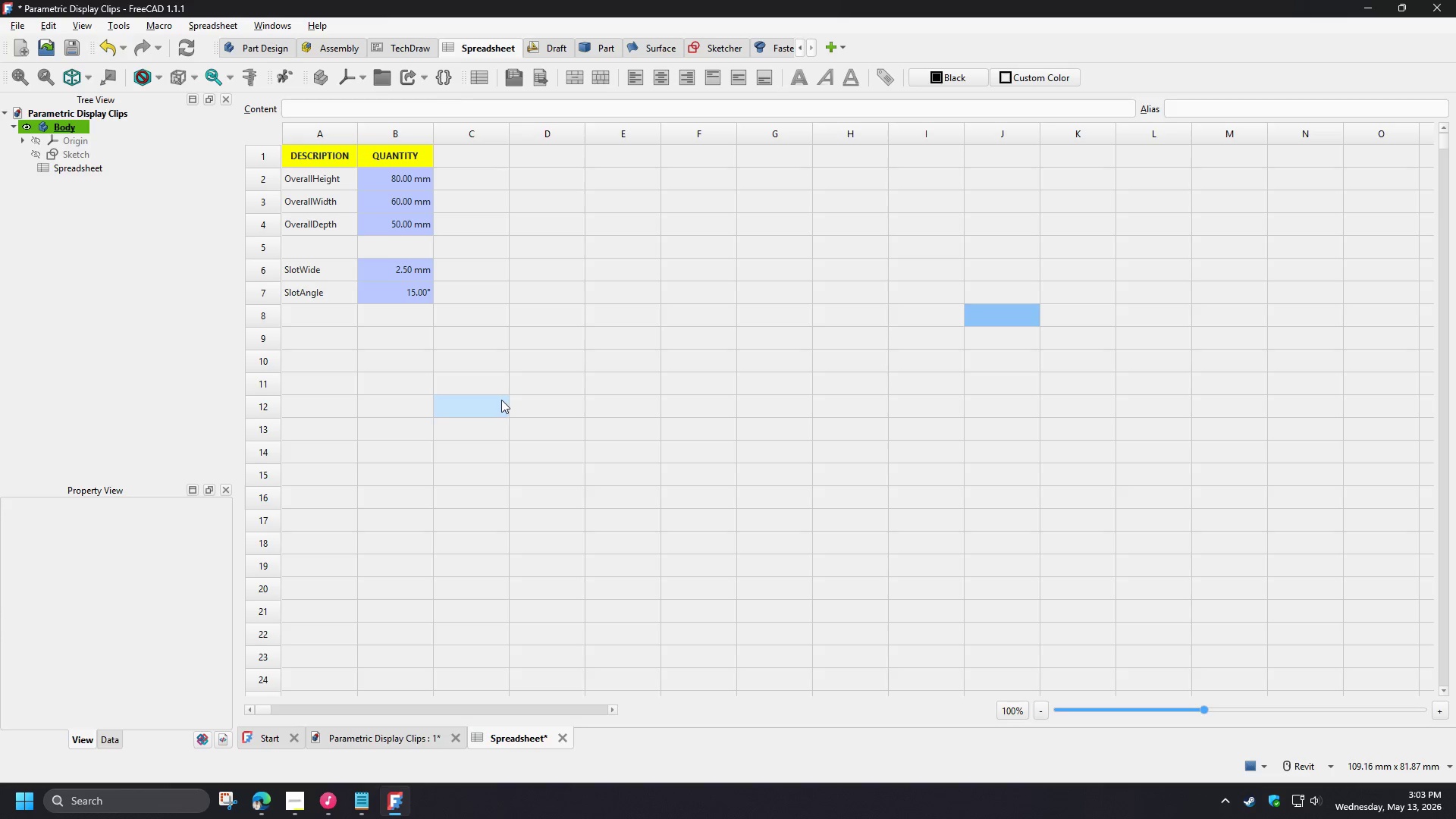 
key(Control+S)
 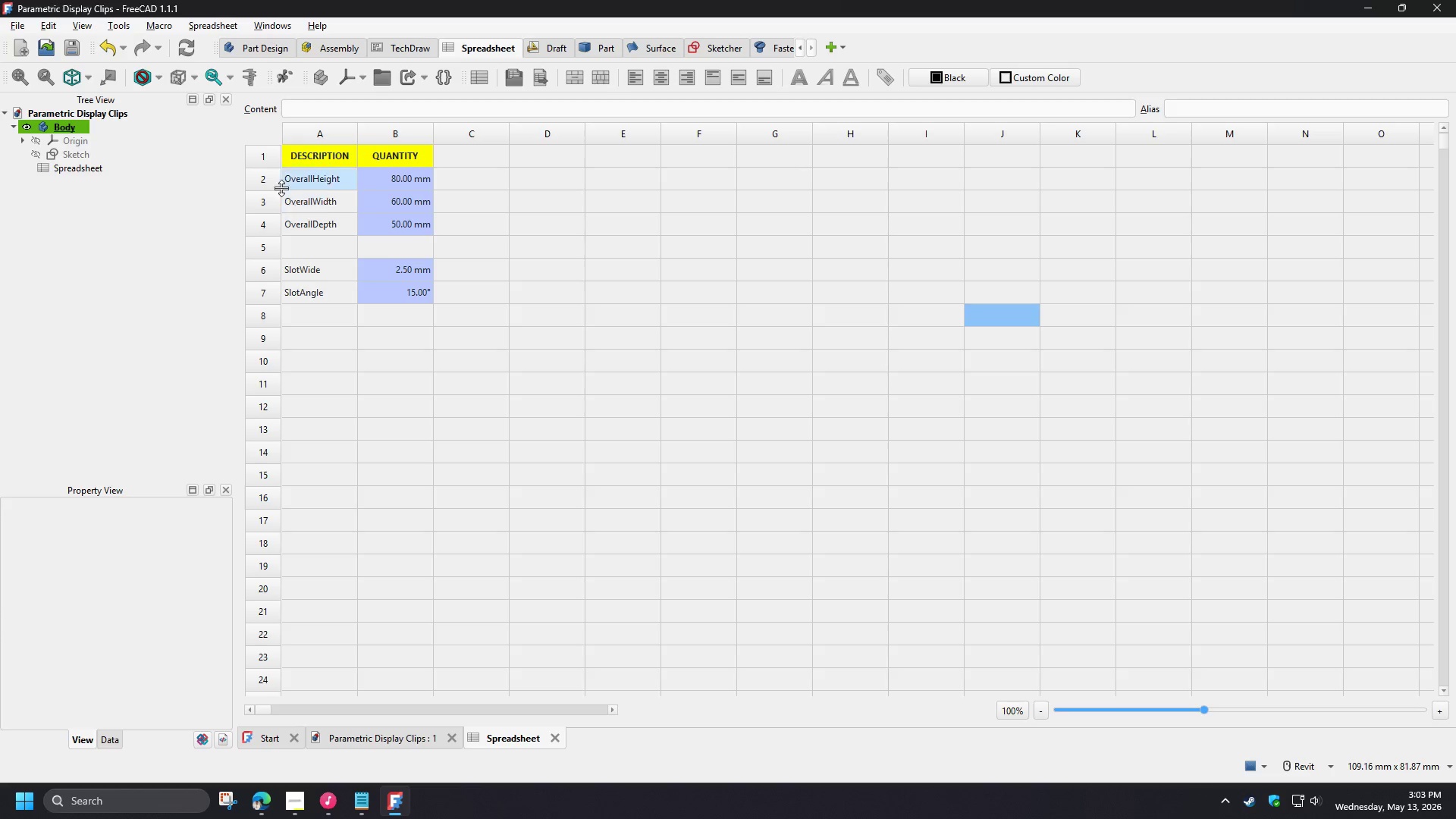 
right_click([262, 157])
 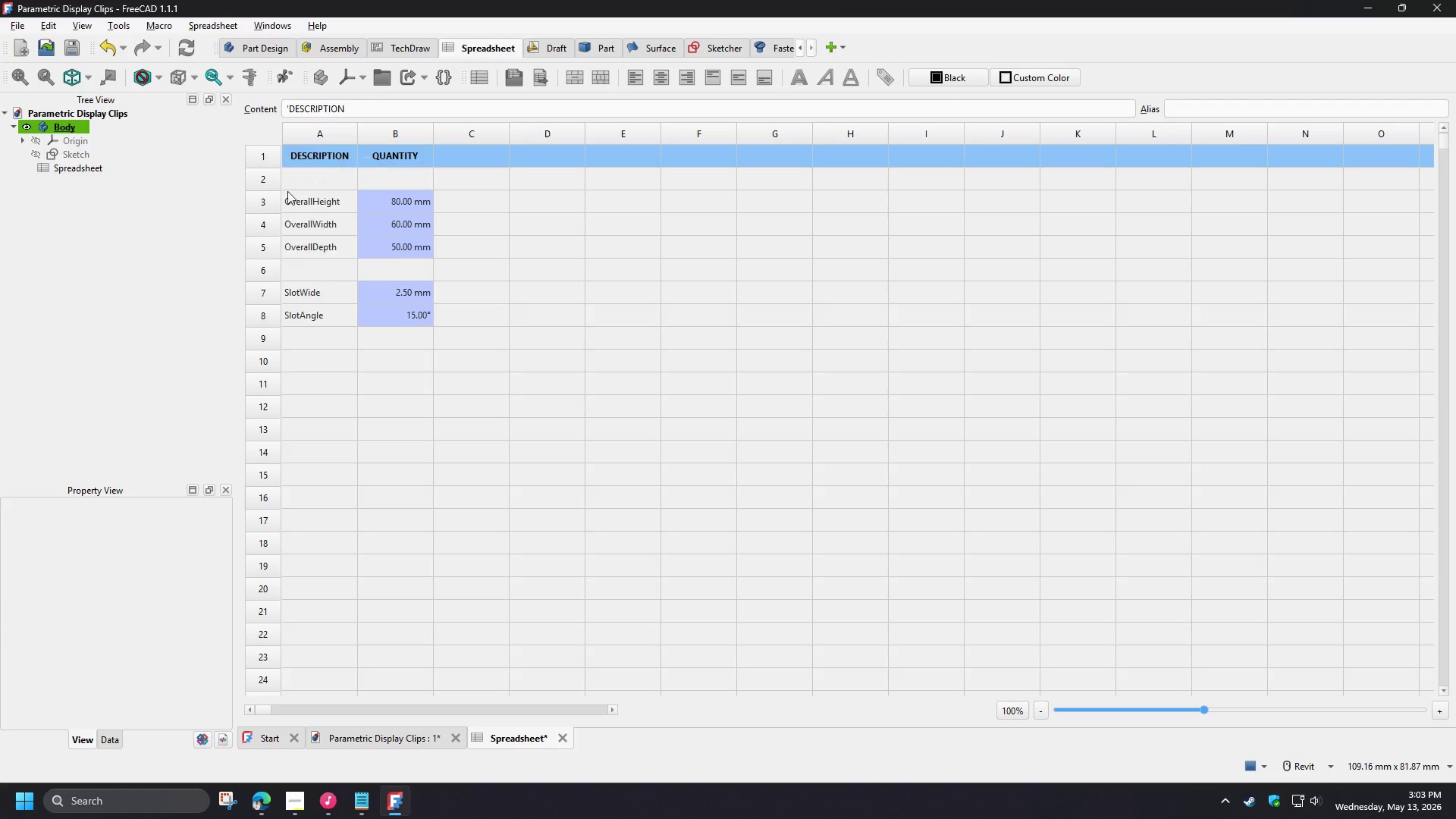 
double_click([356, 378])
 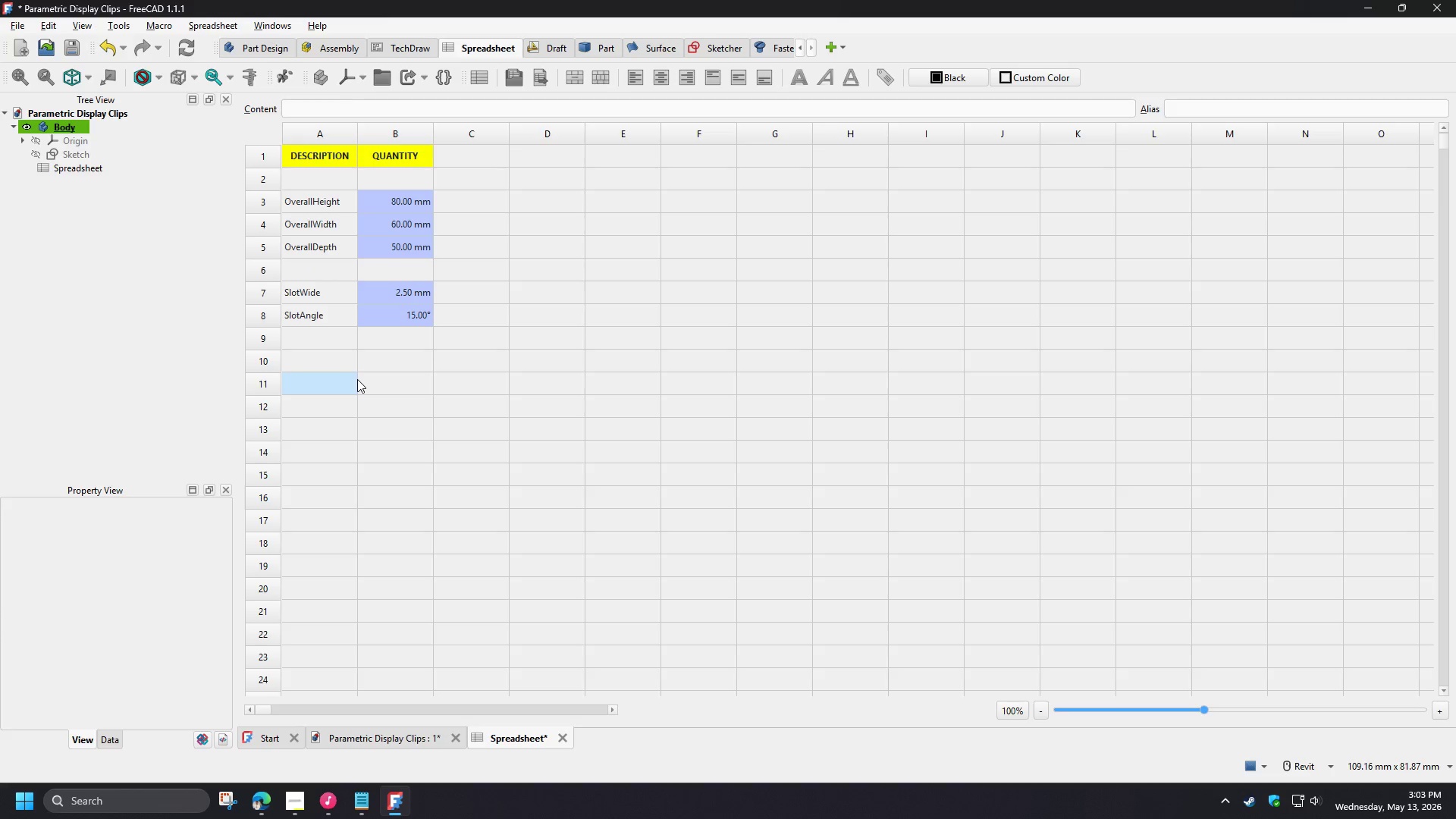 
key(Control+S)
 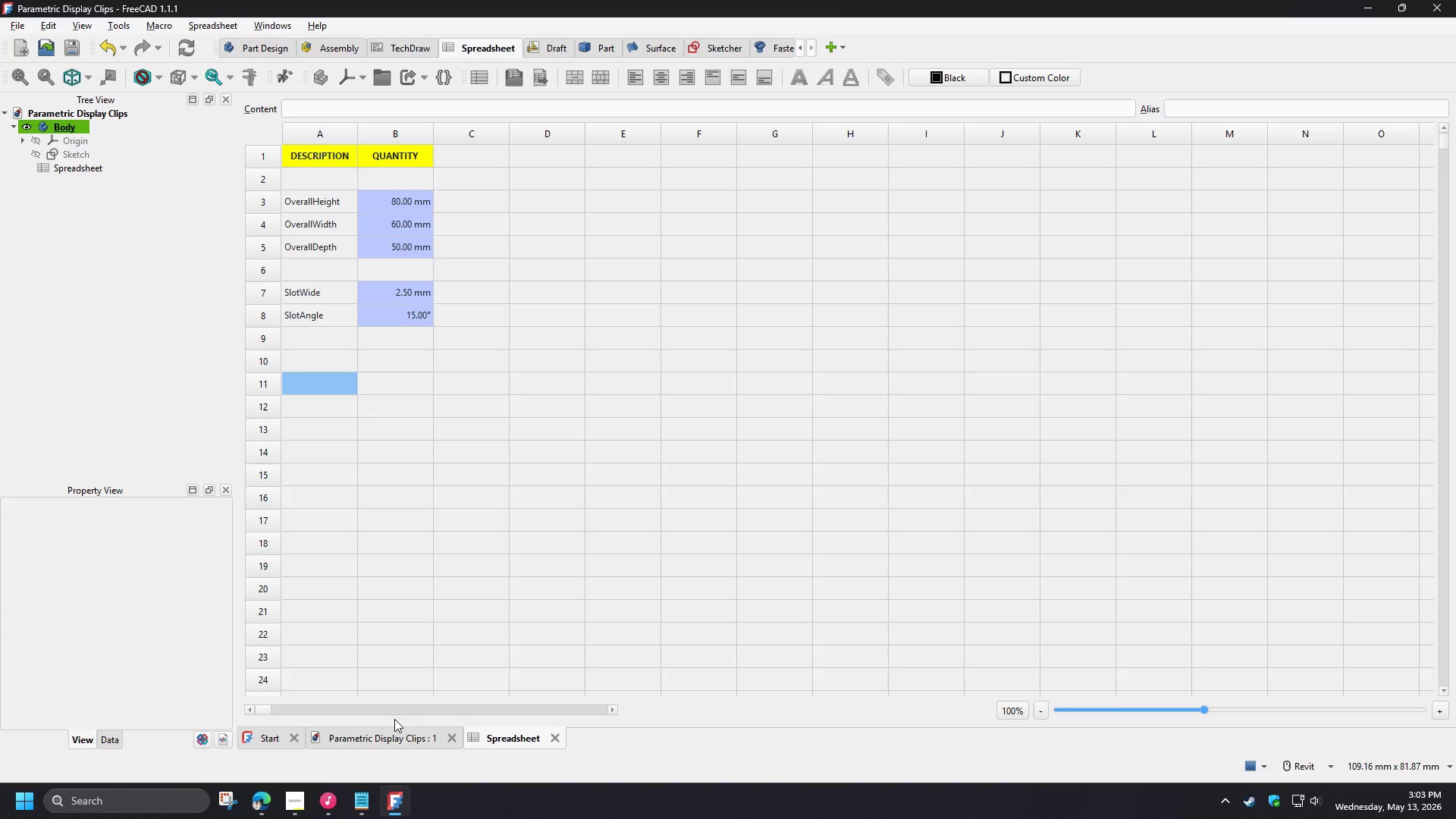 
left_click([389, 739])
 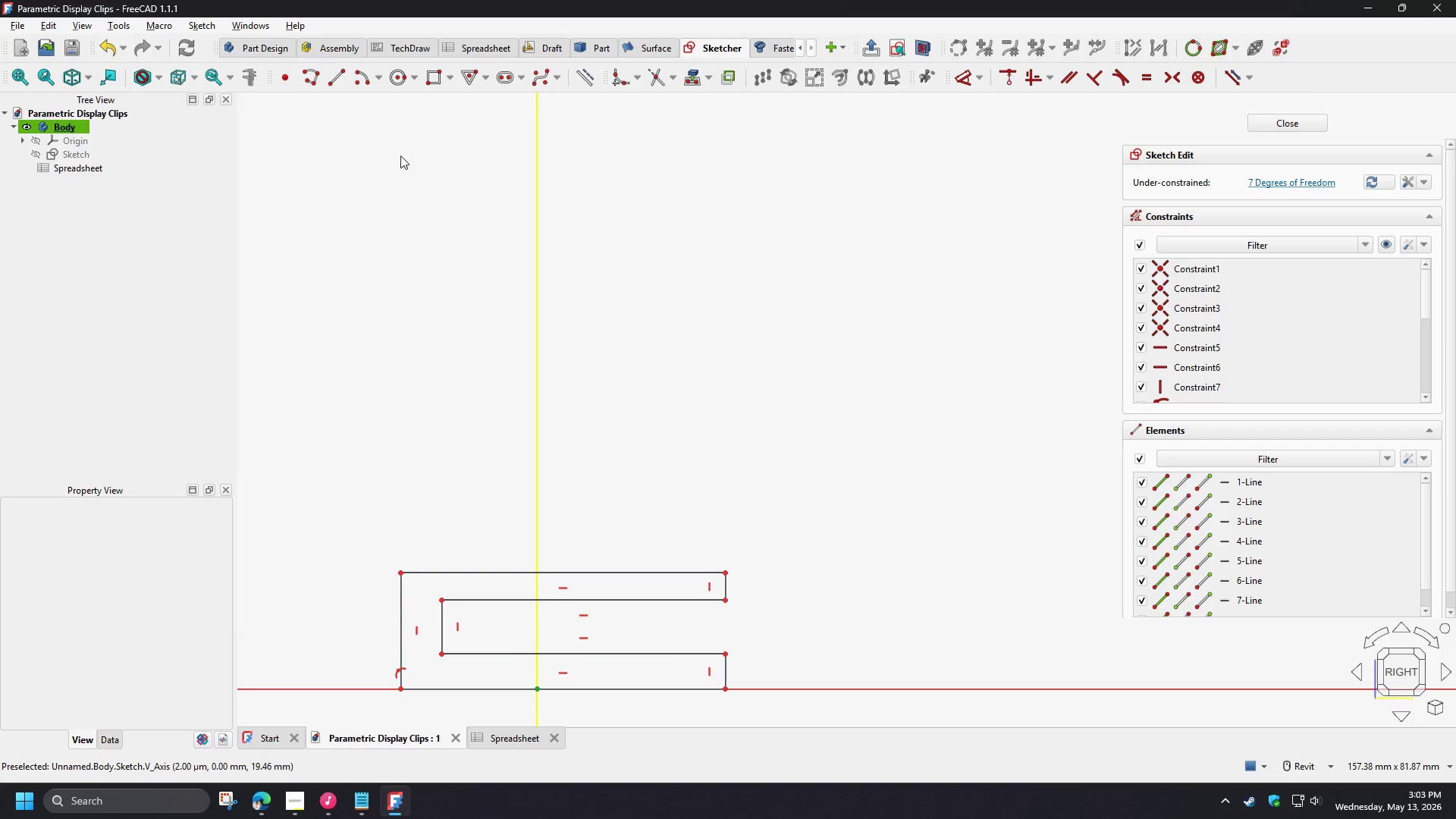 
mouse_move([327, 89])
 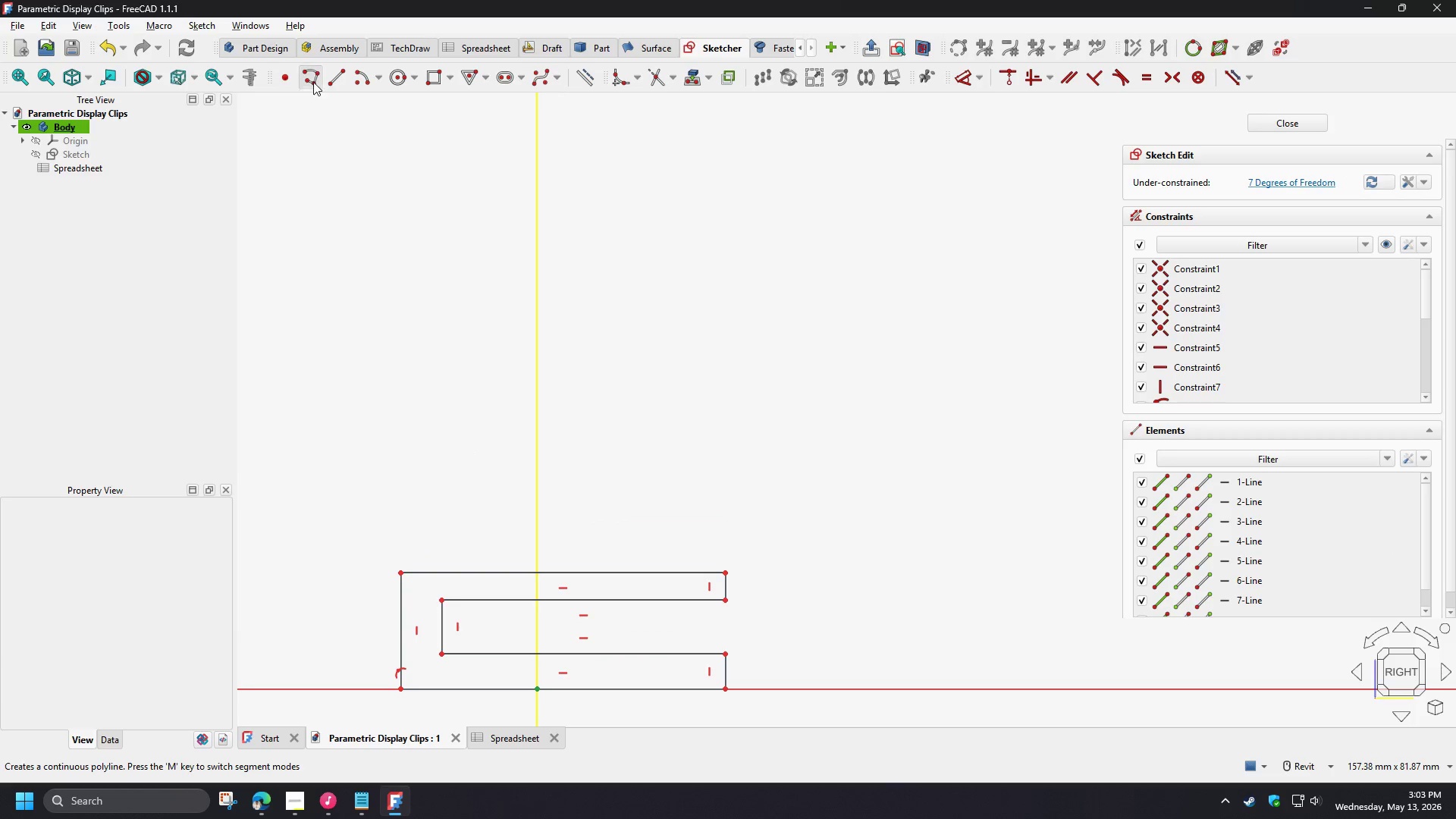 
left_click([313, 82])
 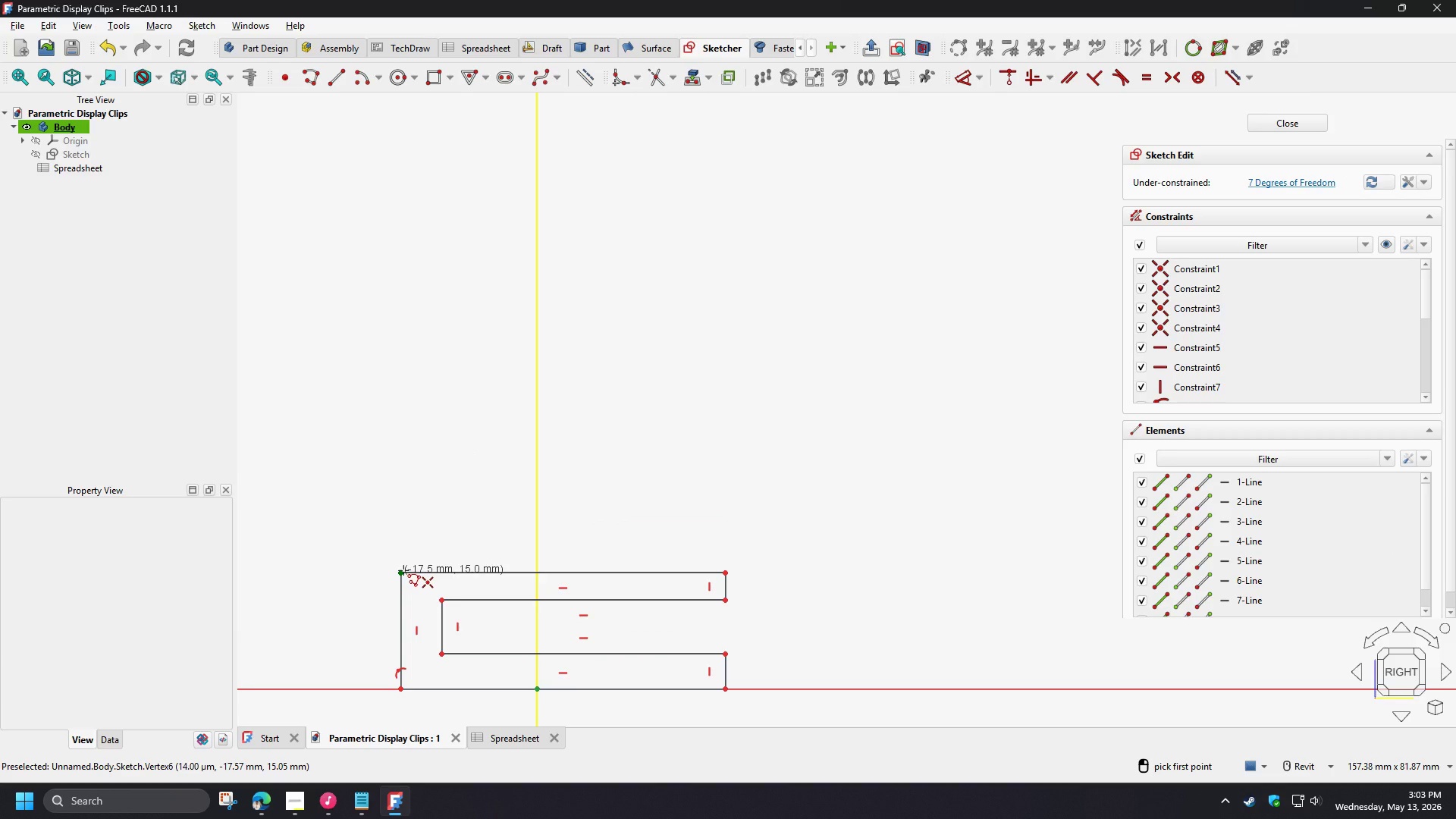 
left_click([403, 570])
 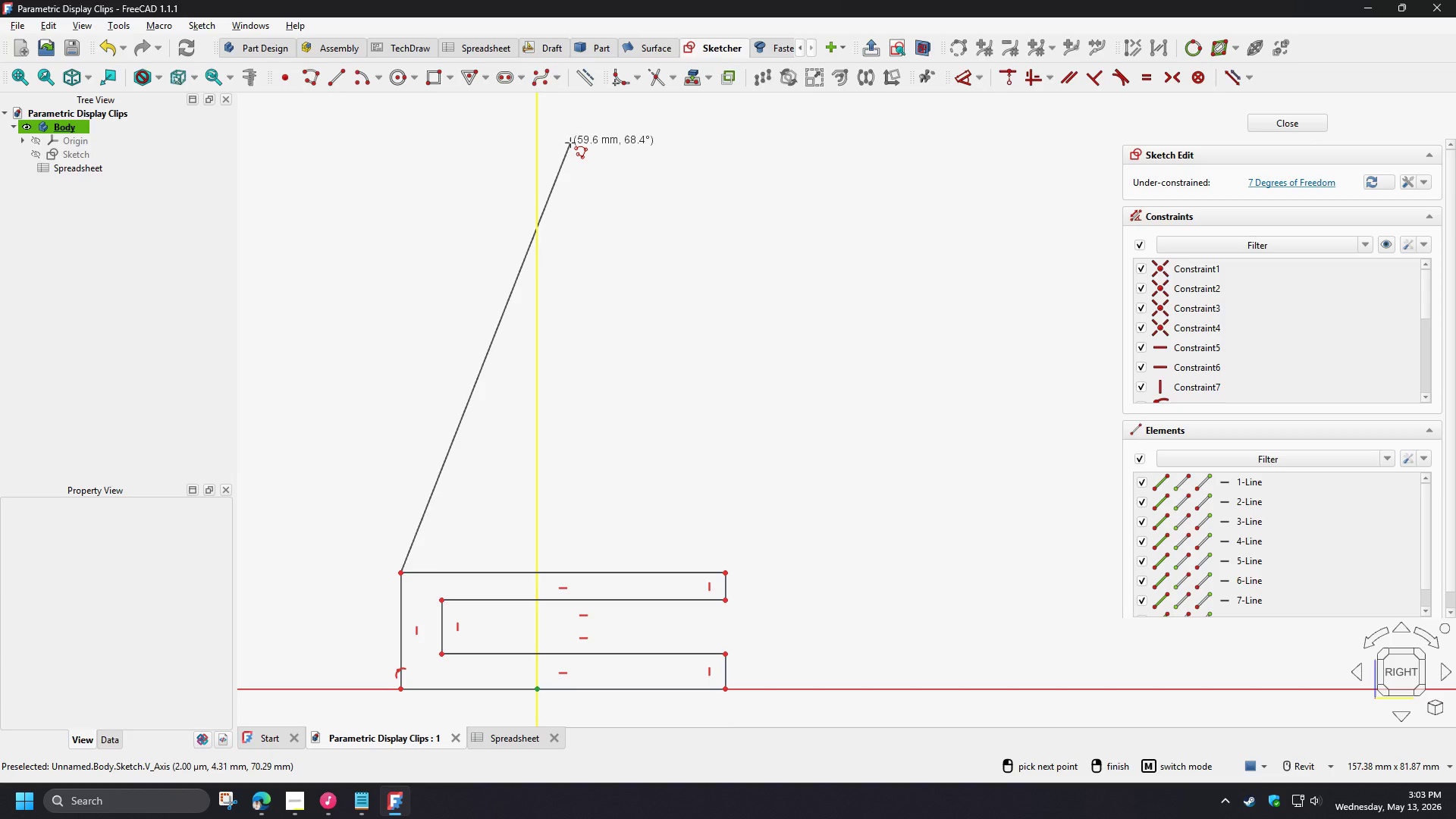 
wait(6.42)
 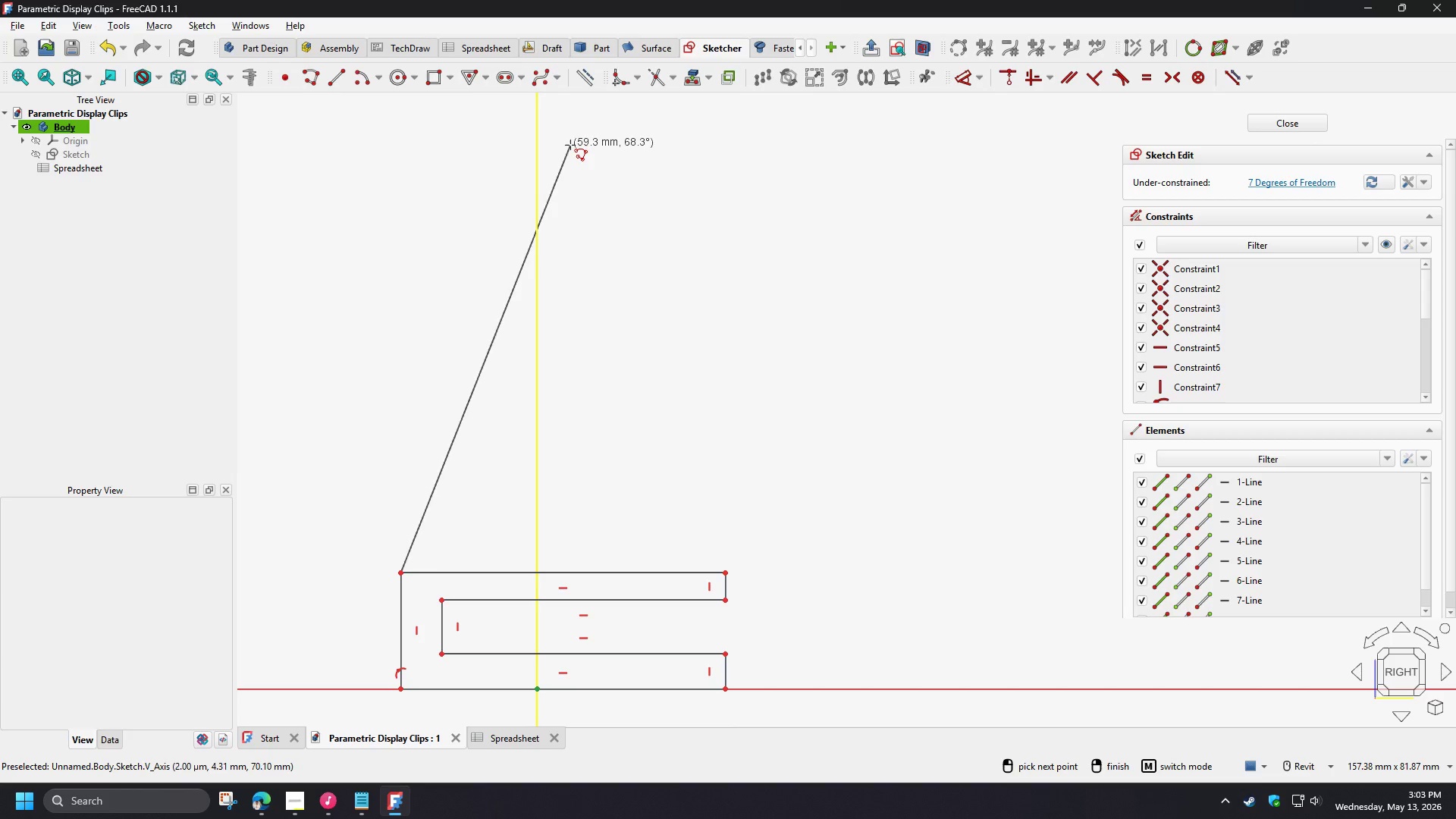 
left_click([570, 143])
 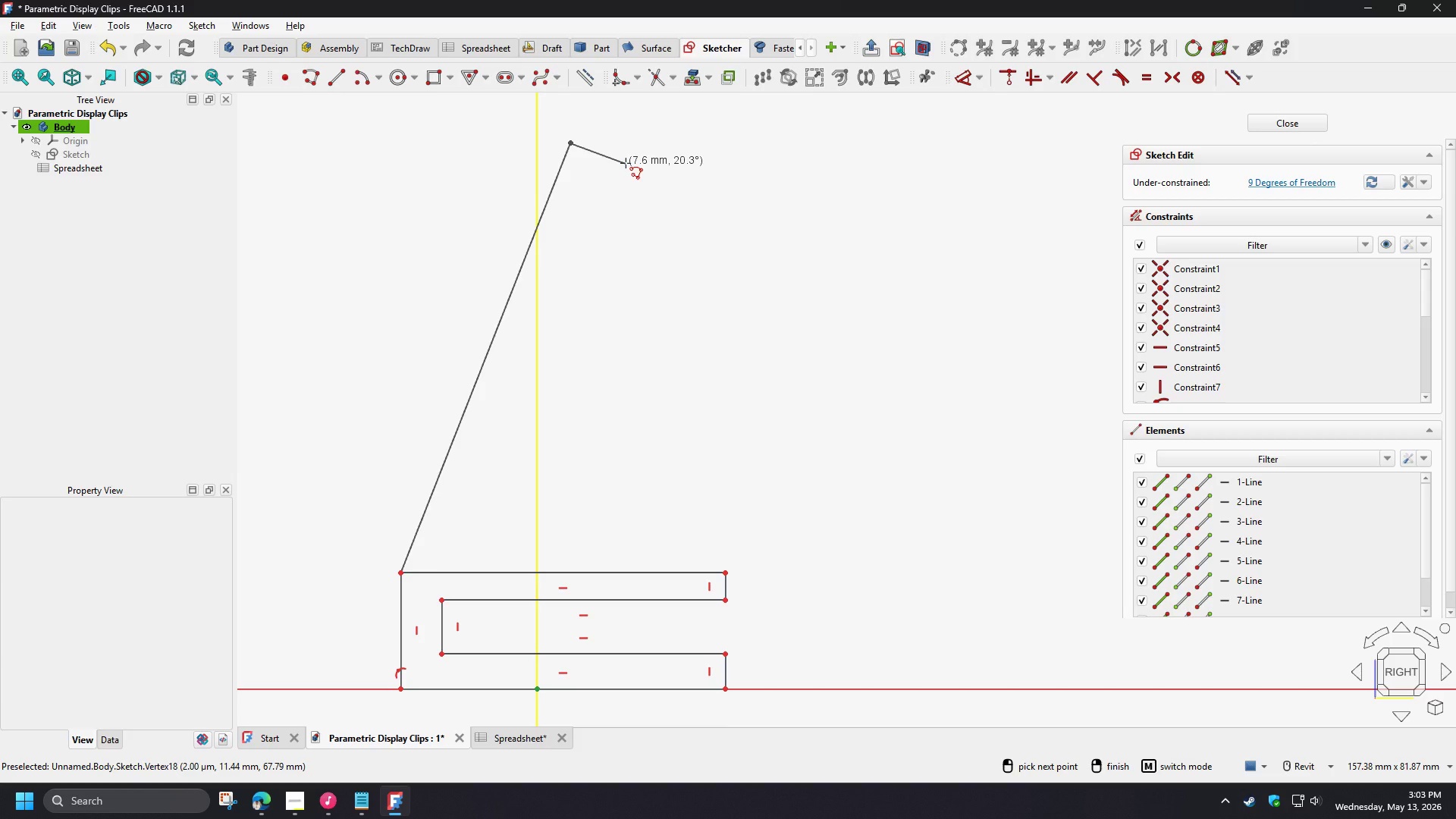 
left_click([626, 163])
 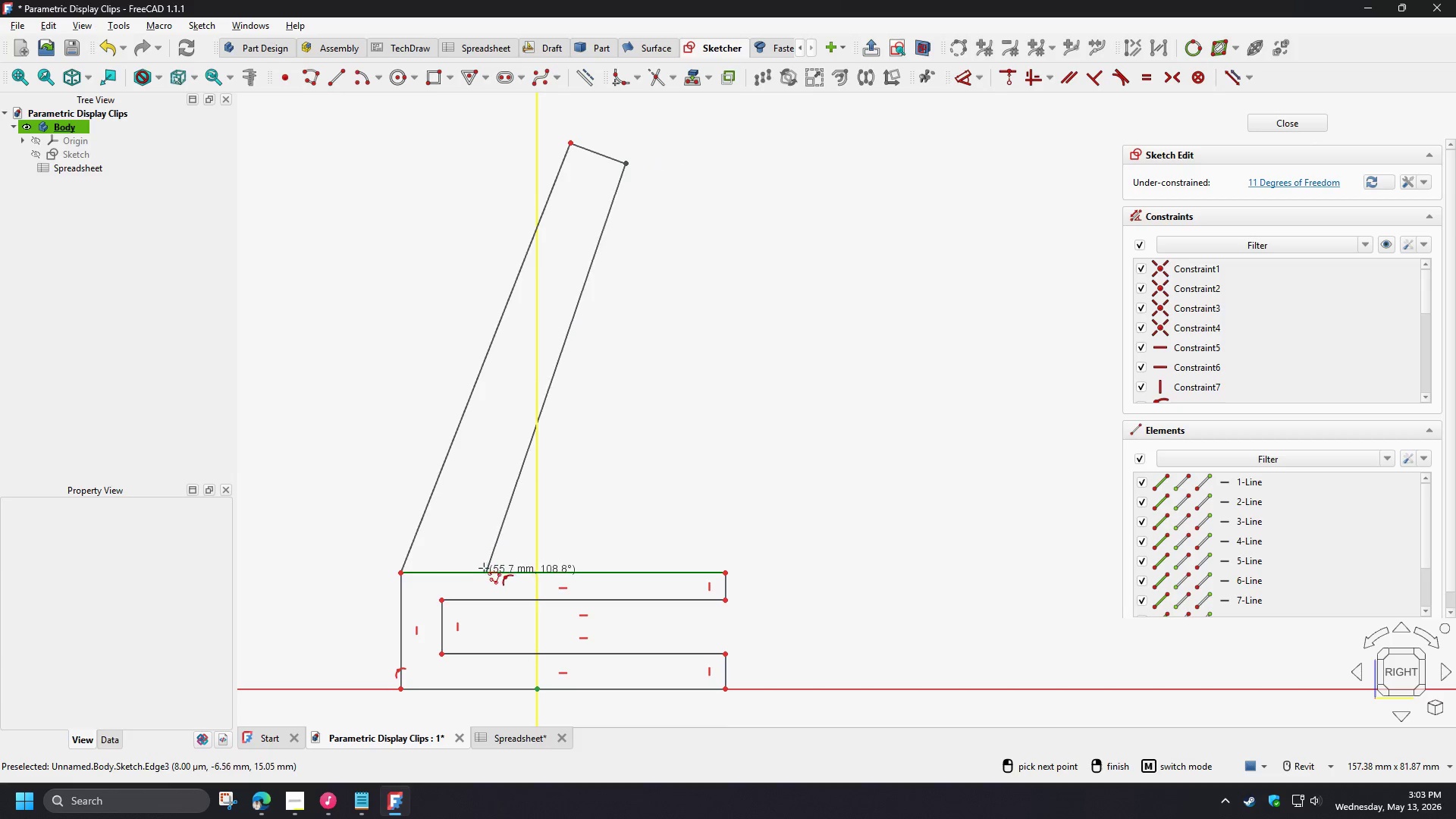 
left_click([483, 570])
 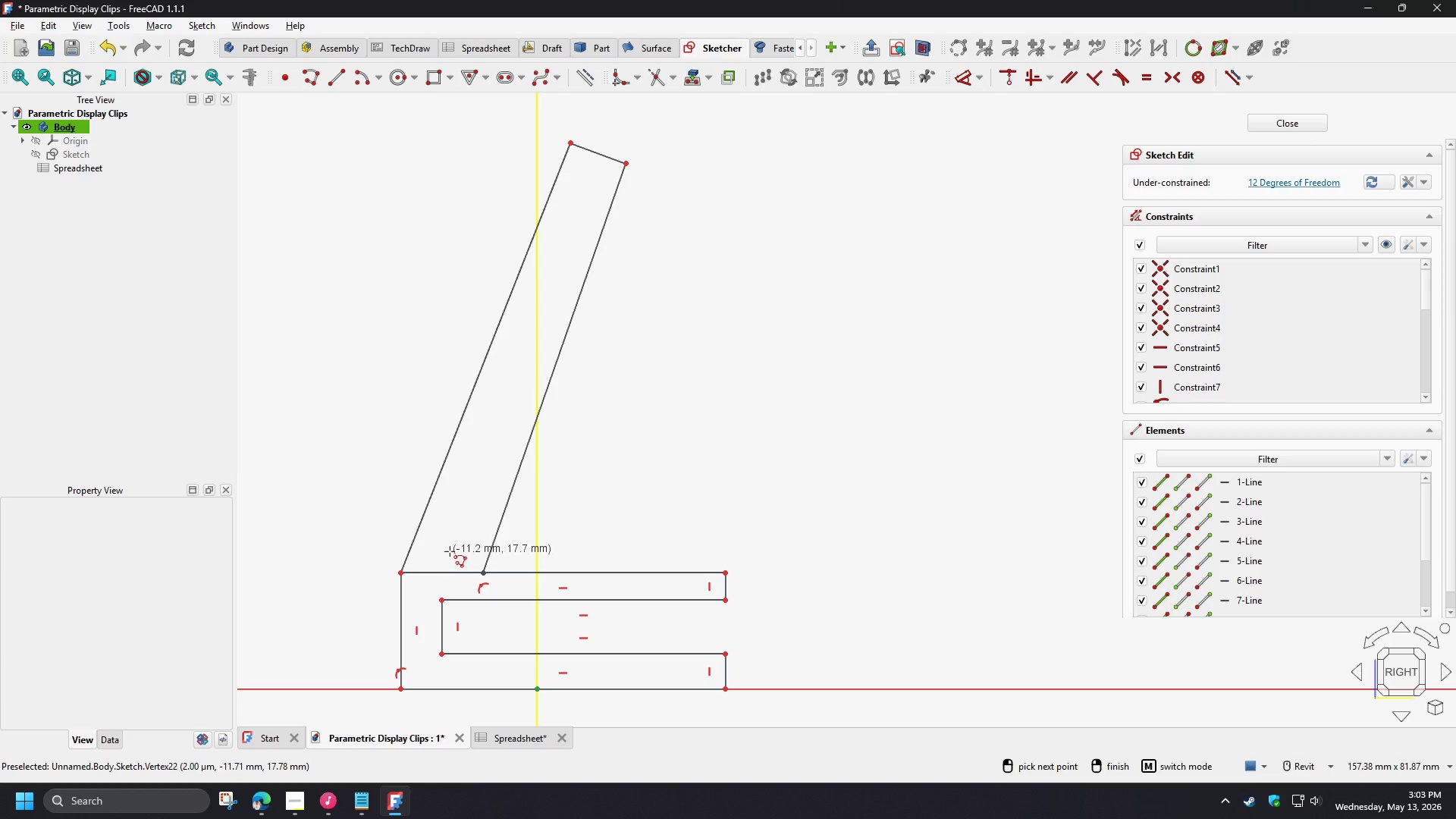 
right_click([450, 551])
 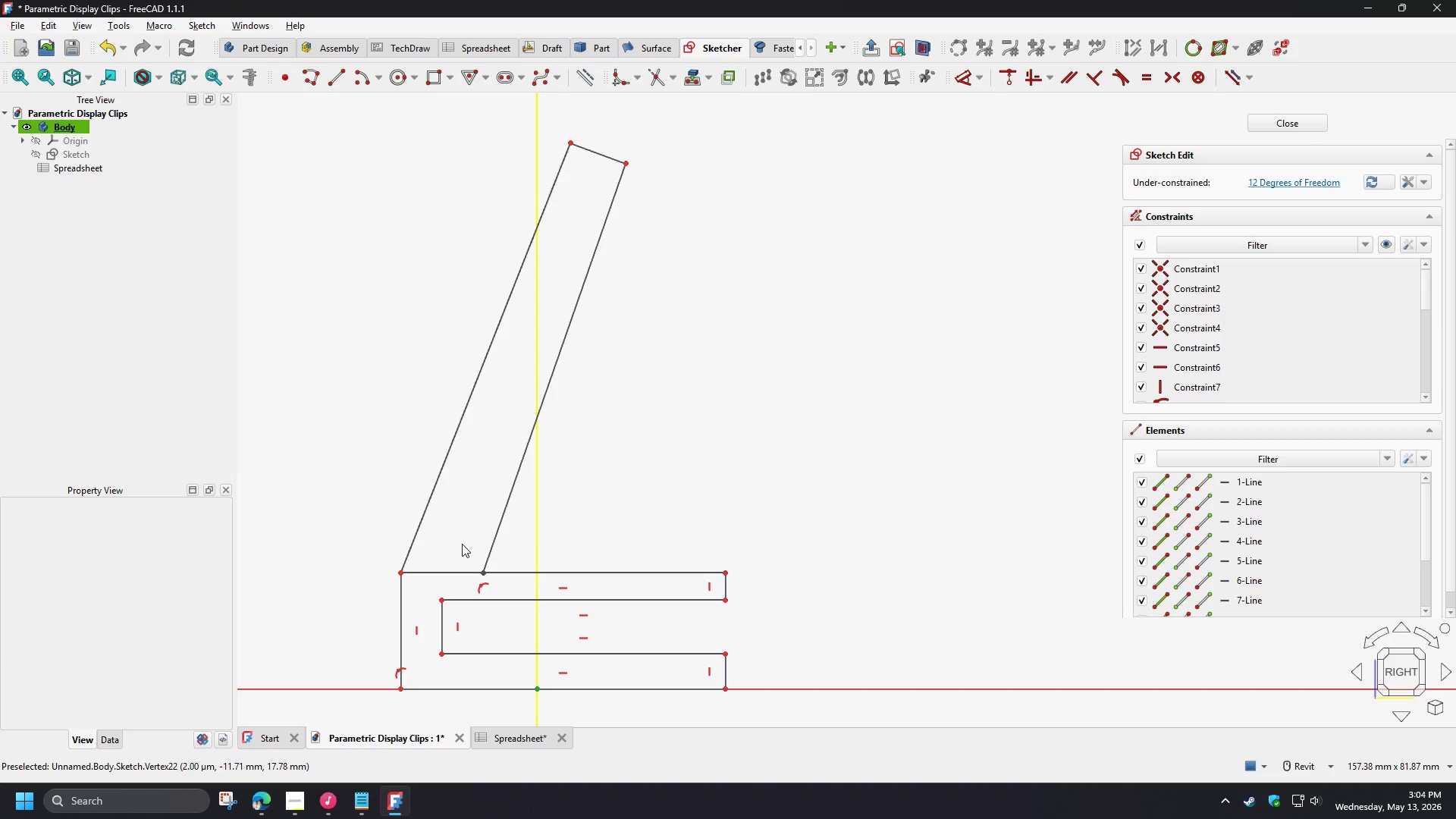 
type(gt)
 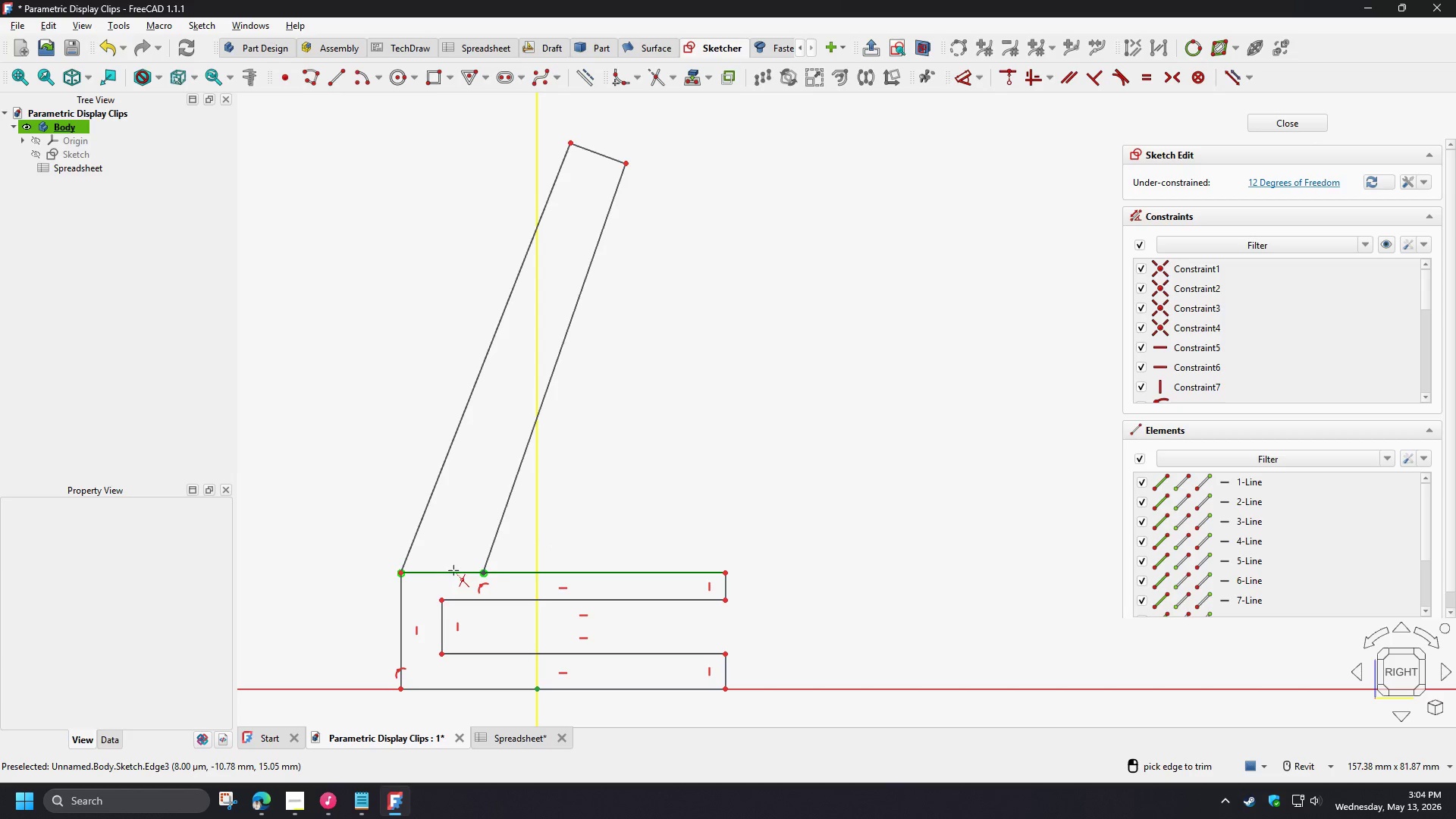 
left_click([453, 570])
 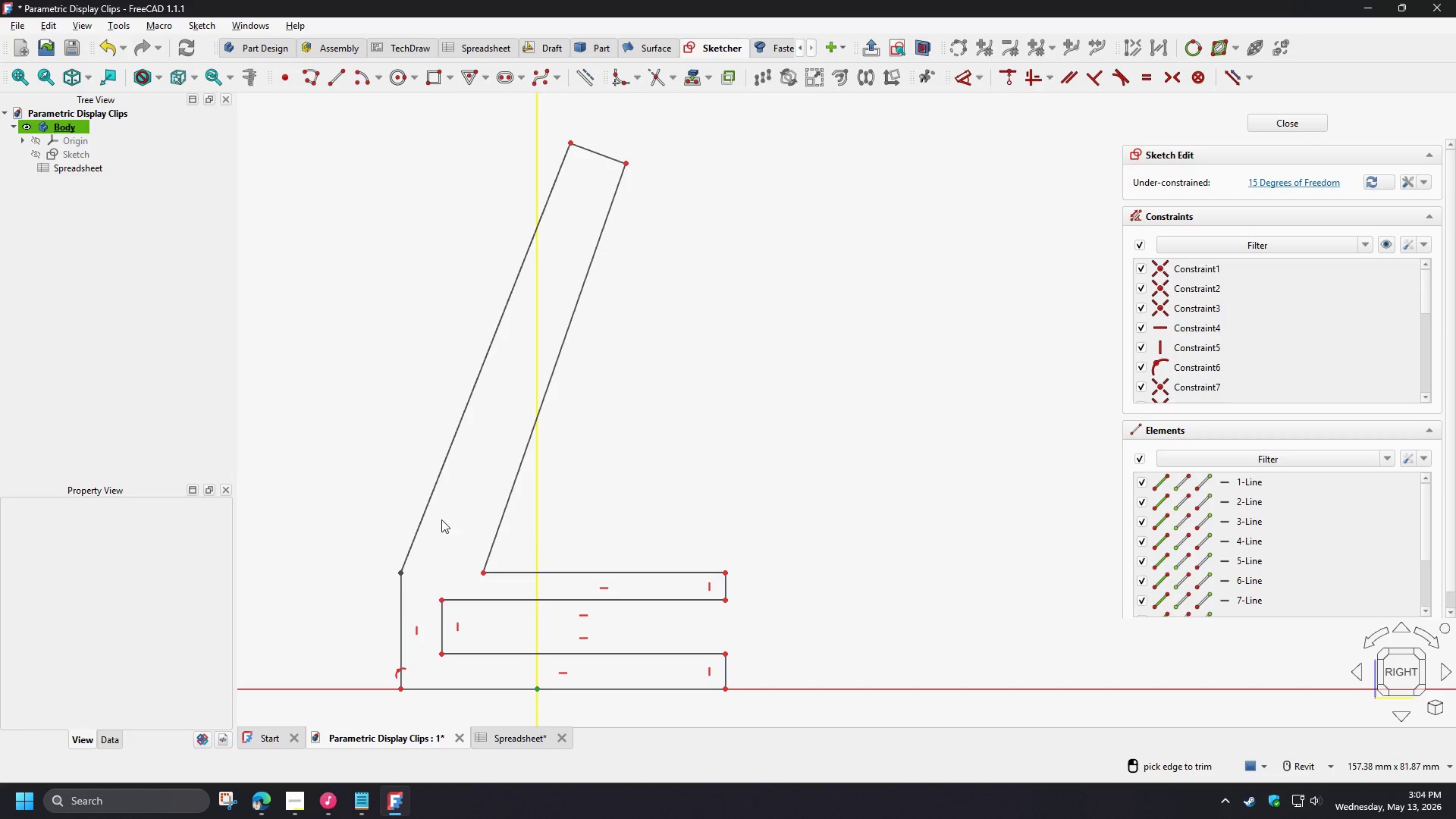 
scroll: coordinate [422, 526], scroll_direction: down, amount: 2.0
 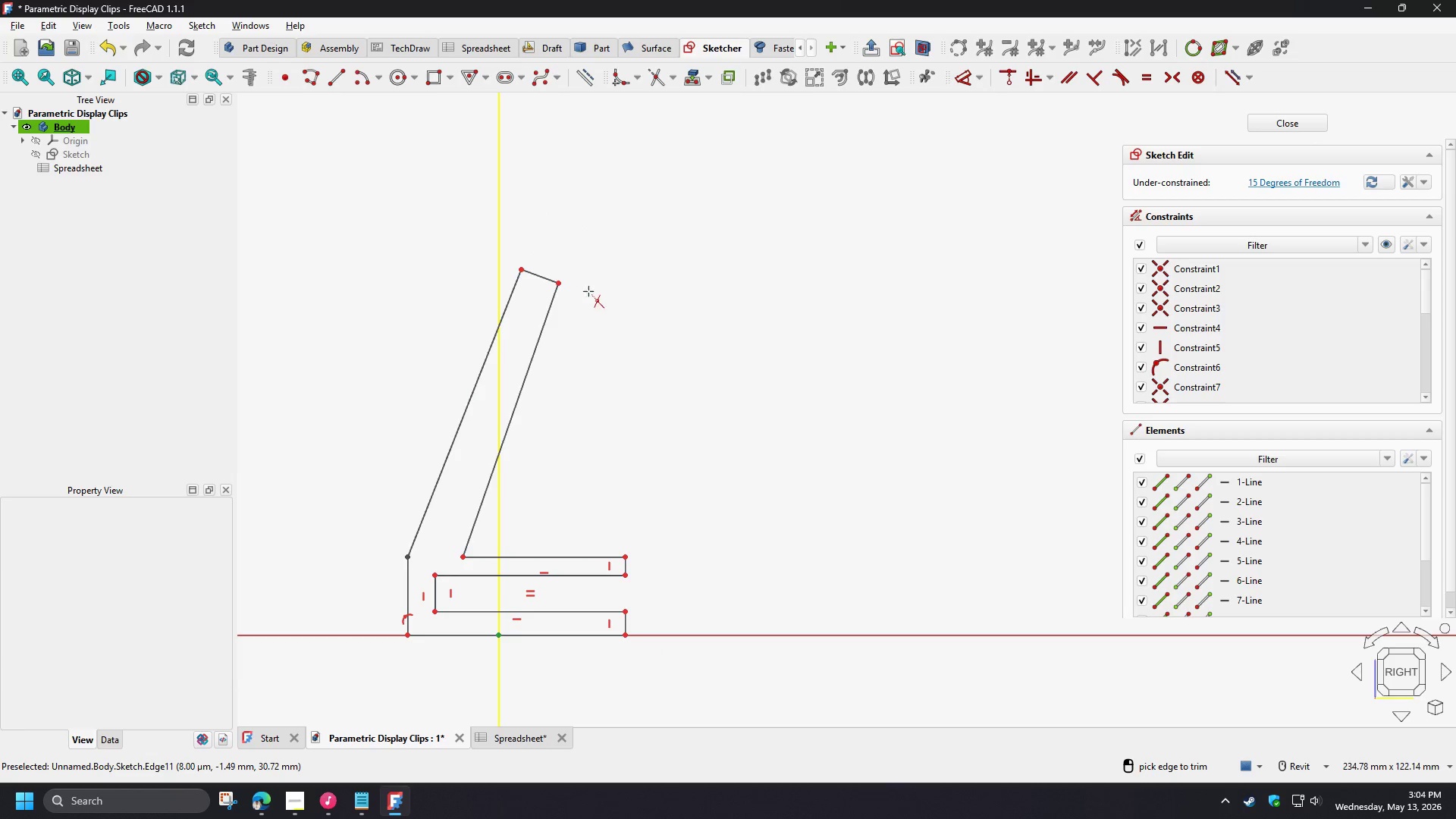 
right_click([584, 285])
 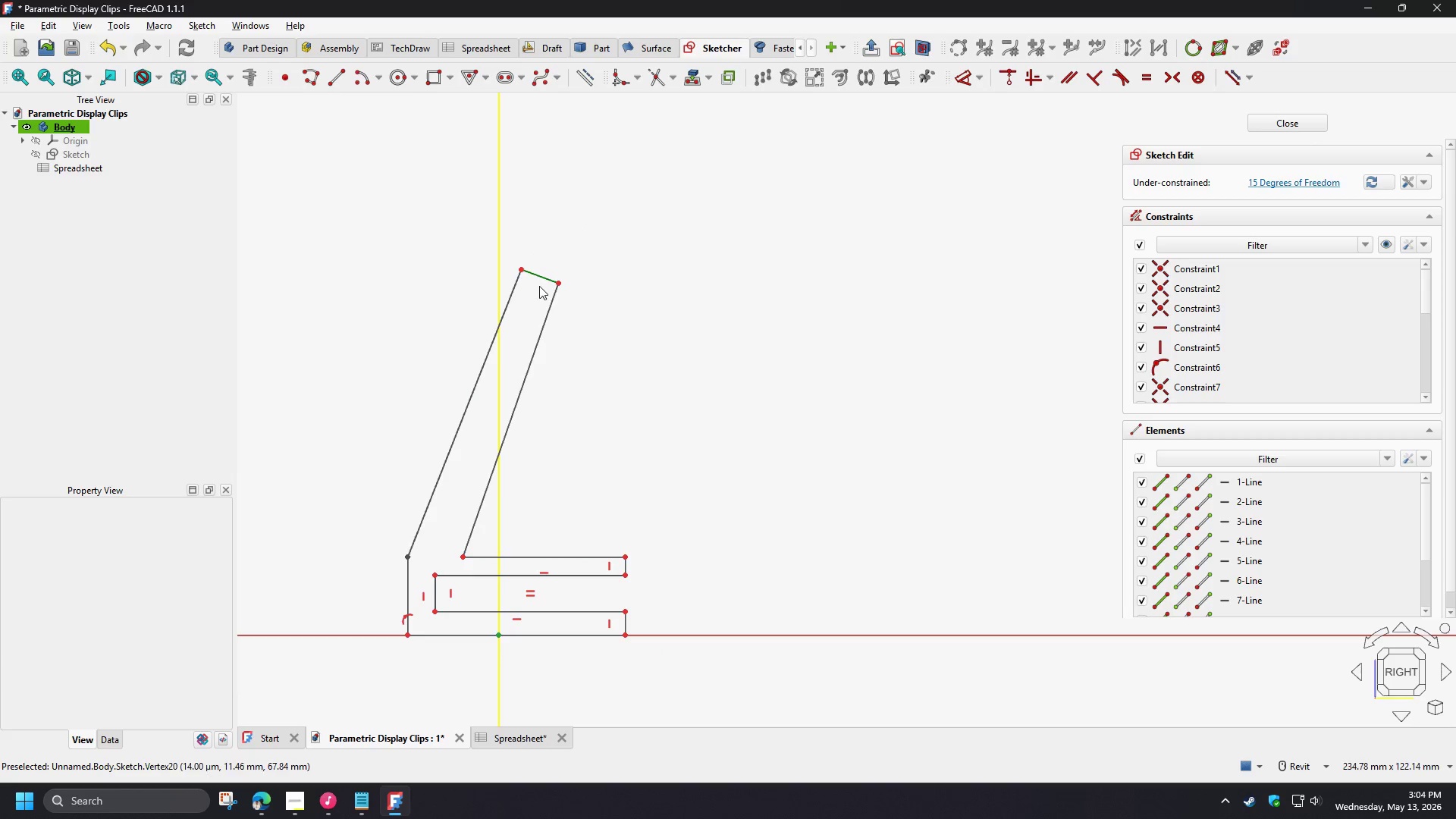 
scroll: coordinate [530, 275], scroll_direction: up, amount: 4.0
 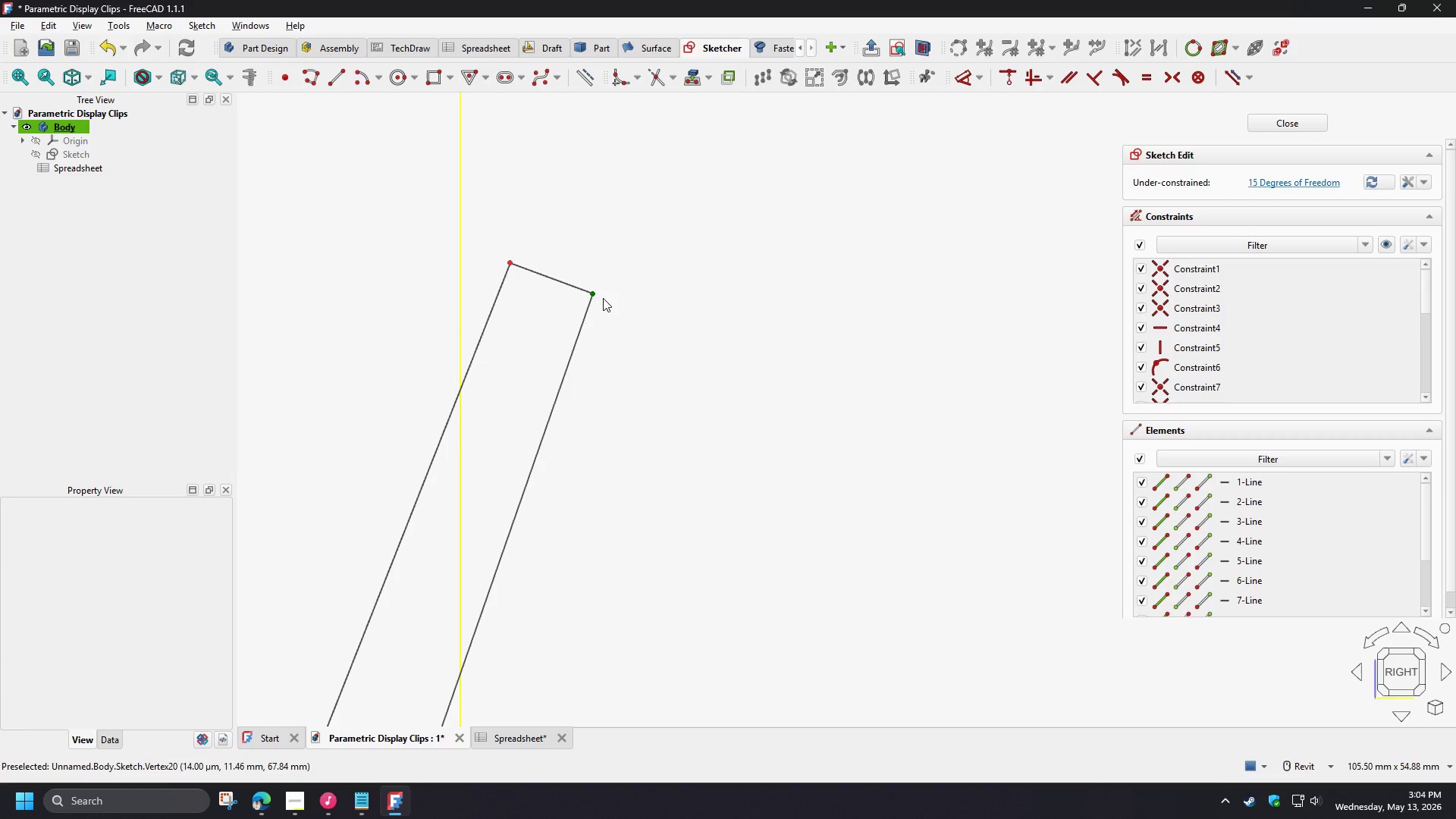 
scroll: coordinate [618, 304], scroll_direction: down, amount: 4.0
 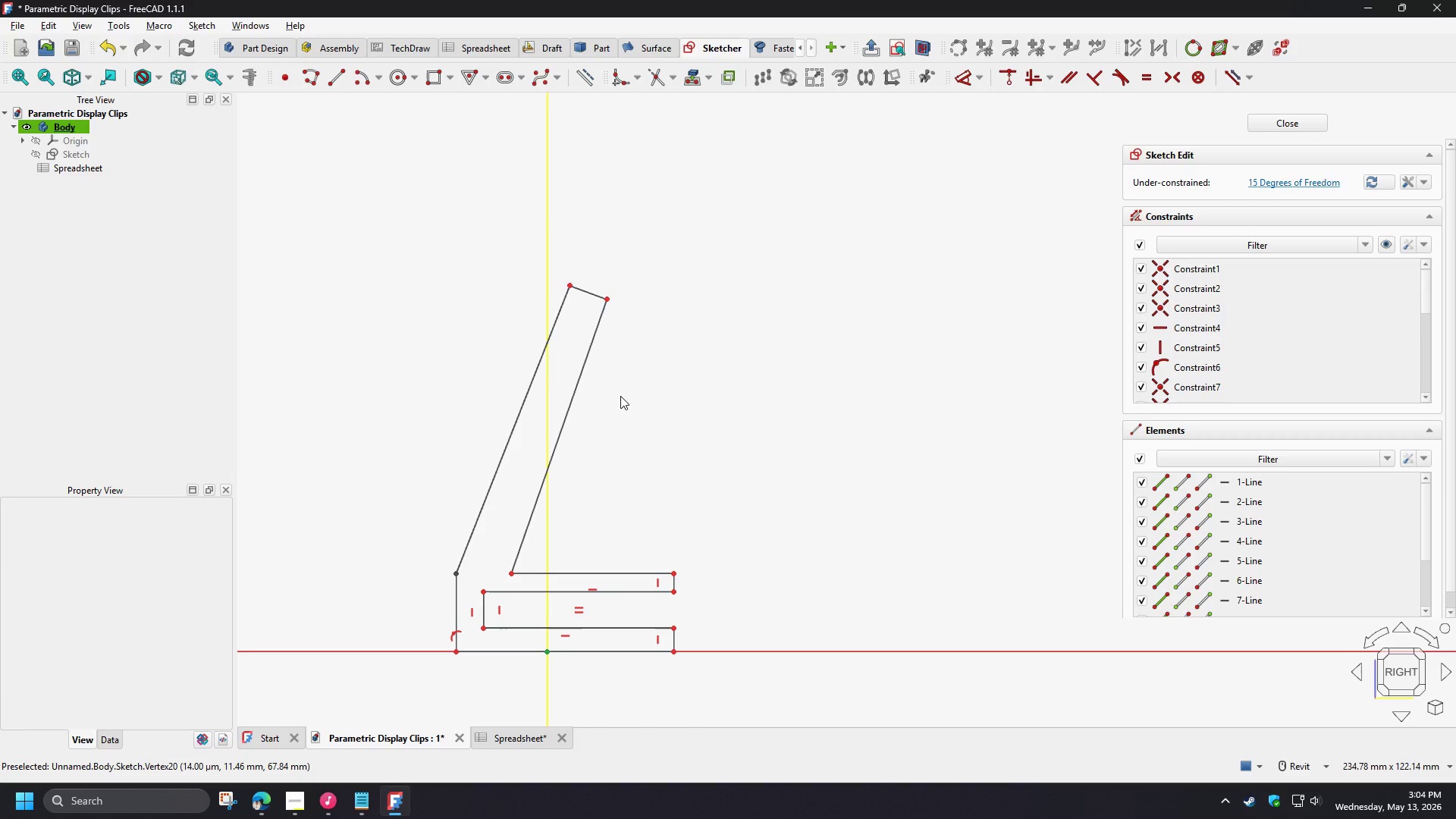 
scroll: coordinate [520, 264], scroll_direction: up, amount: 5.0
 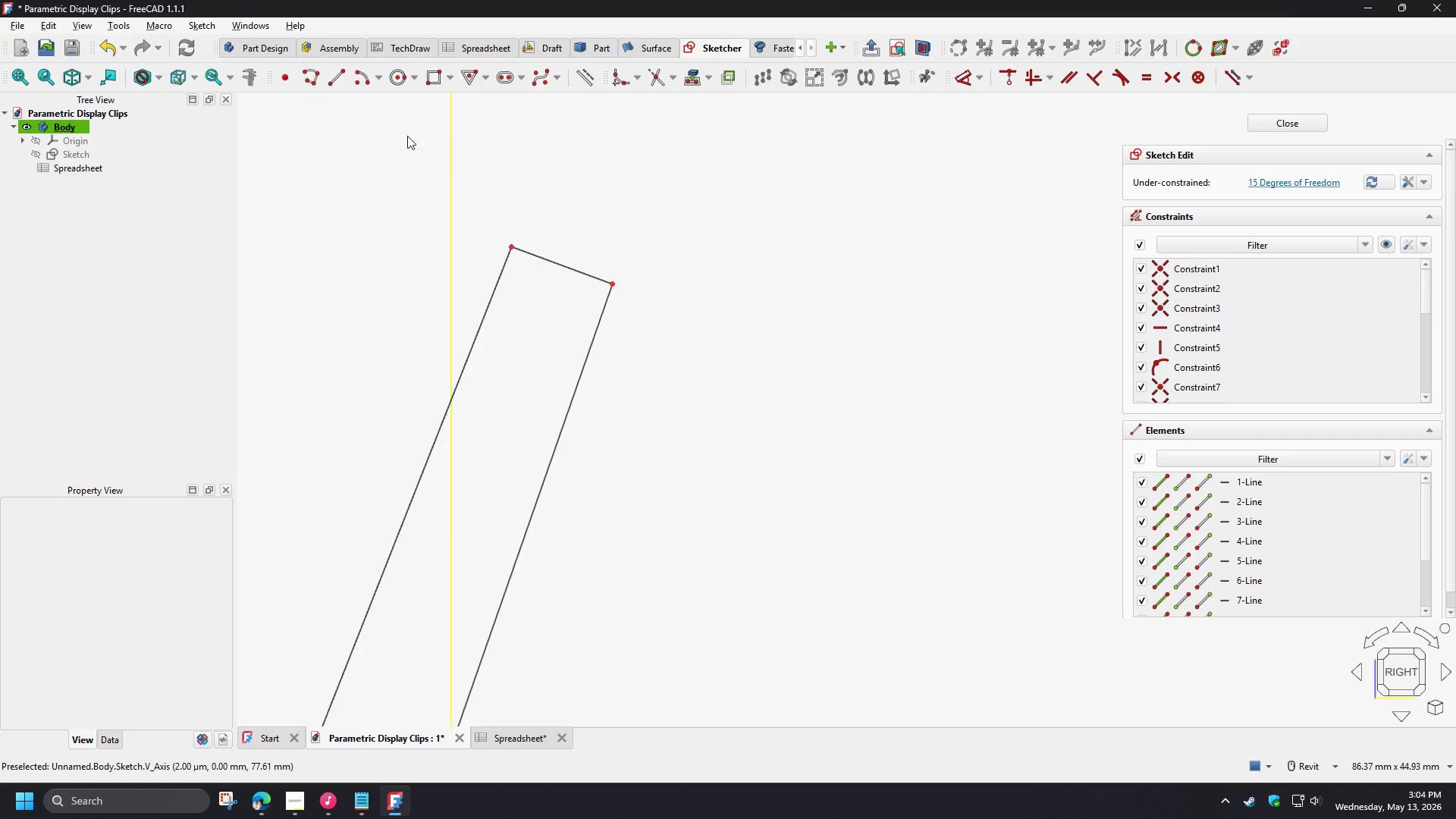 
left_click([316, 76])
 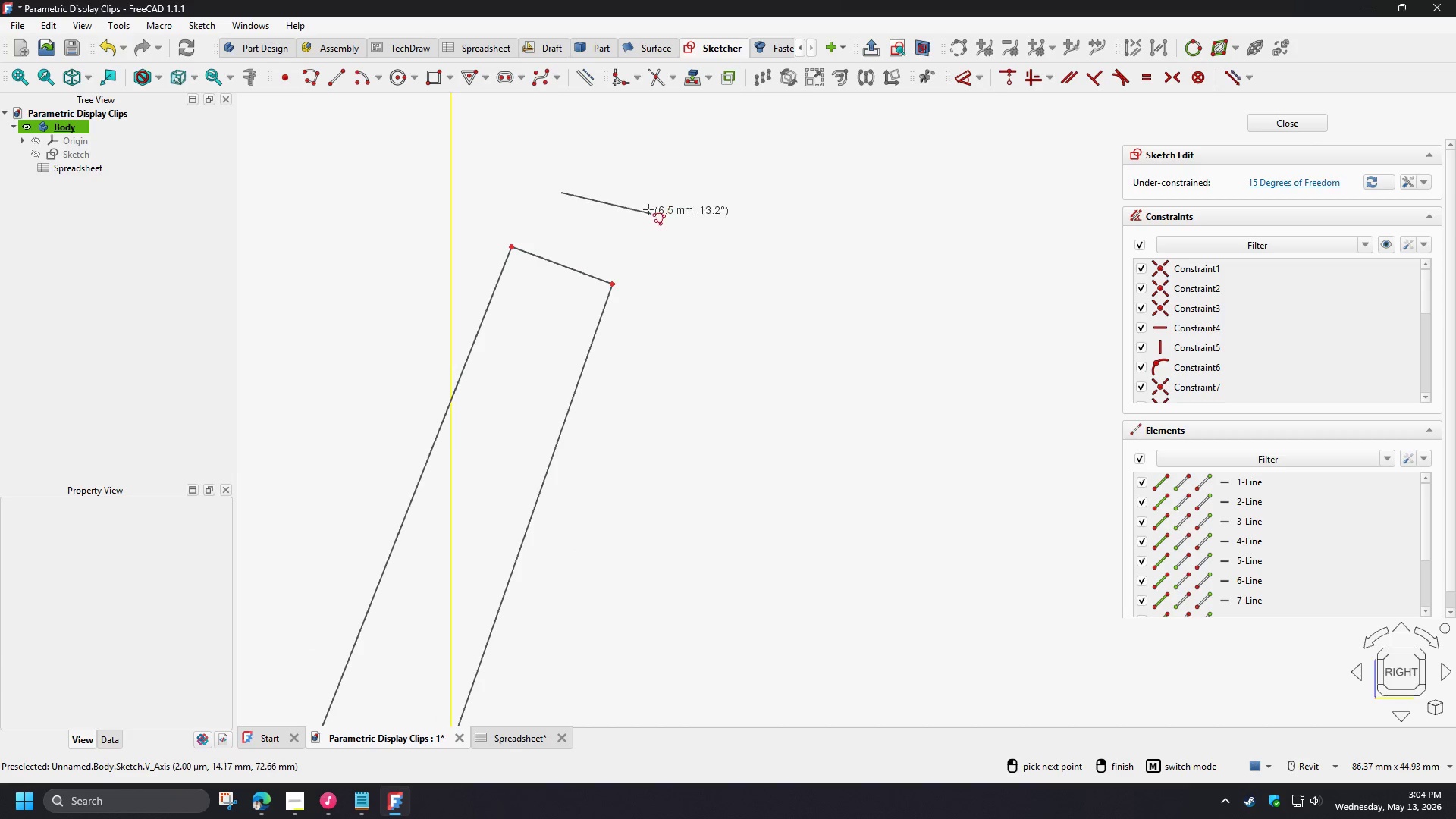 
right_click([584, 228])
 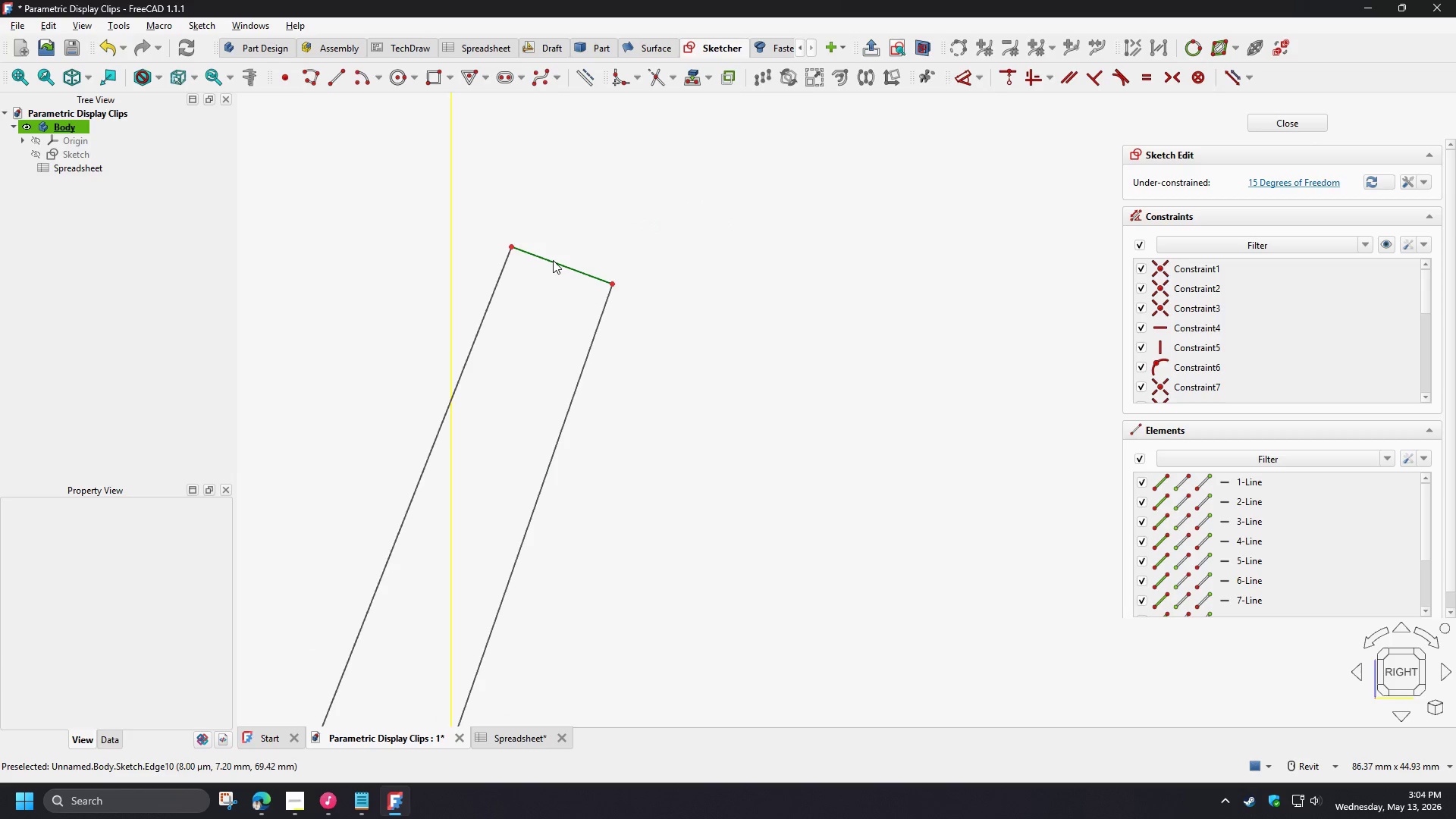 
scroll: coordinate [552, 260], scroll_direction: up, amount: 2.0
 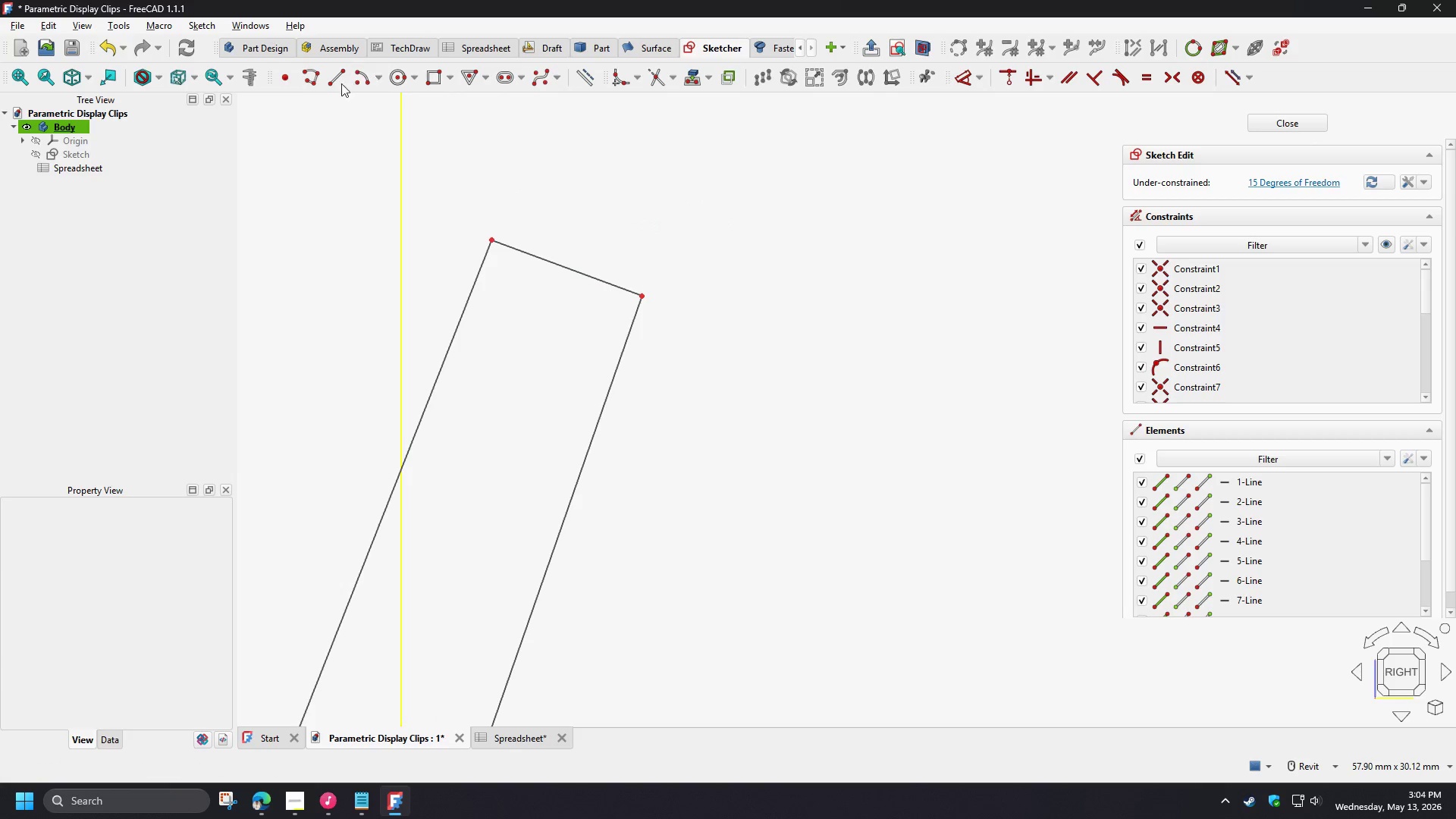 
left_click([312, 79])
 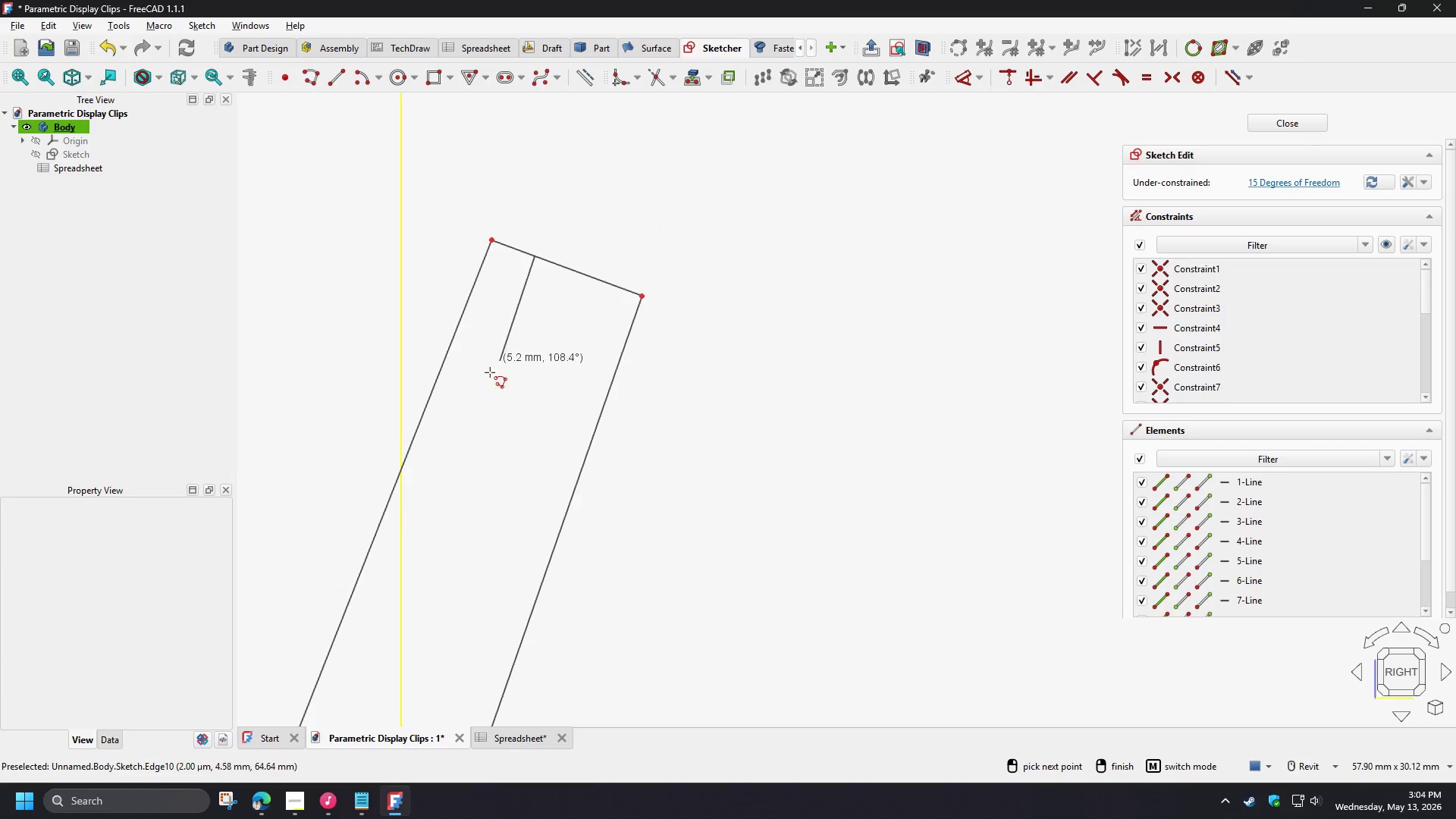 
left_click([483, 387])
 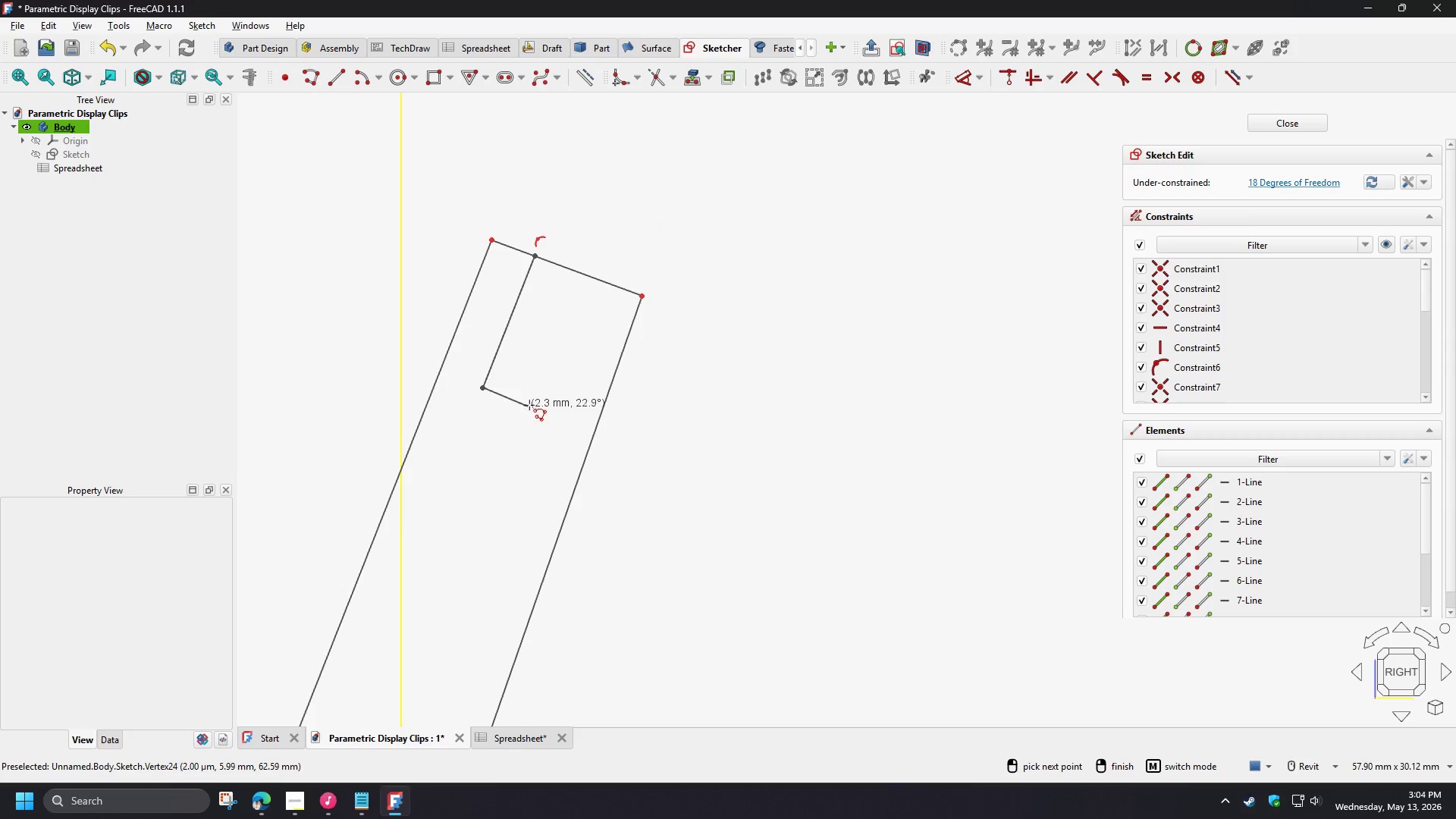 
left_click([530, 403])
 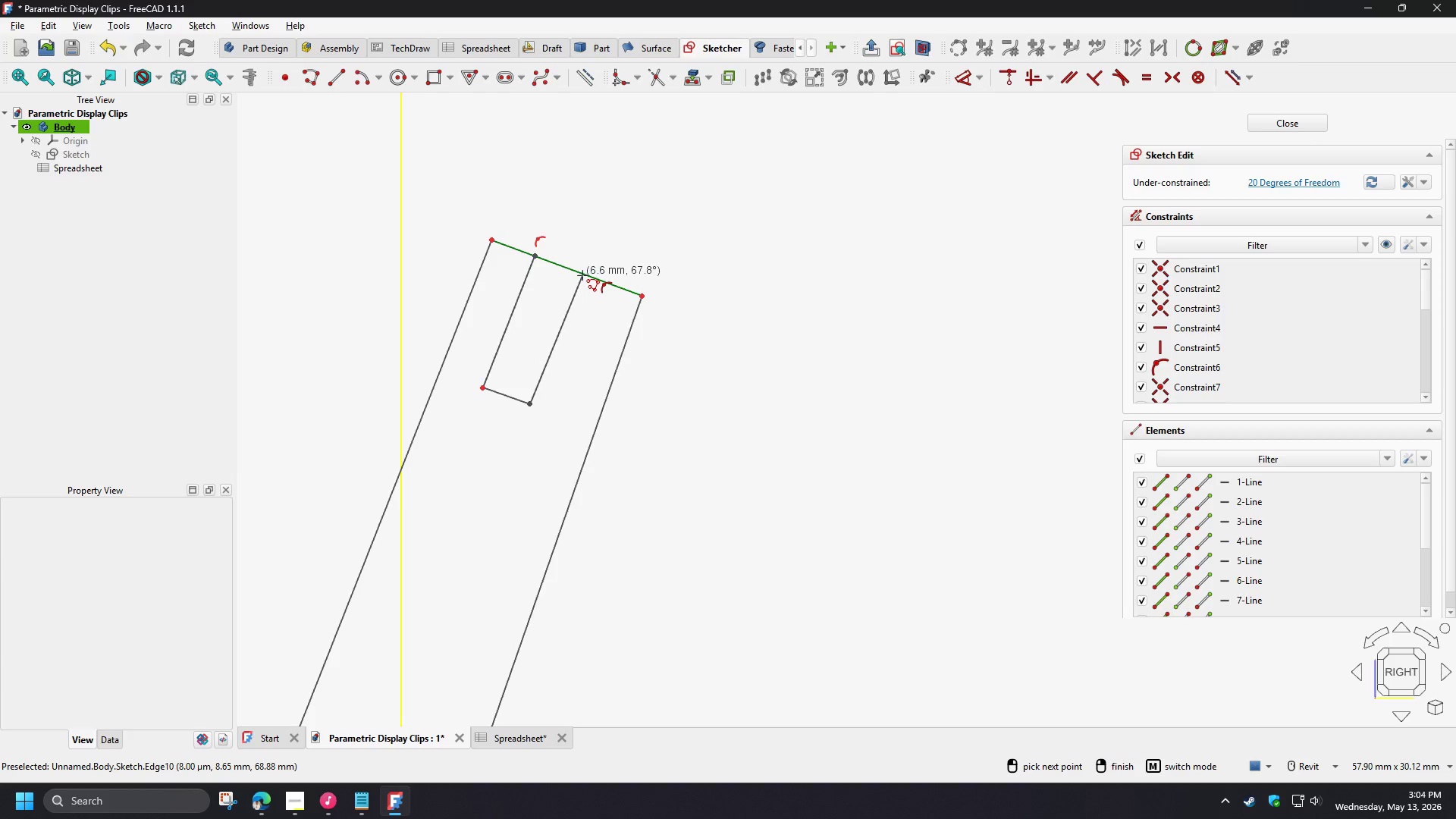 
left_click([584, 275])
 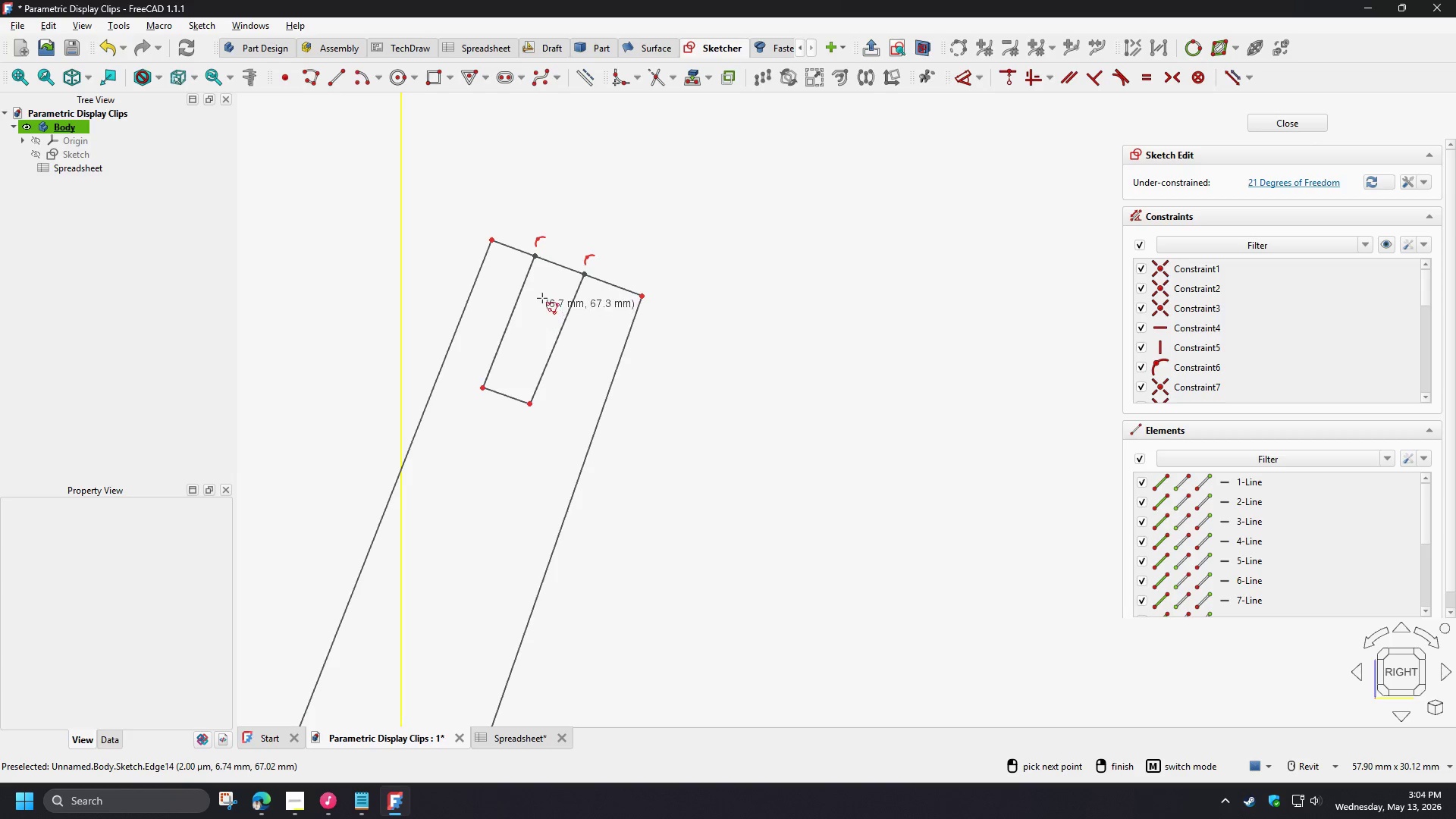 
double_click([538, 287])
 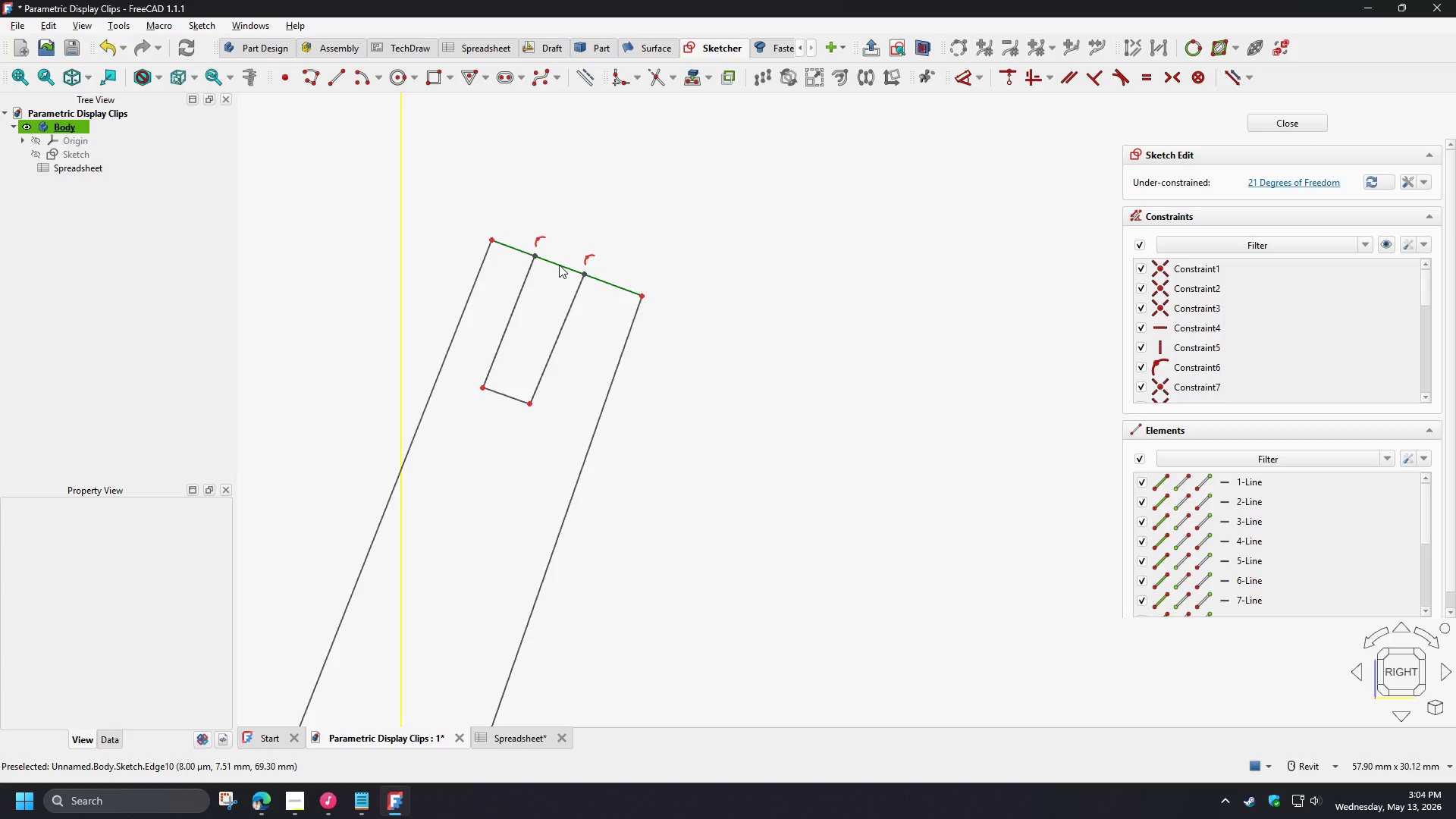 
type(gt)
 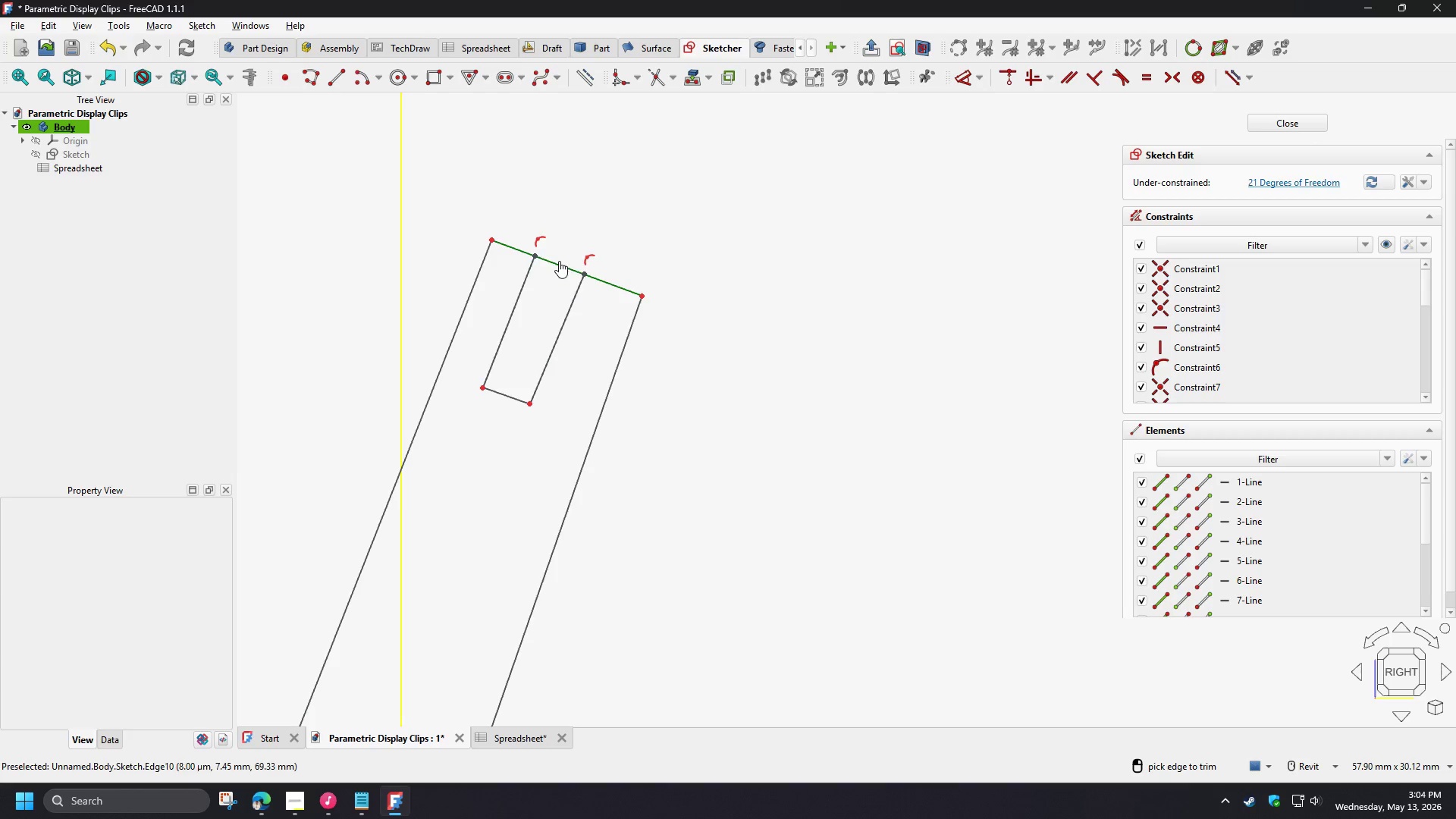 
left_click([559, 261])
 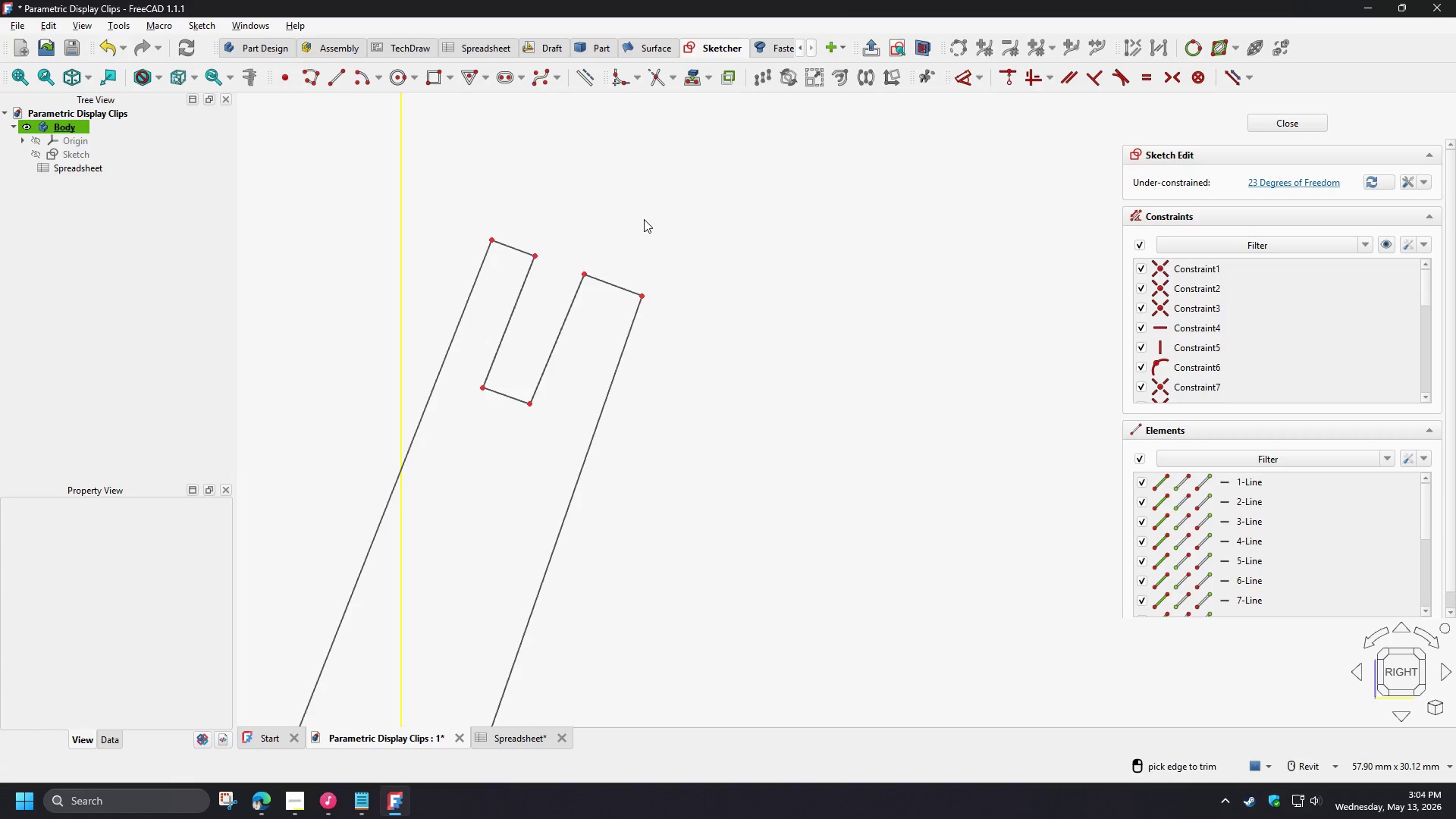 
right_click([681, 226])
 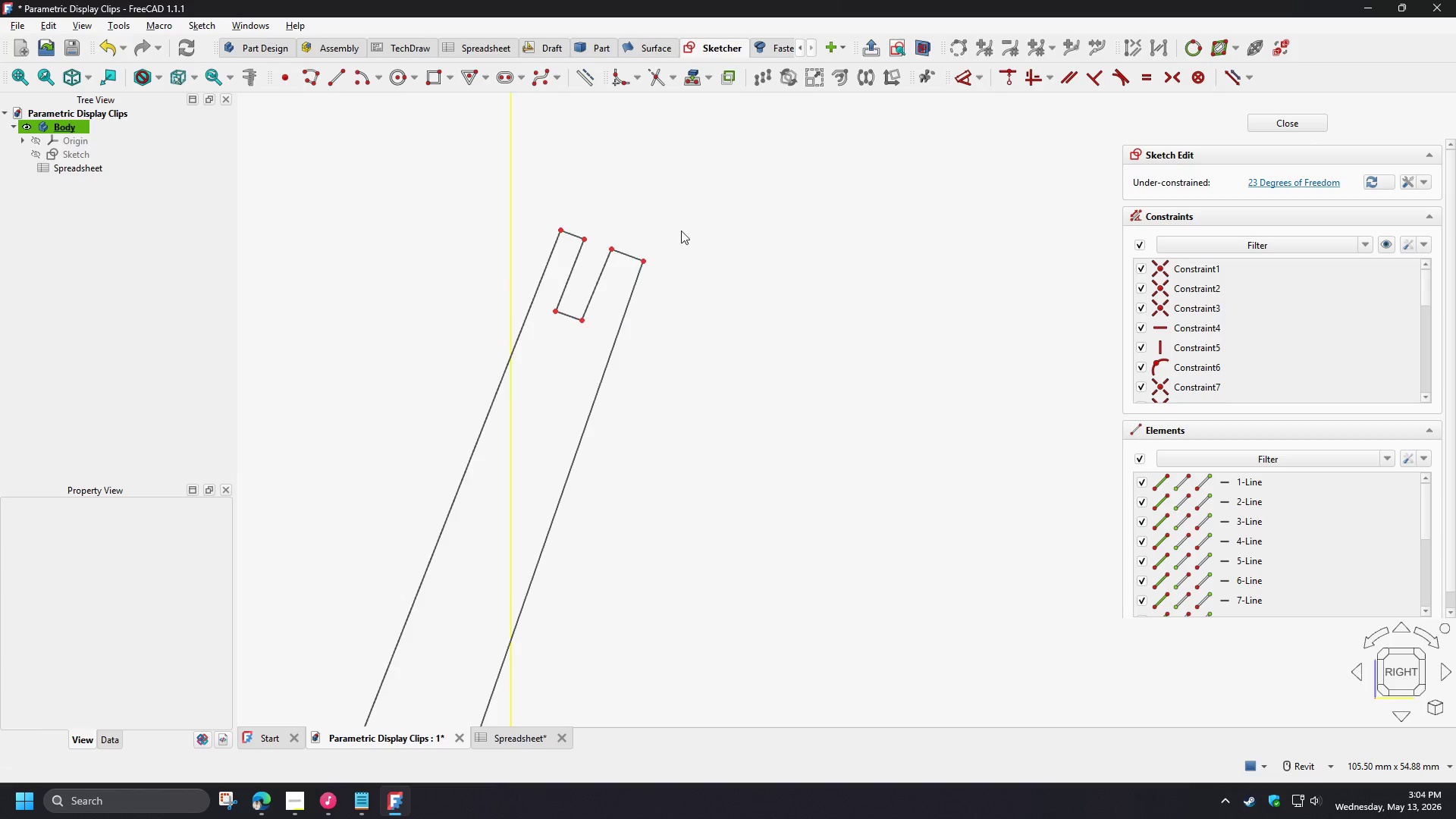 
scroll: coordinate [680, 232], scroll_direction: down, amount: 6.0
 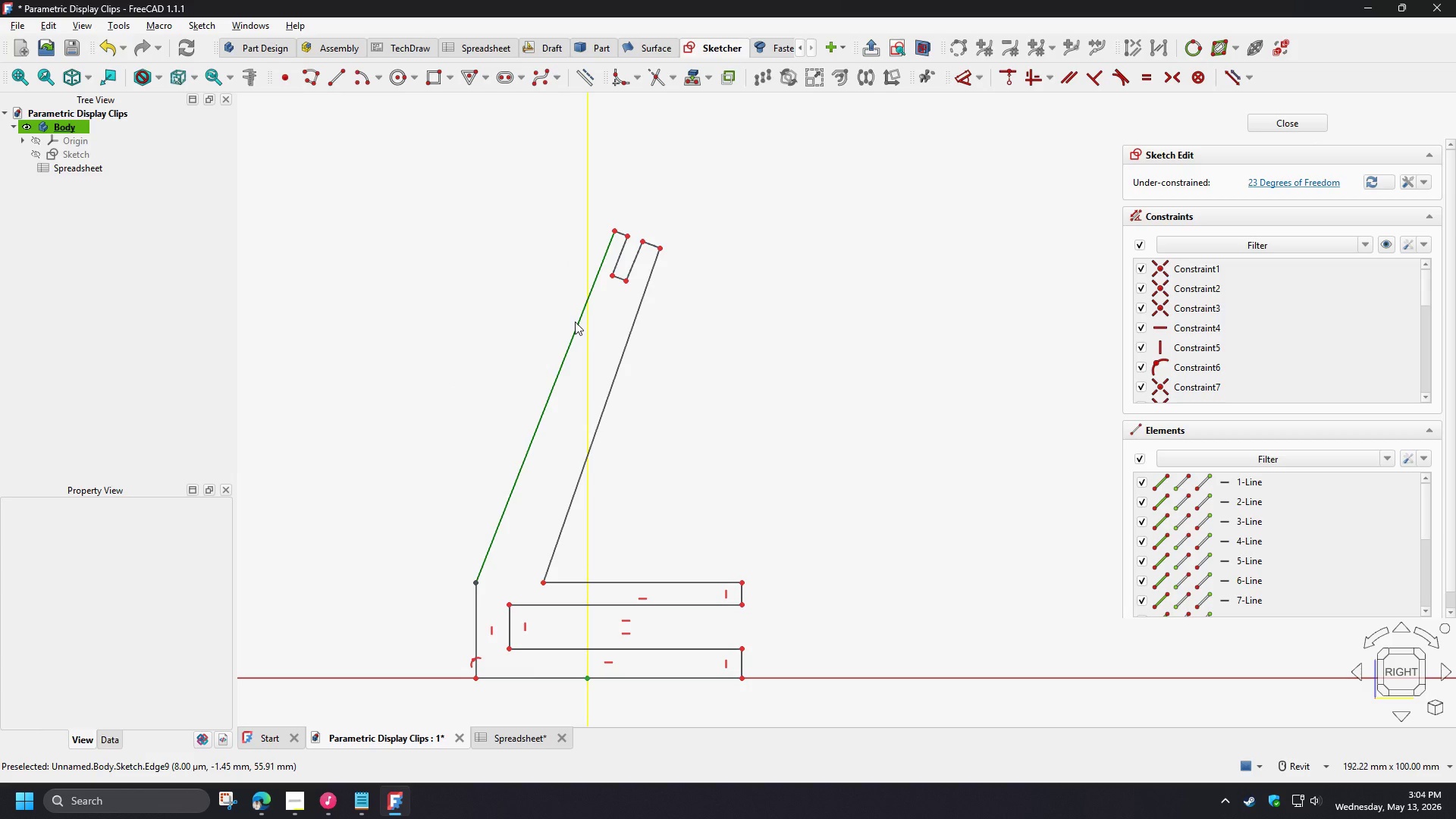 
left_click([575, 322])
 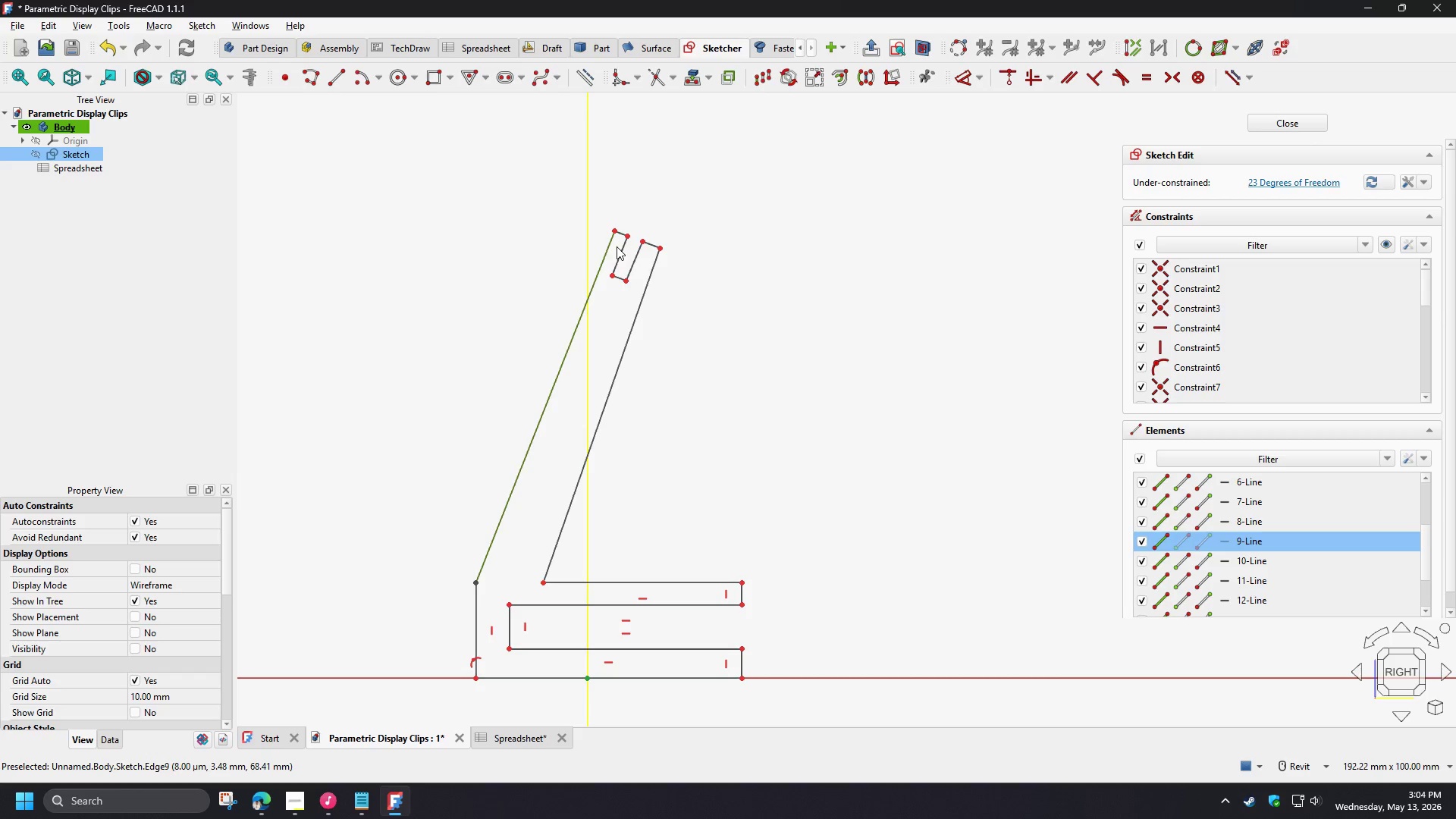 
wait(7.42)
 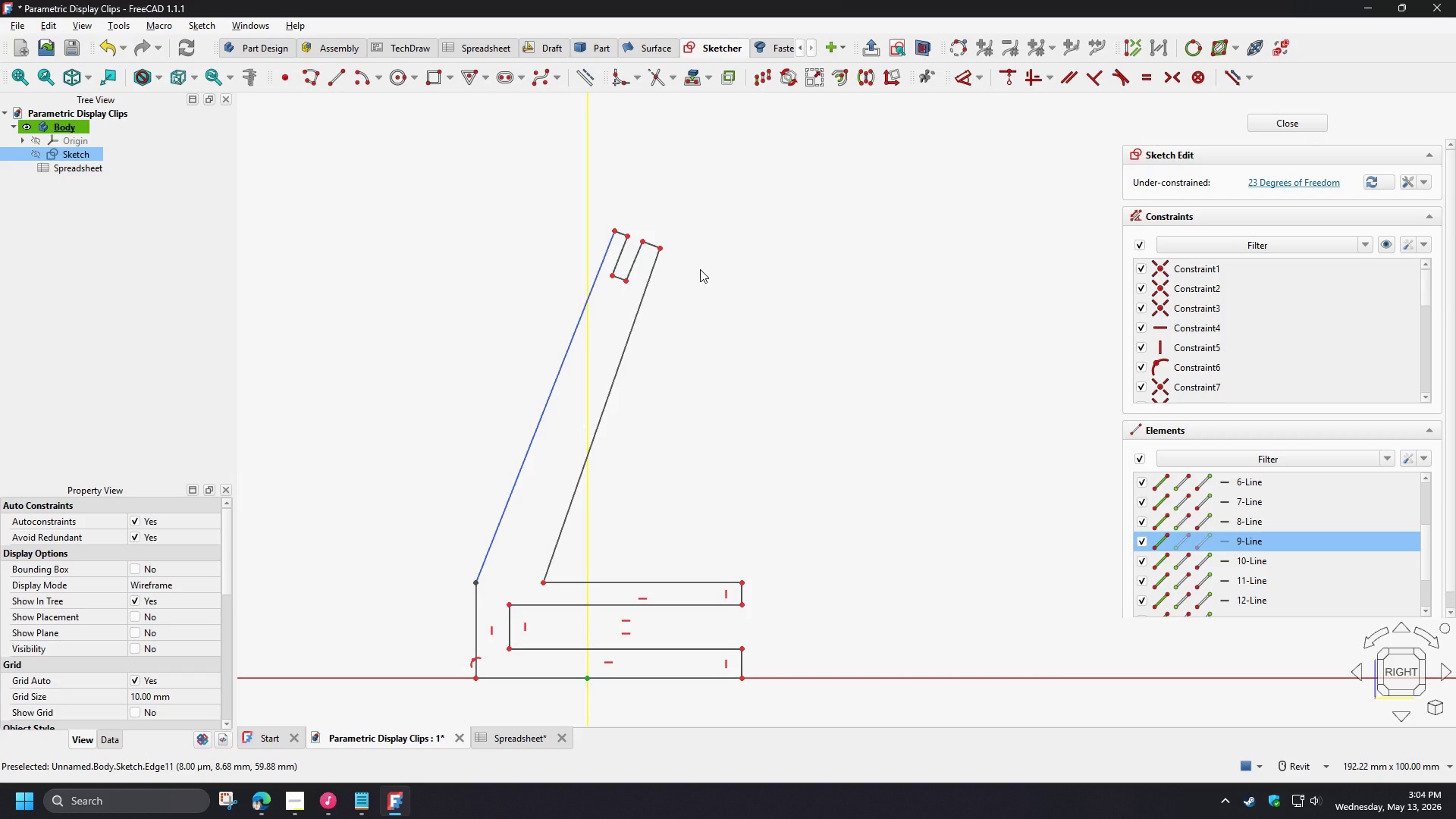 
left_click([621, 249])
 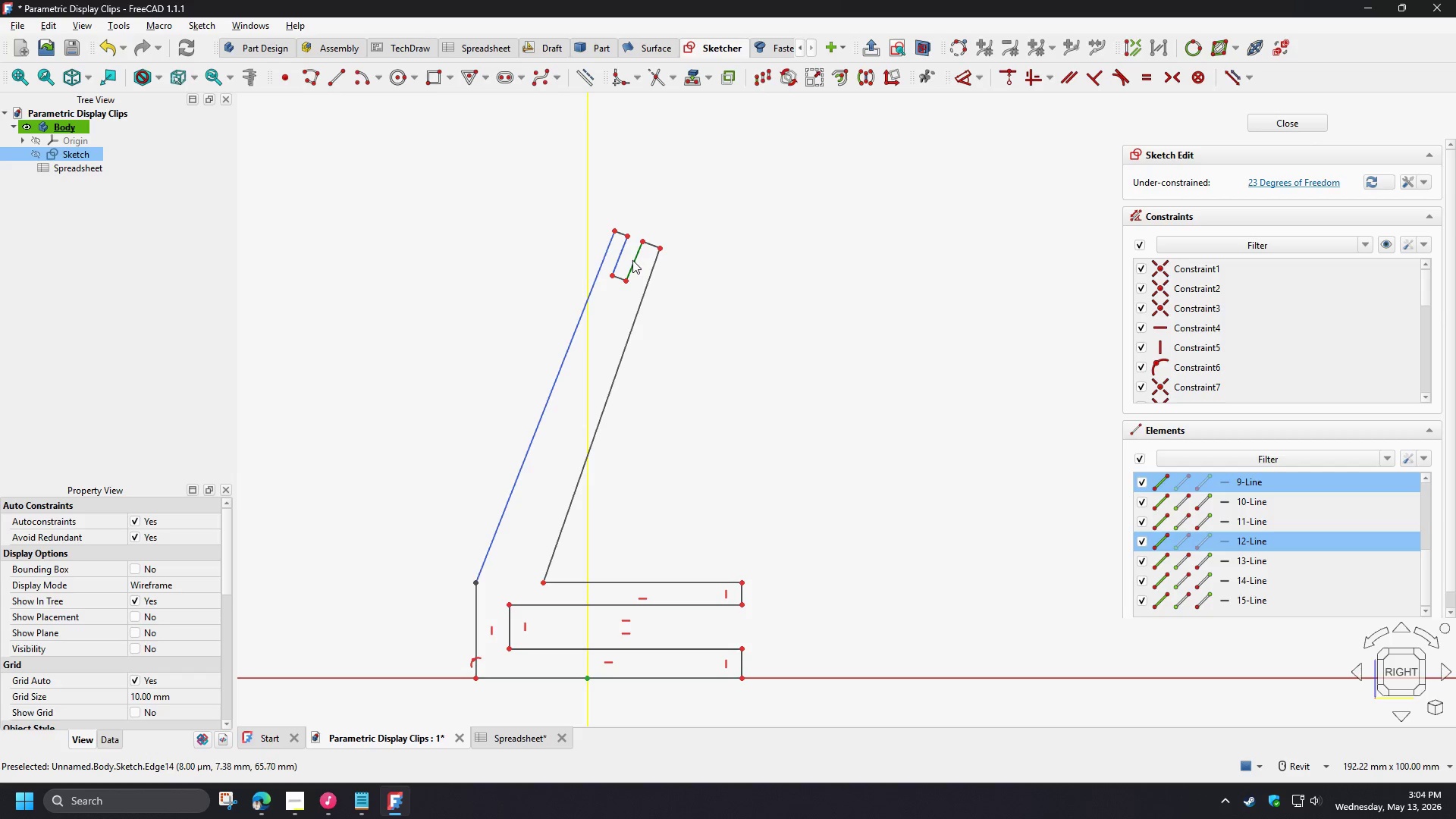 
left_click([633, 260])
 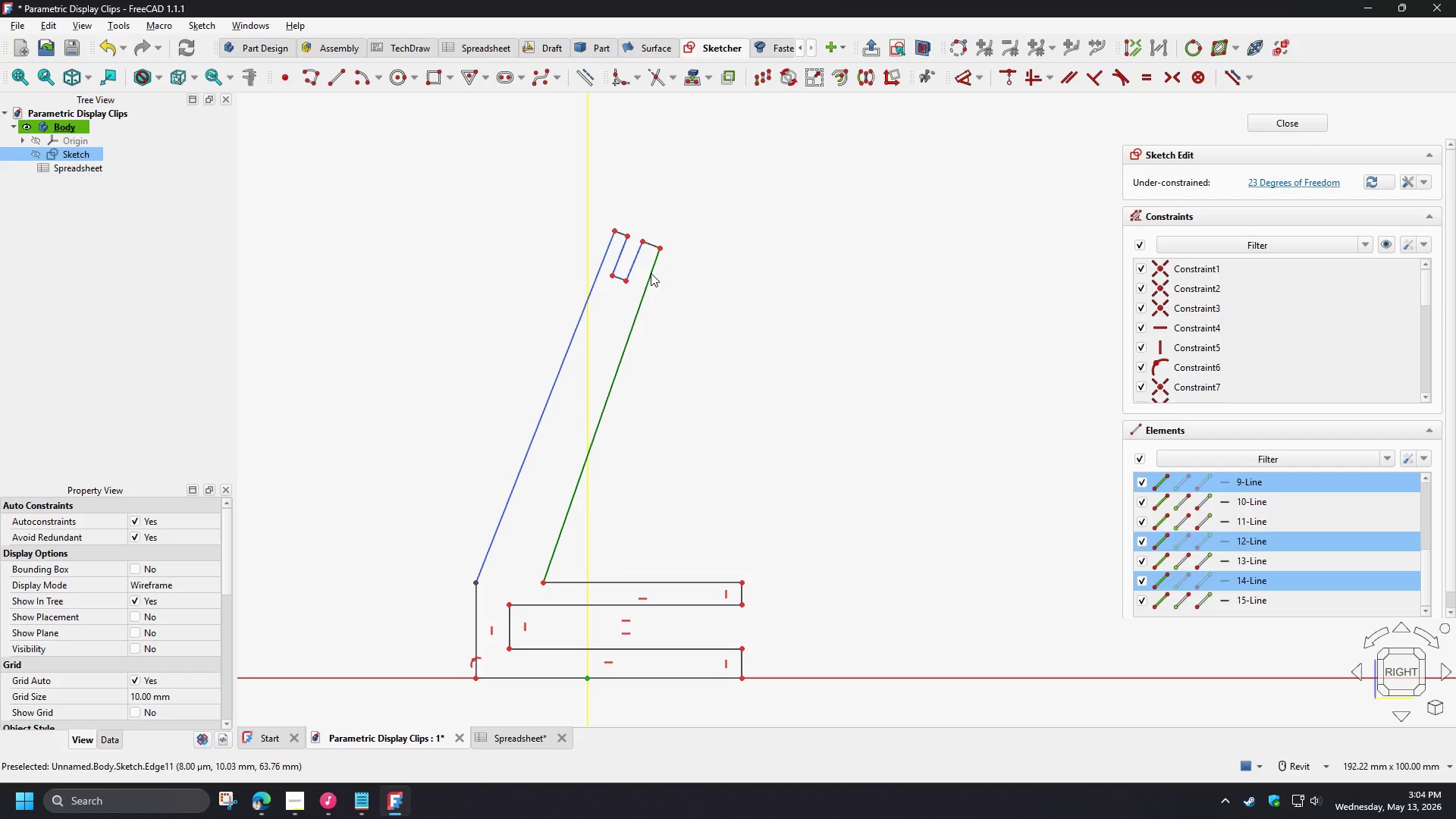 
left_click([651, 273])
 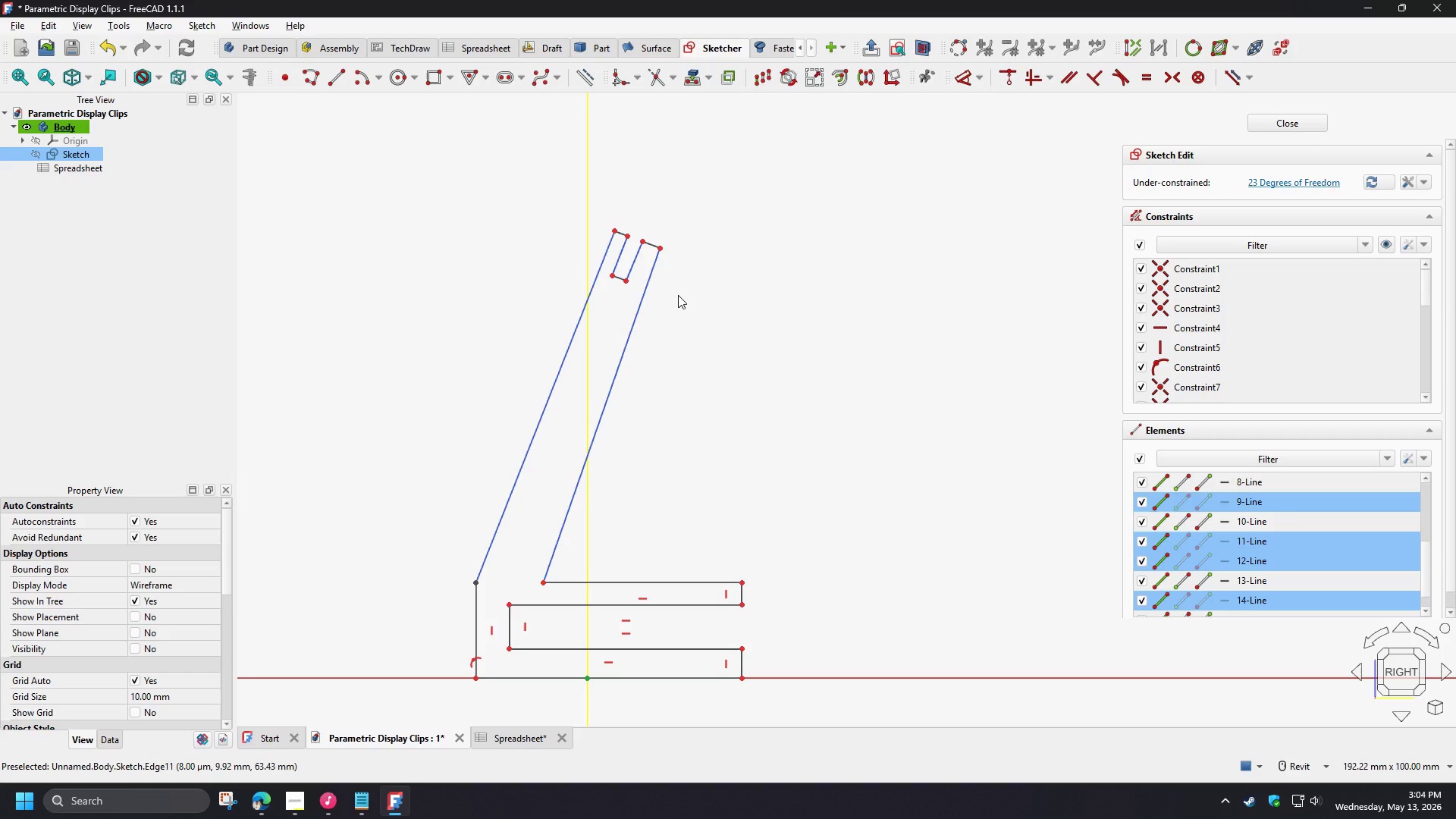 
key(P)
 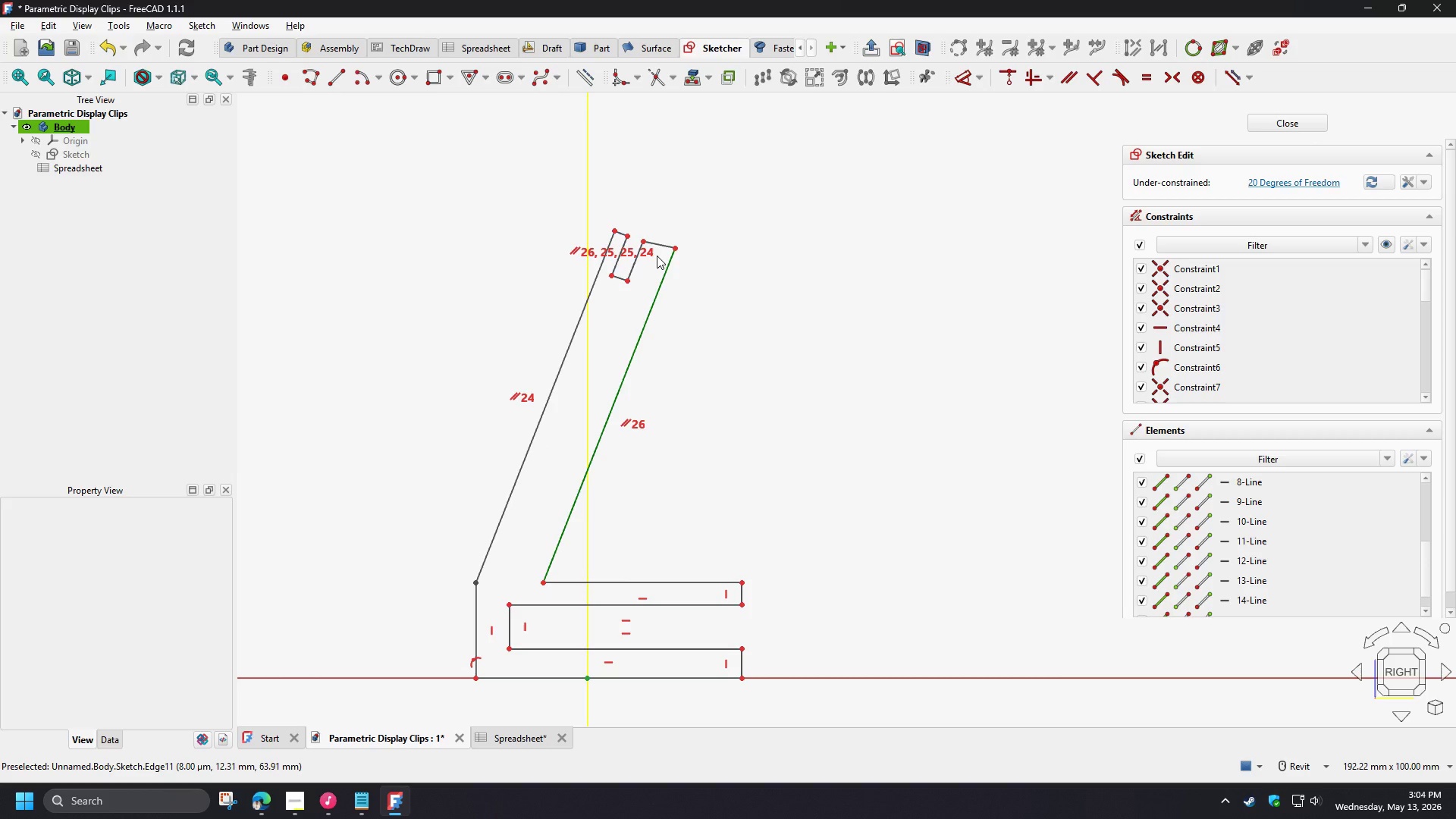 
scroll: coordinate [626, 228], scroll_direction: up, amount: 6.0
 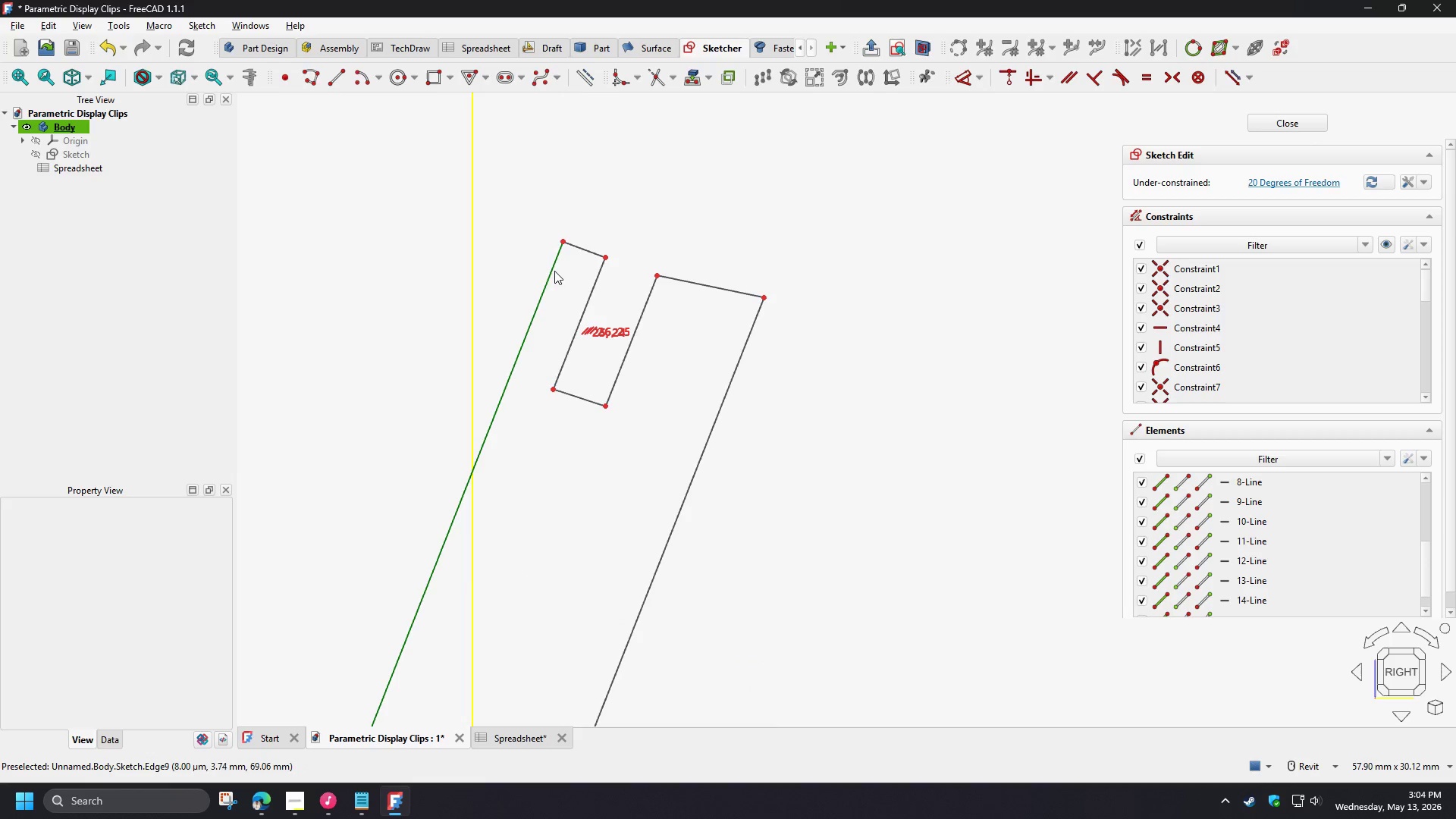 
left_click([551, 268])
 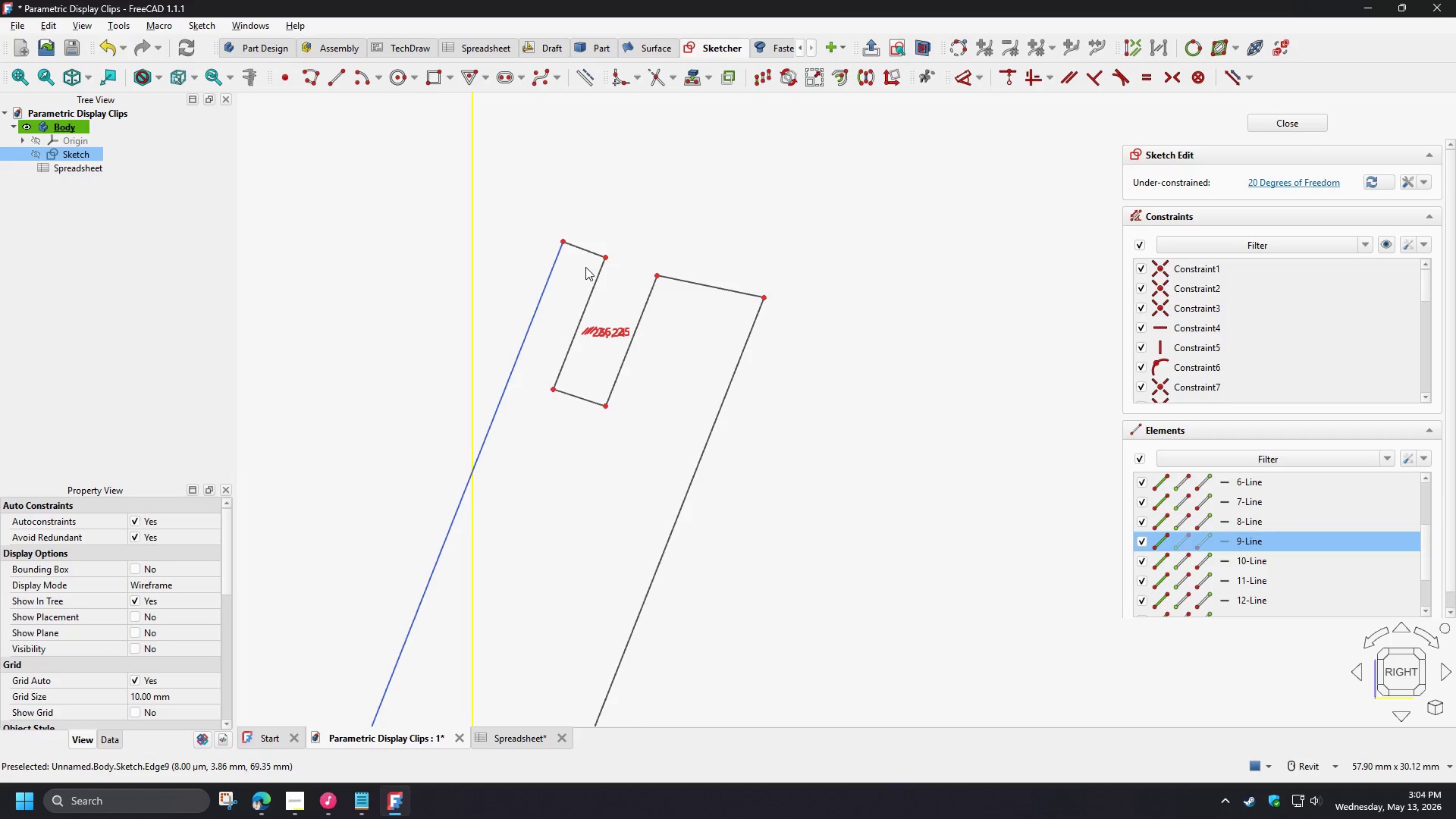 
left_click([579, 242])
 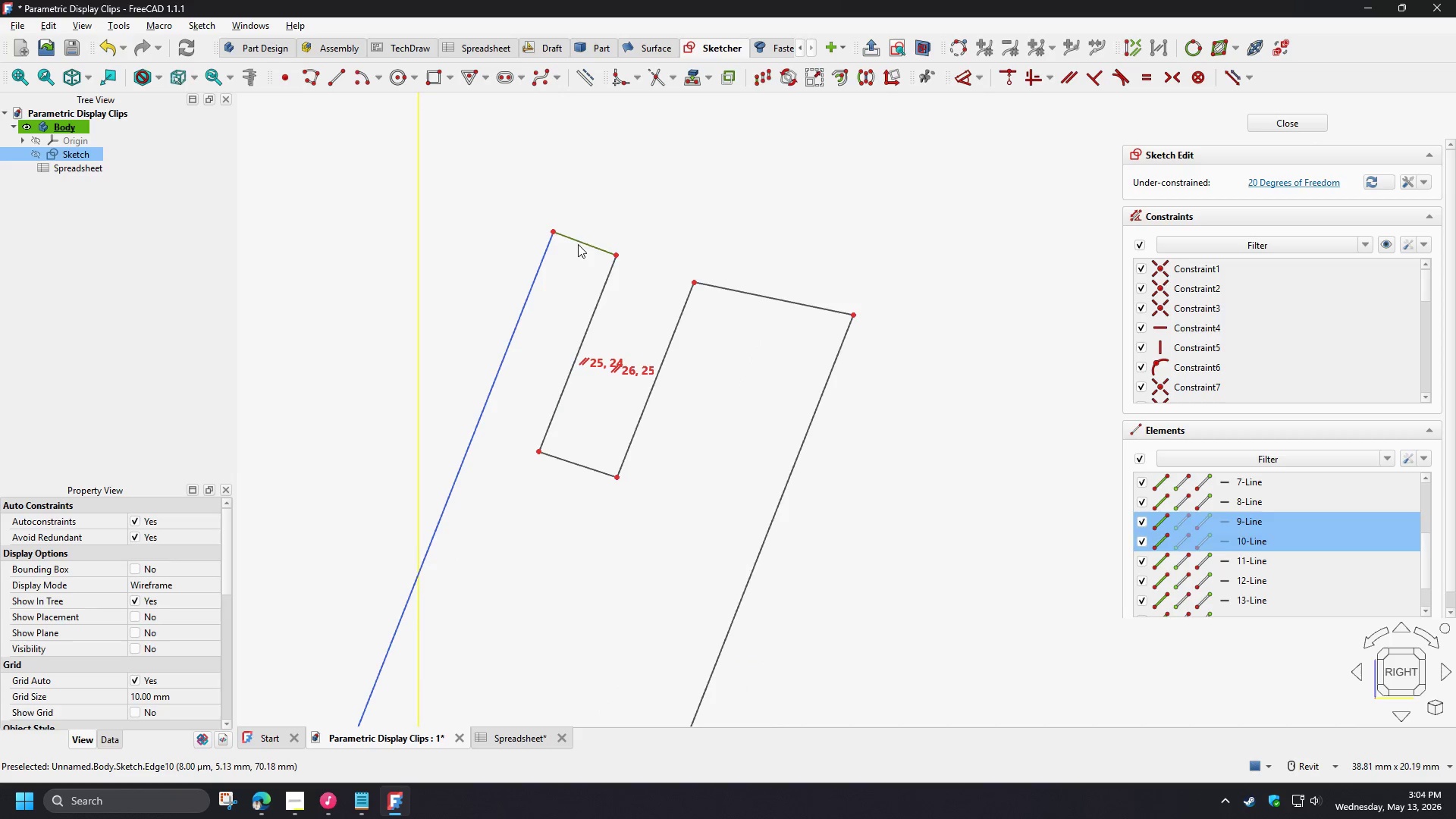 
scroll: coordinate [582, 262], scroll_direction: up, amount: 2.0
 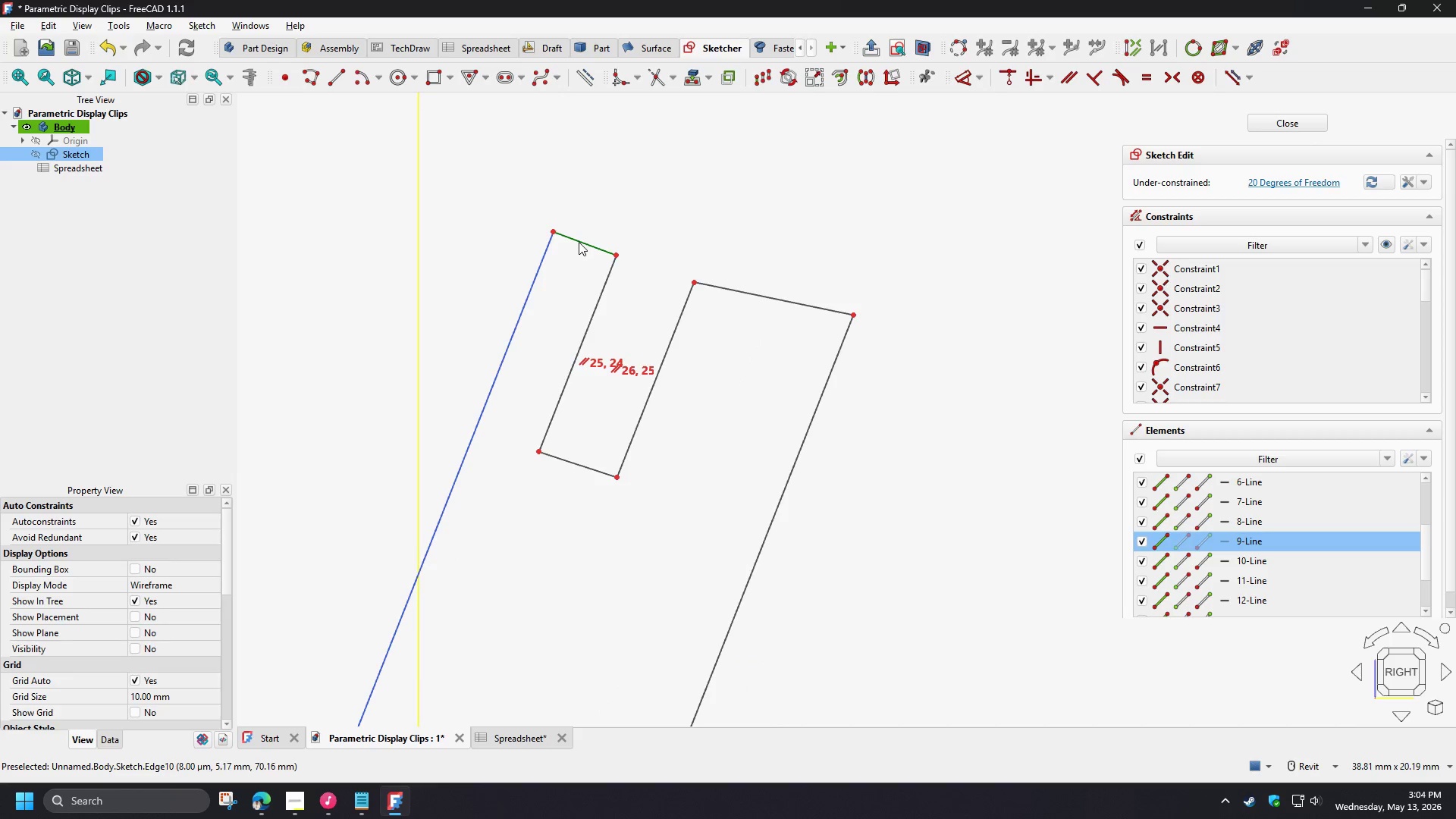 
key(D)
 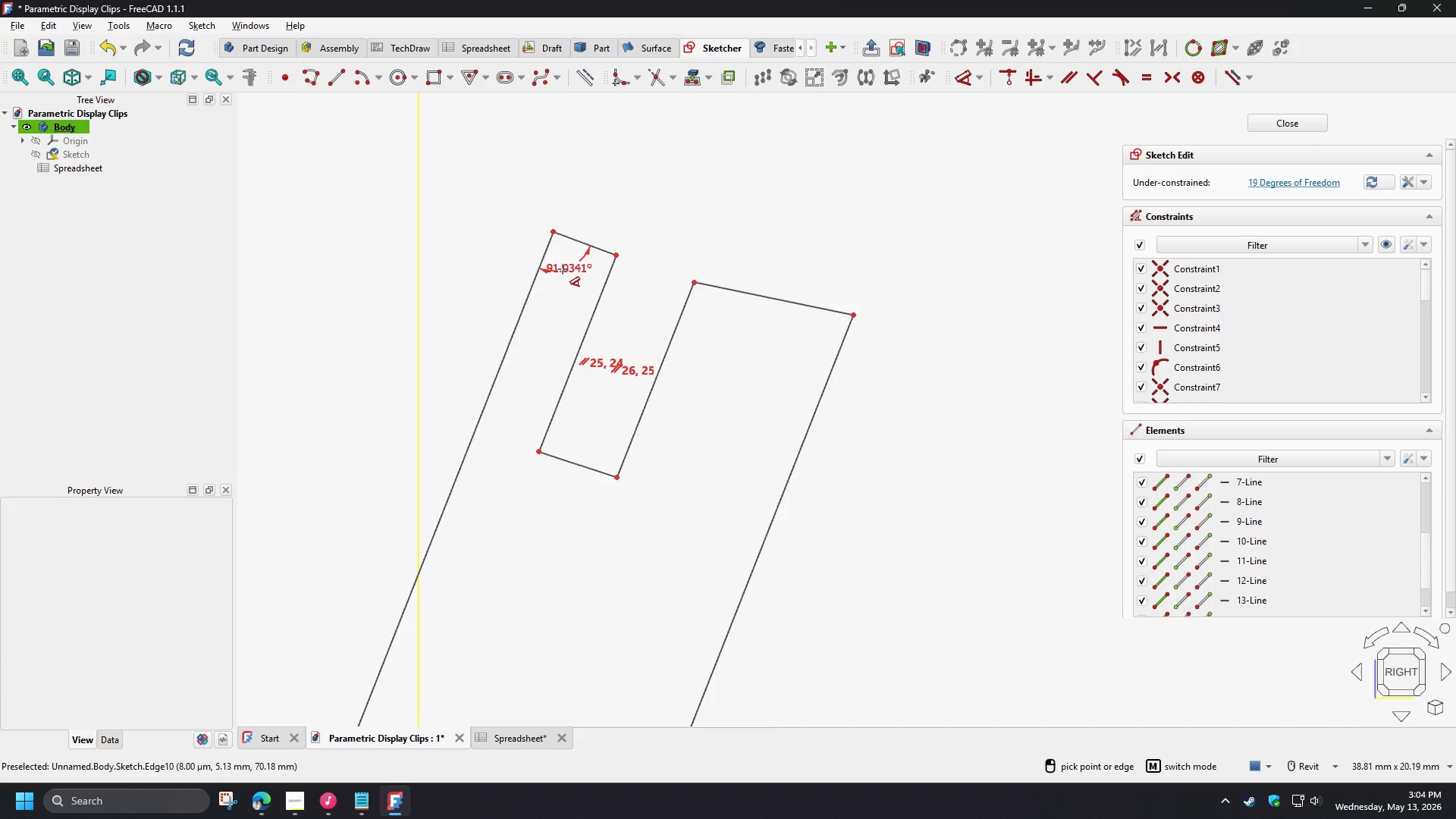 
left_click([563, 269])
 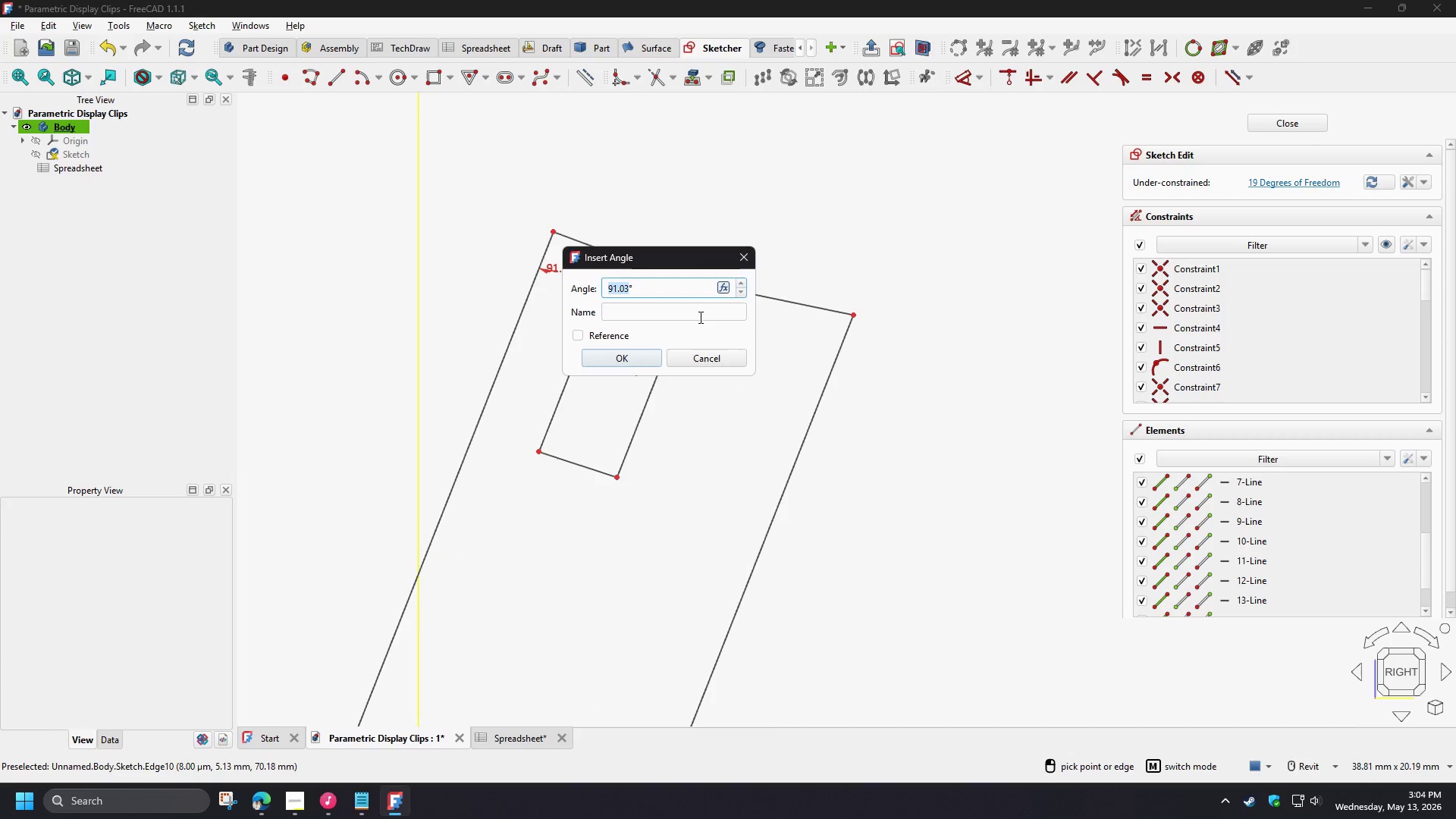 
key(Numpad9)
 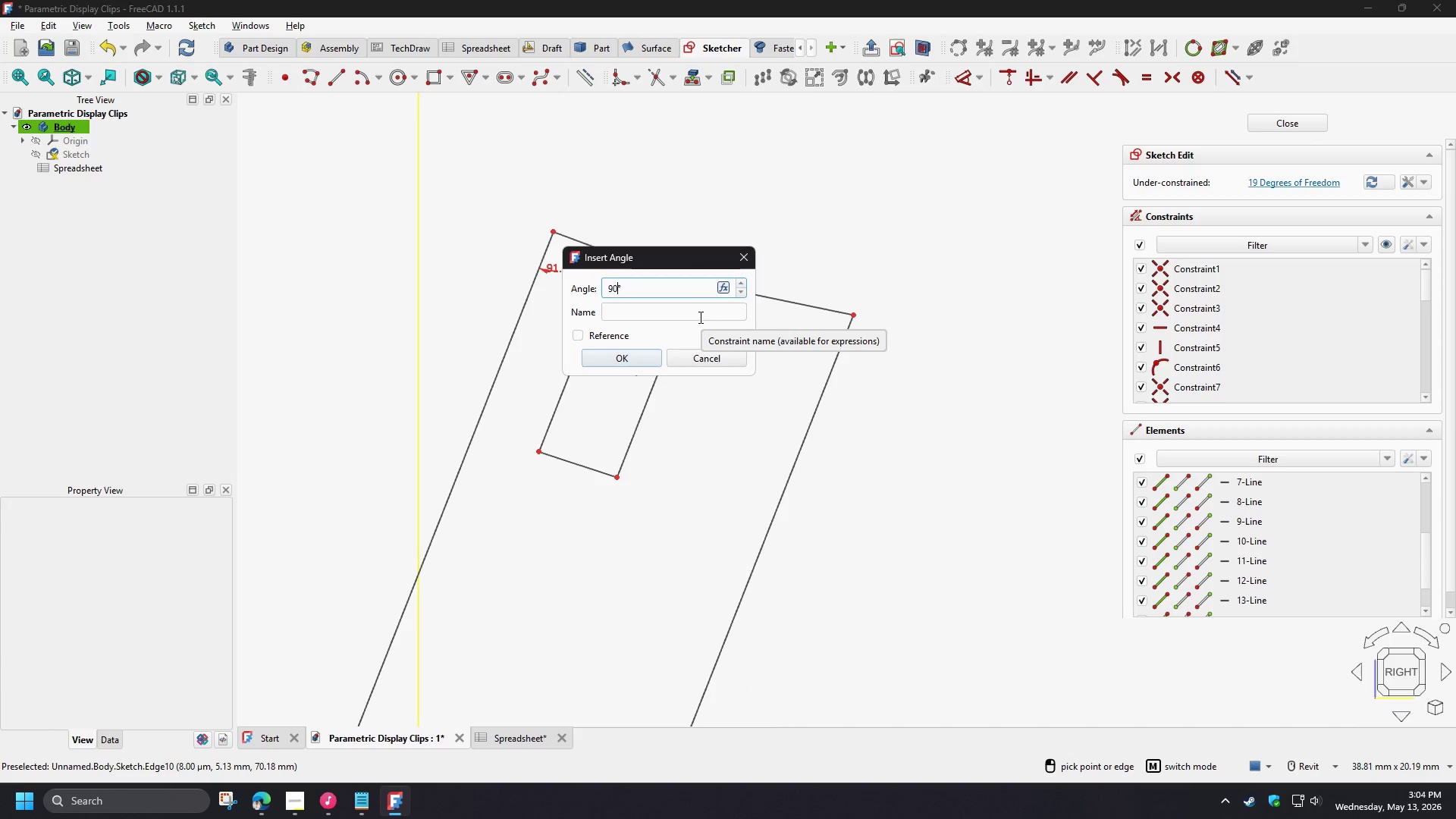 
key(Numpad0)
 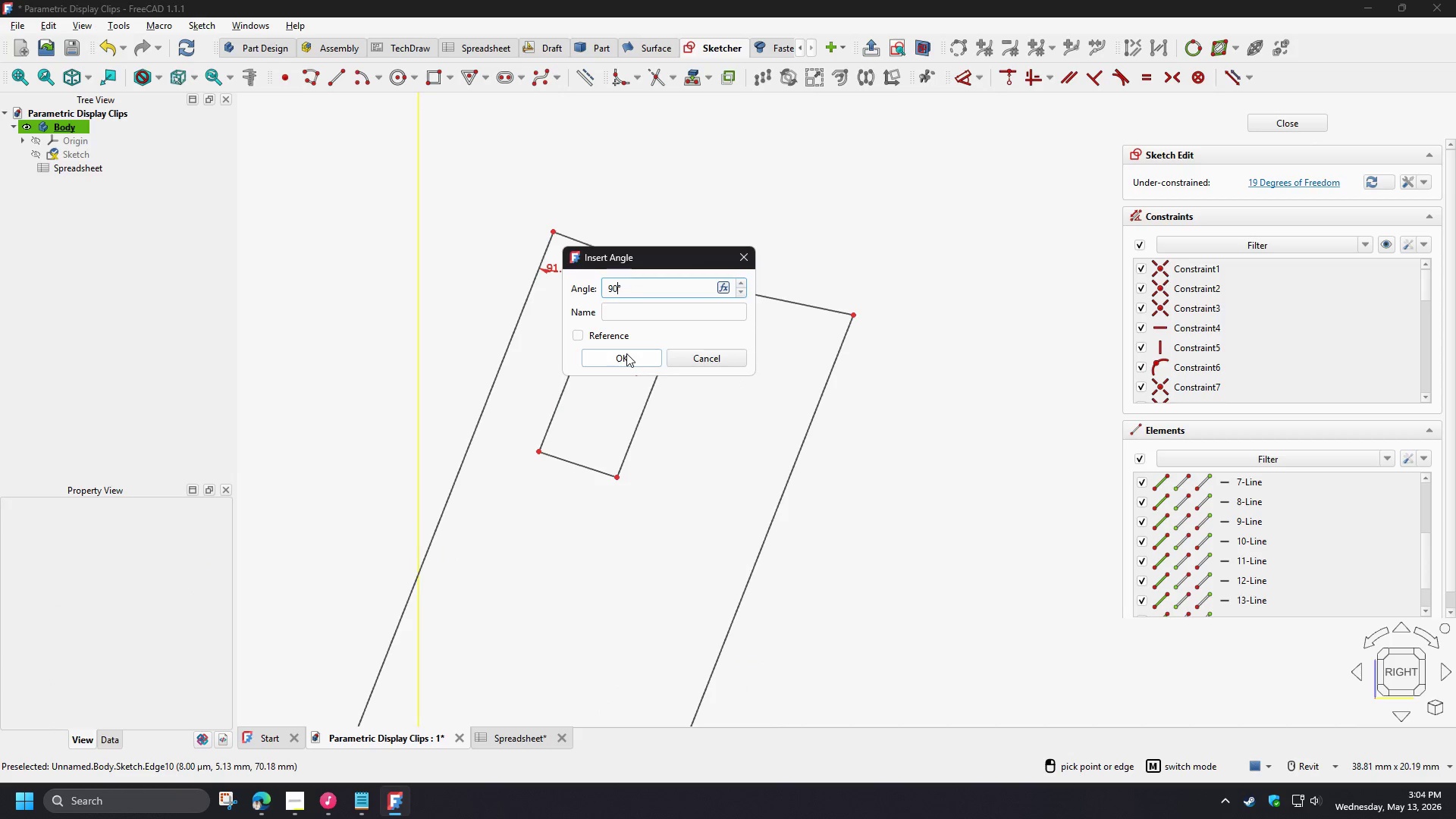 
left_click([626, 353])
 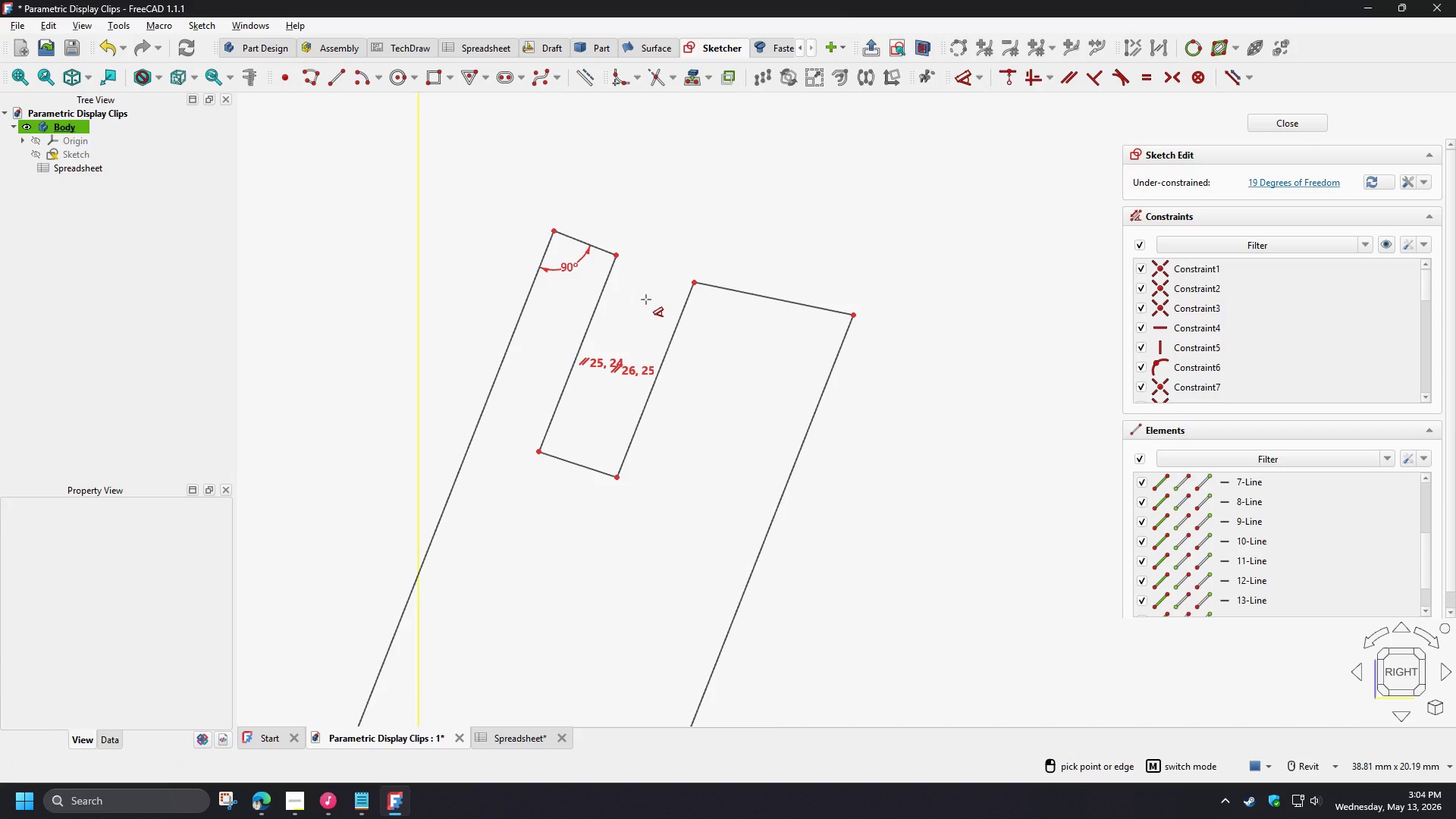 
scroll: coordinate [767, 267], scroll_direction: down, amount: 5.0
 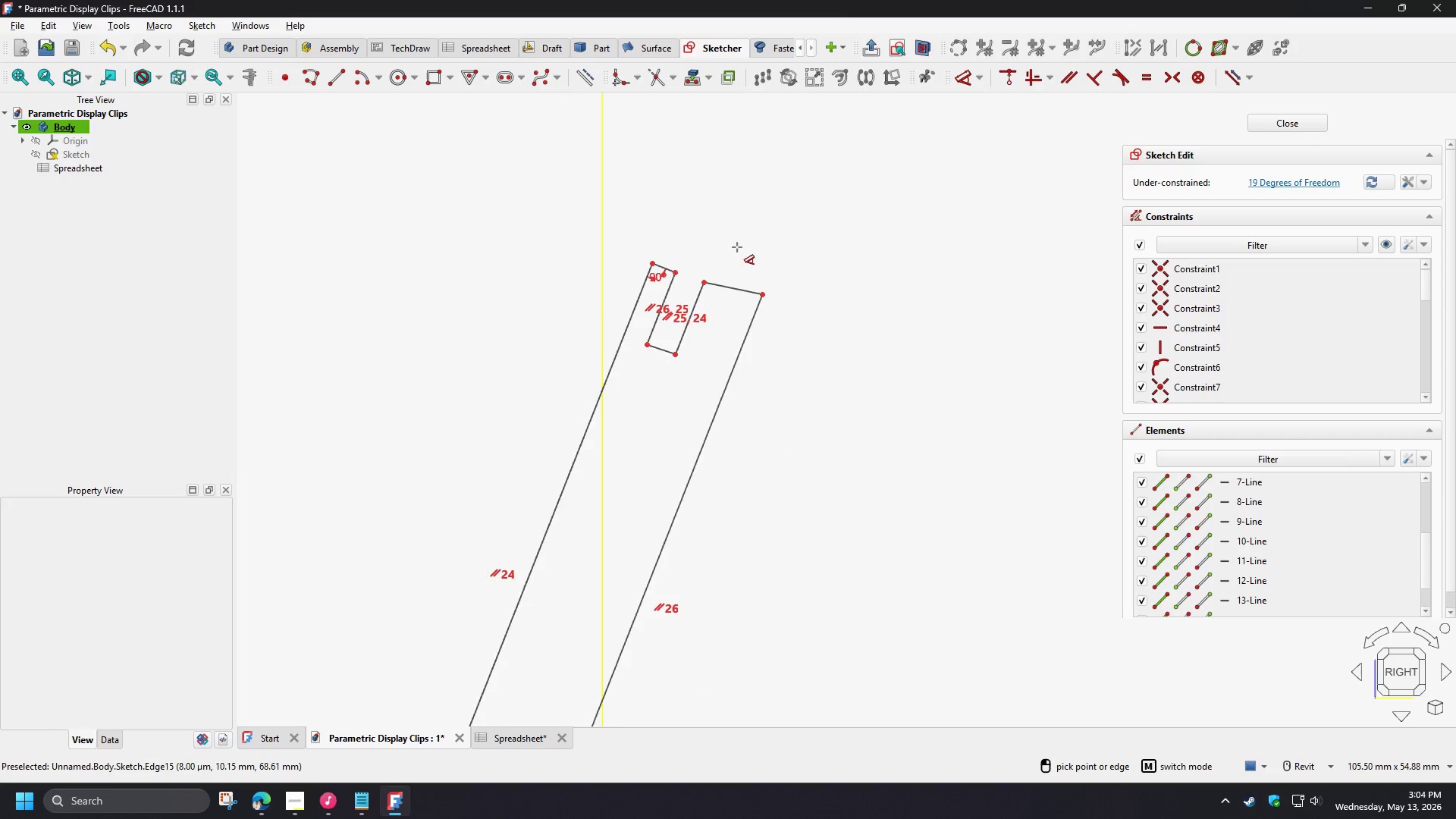 
scroll: coordinate [642, 271], scroll_direction: up, amount: 5.0
 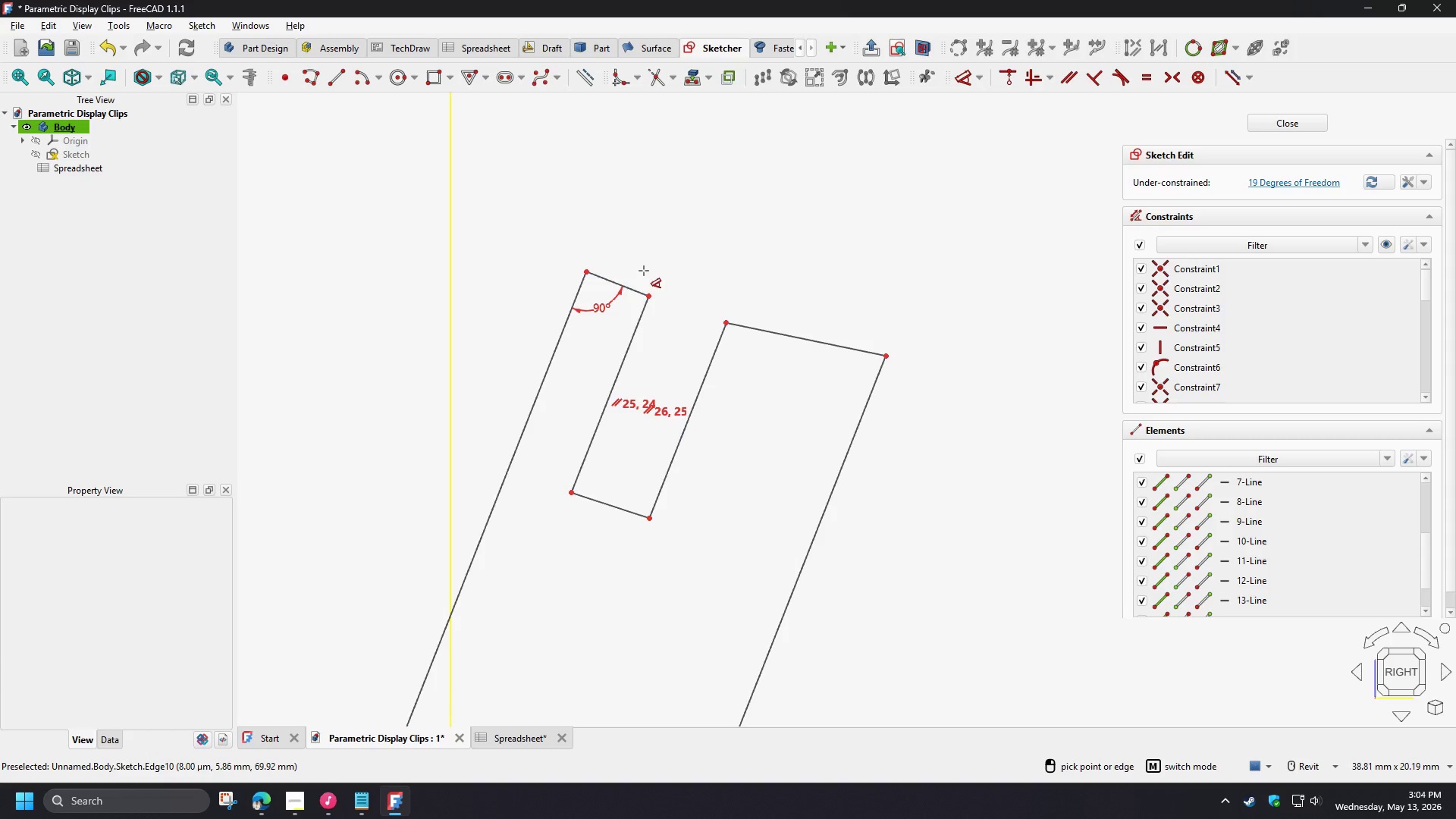 
scroll: coordinate [680, 256], scroll_direction: down, amount: 6.0
 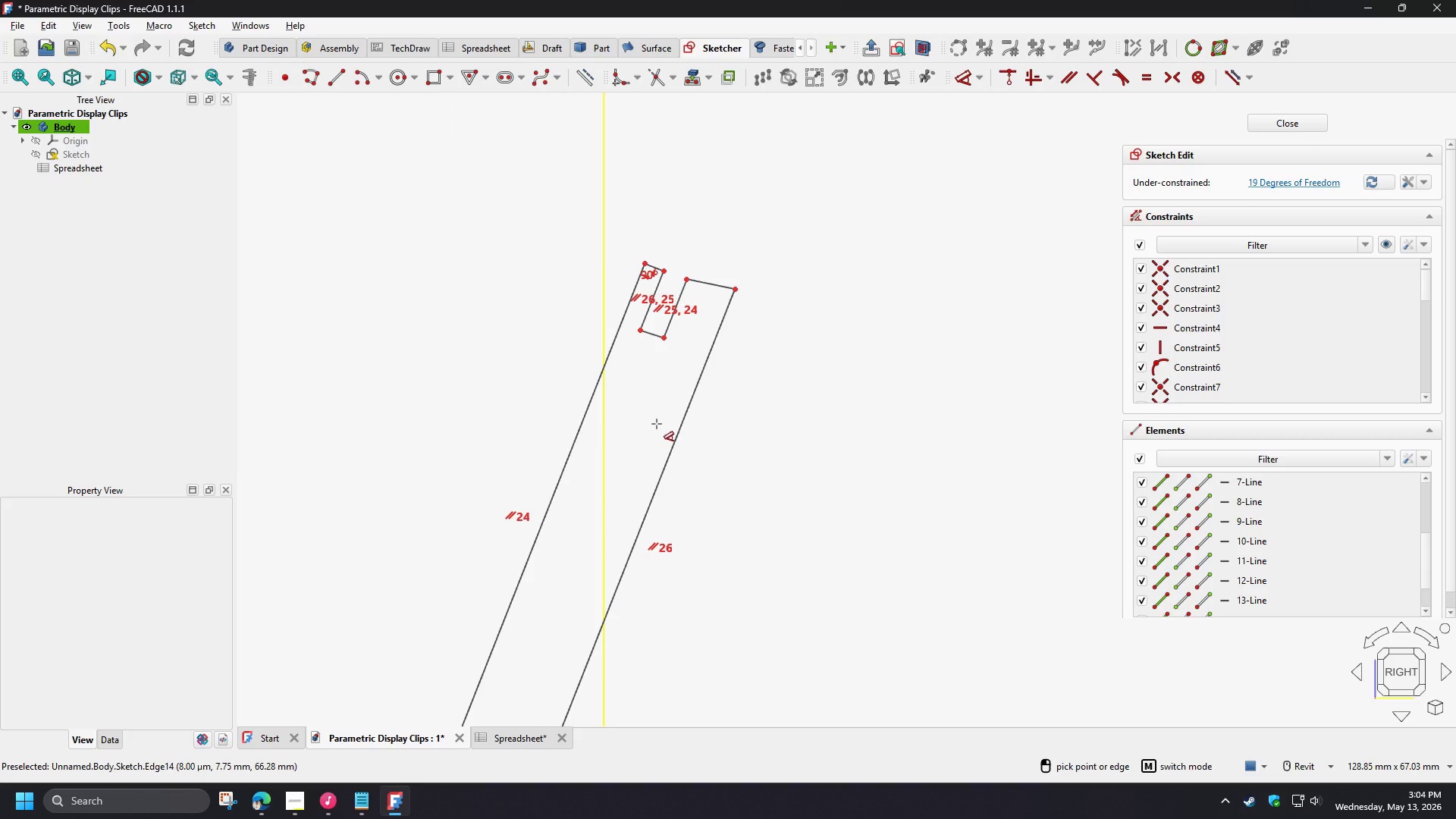 
right_click([656, 424])
 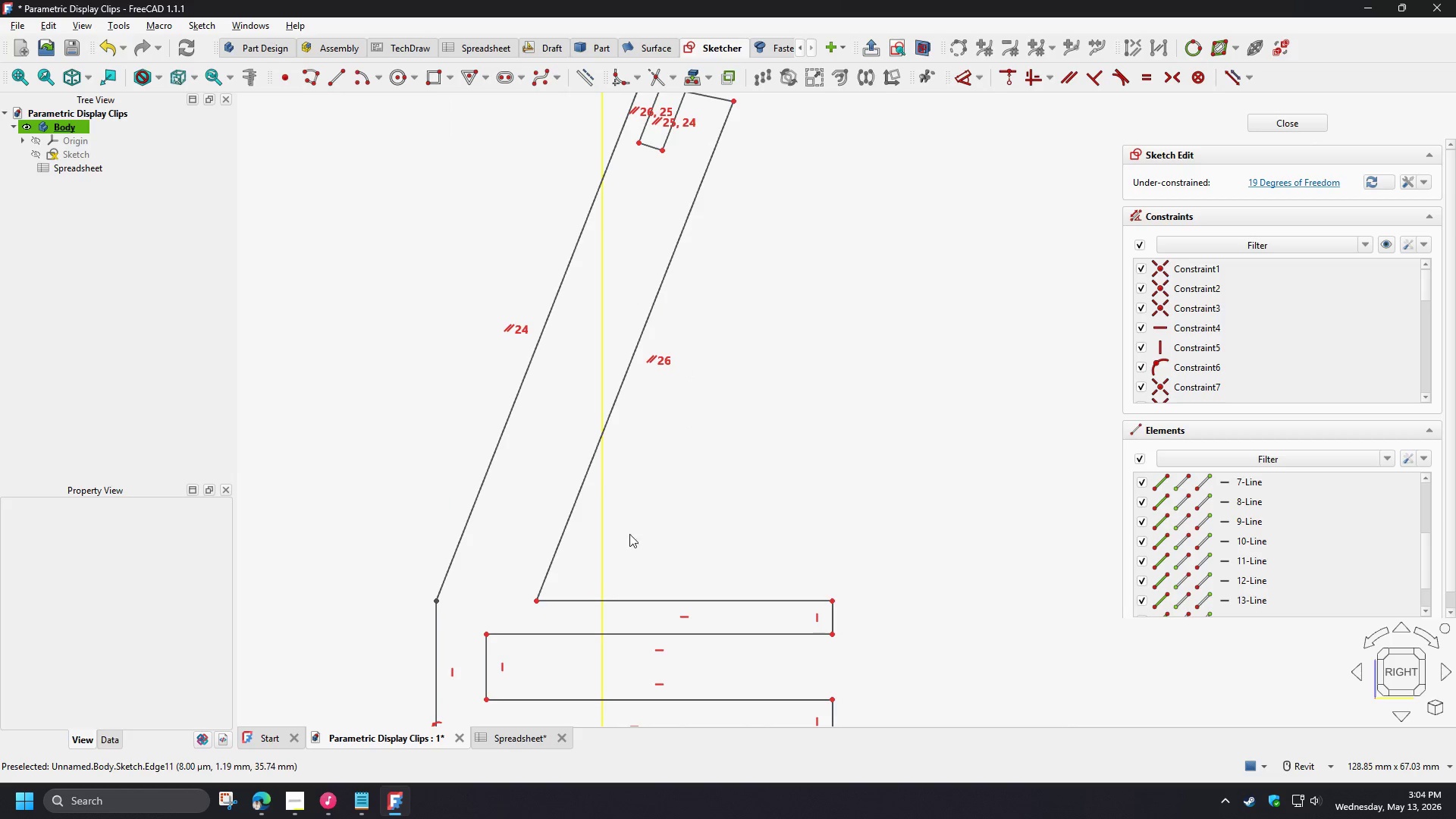 
left_click([552, 566])
 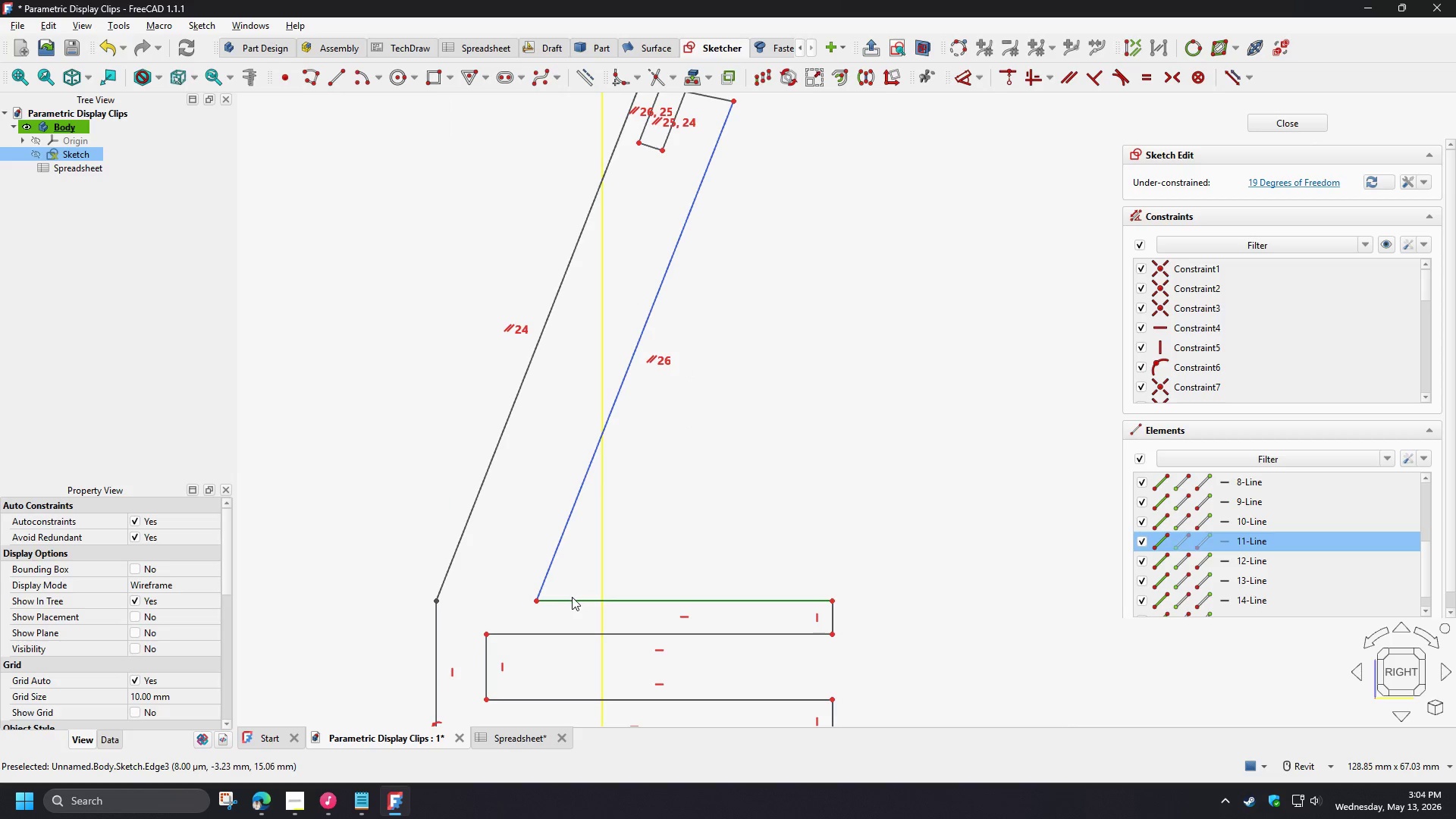 
left_click([572, 597])
 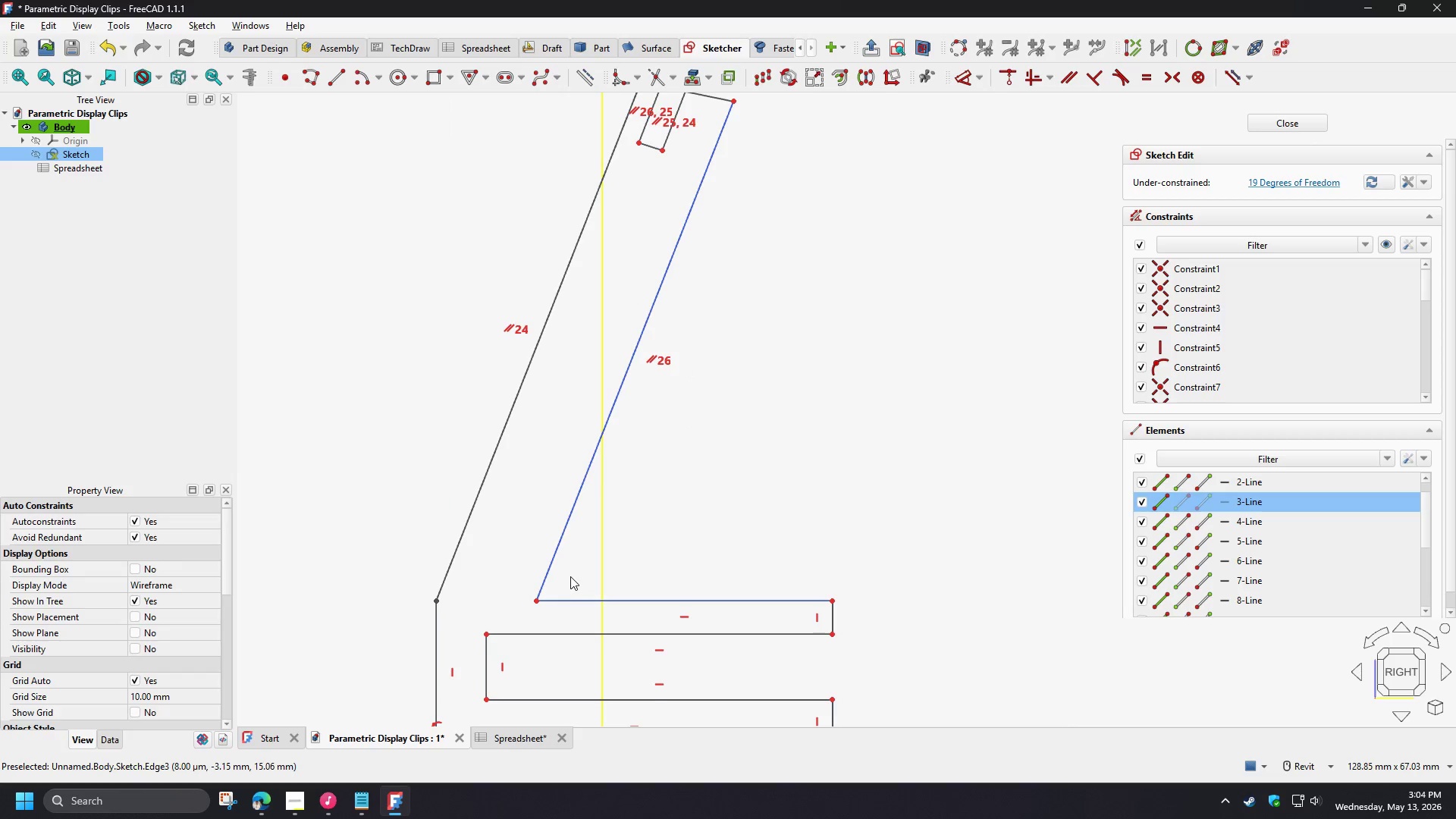 
key(D)
 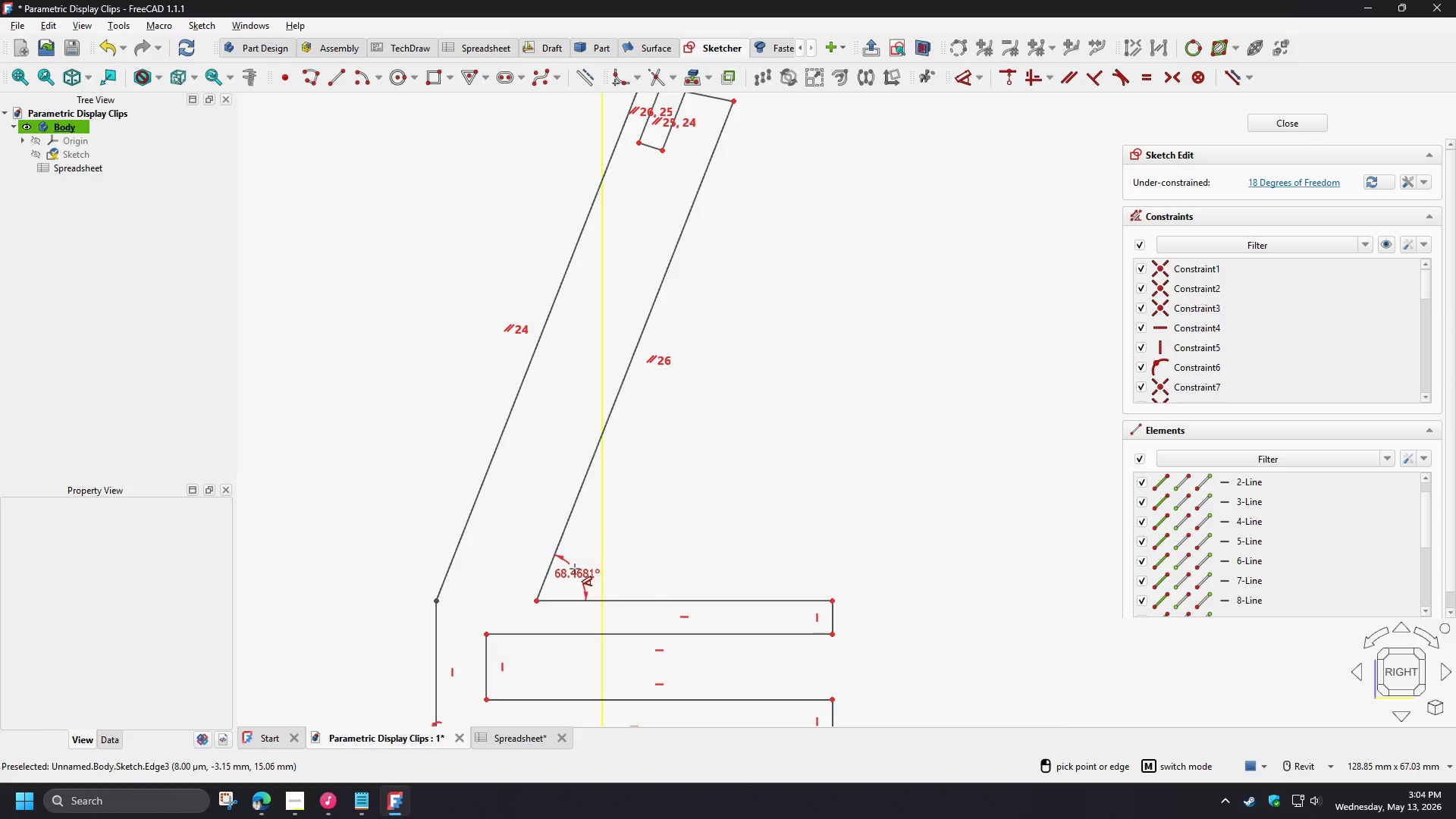 
left_click([575, 568])
 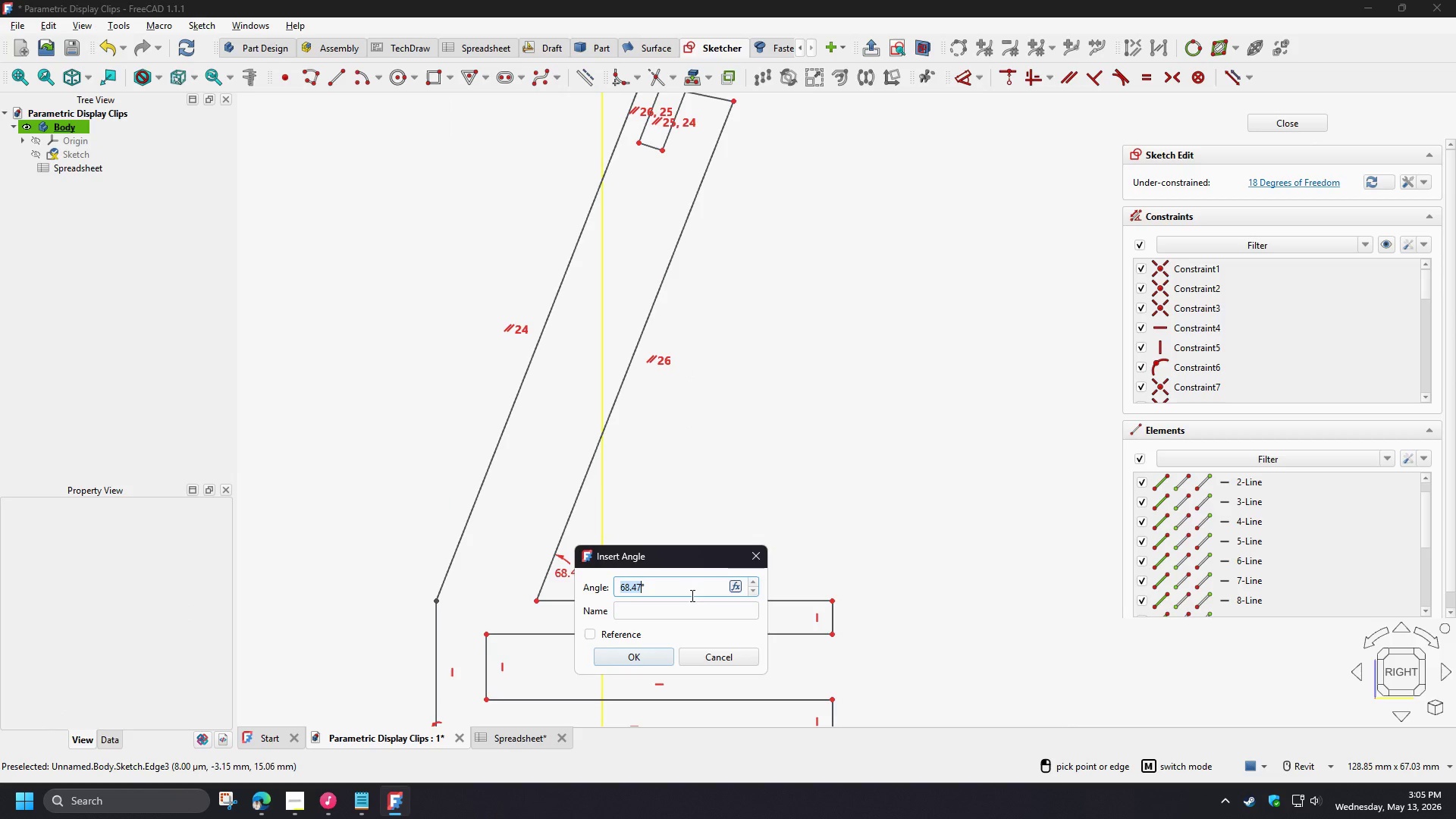 
left_click([740, 584])
 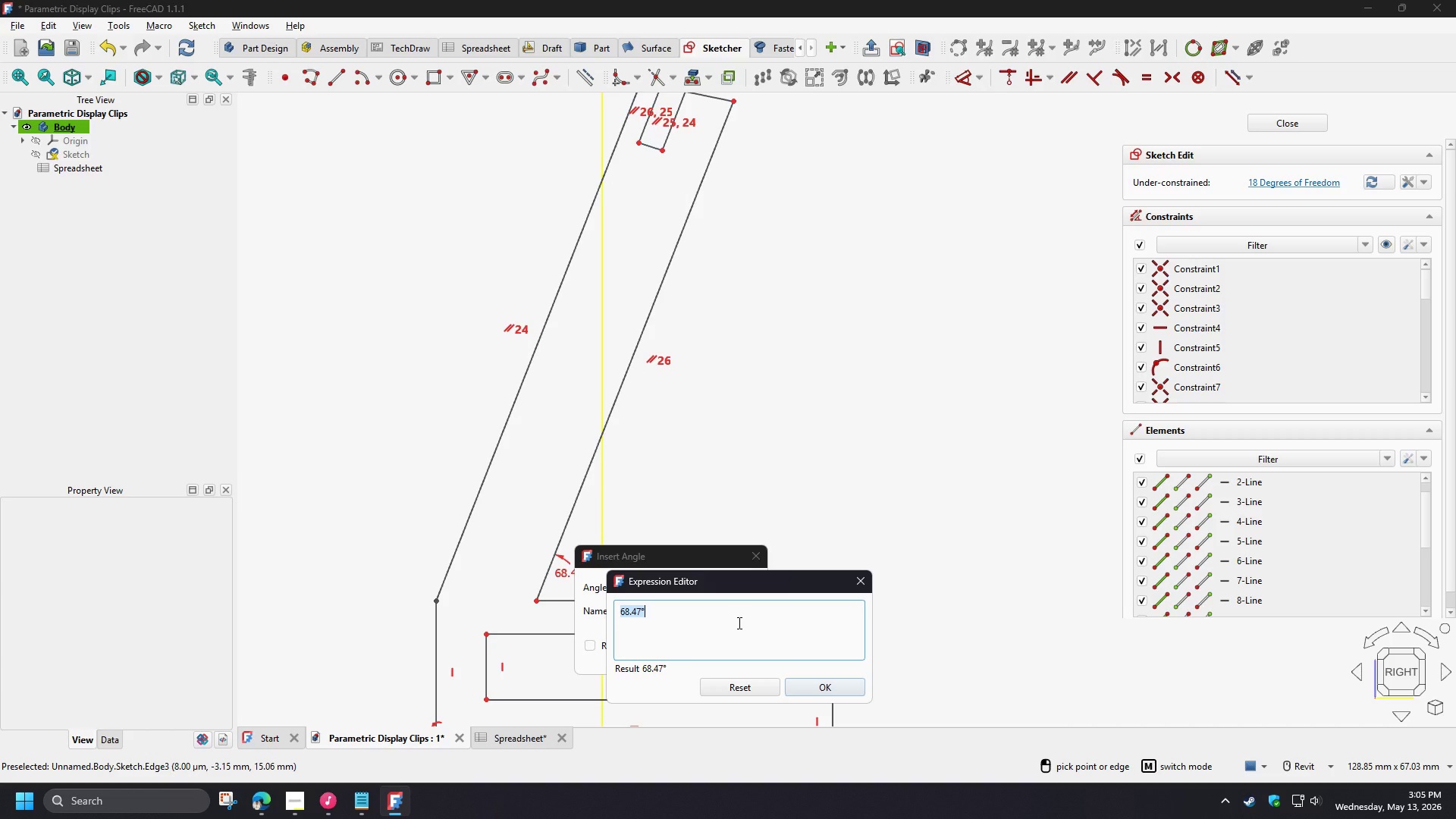 
type(90deg-sp)
 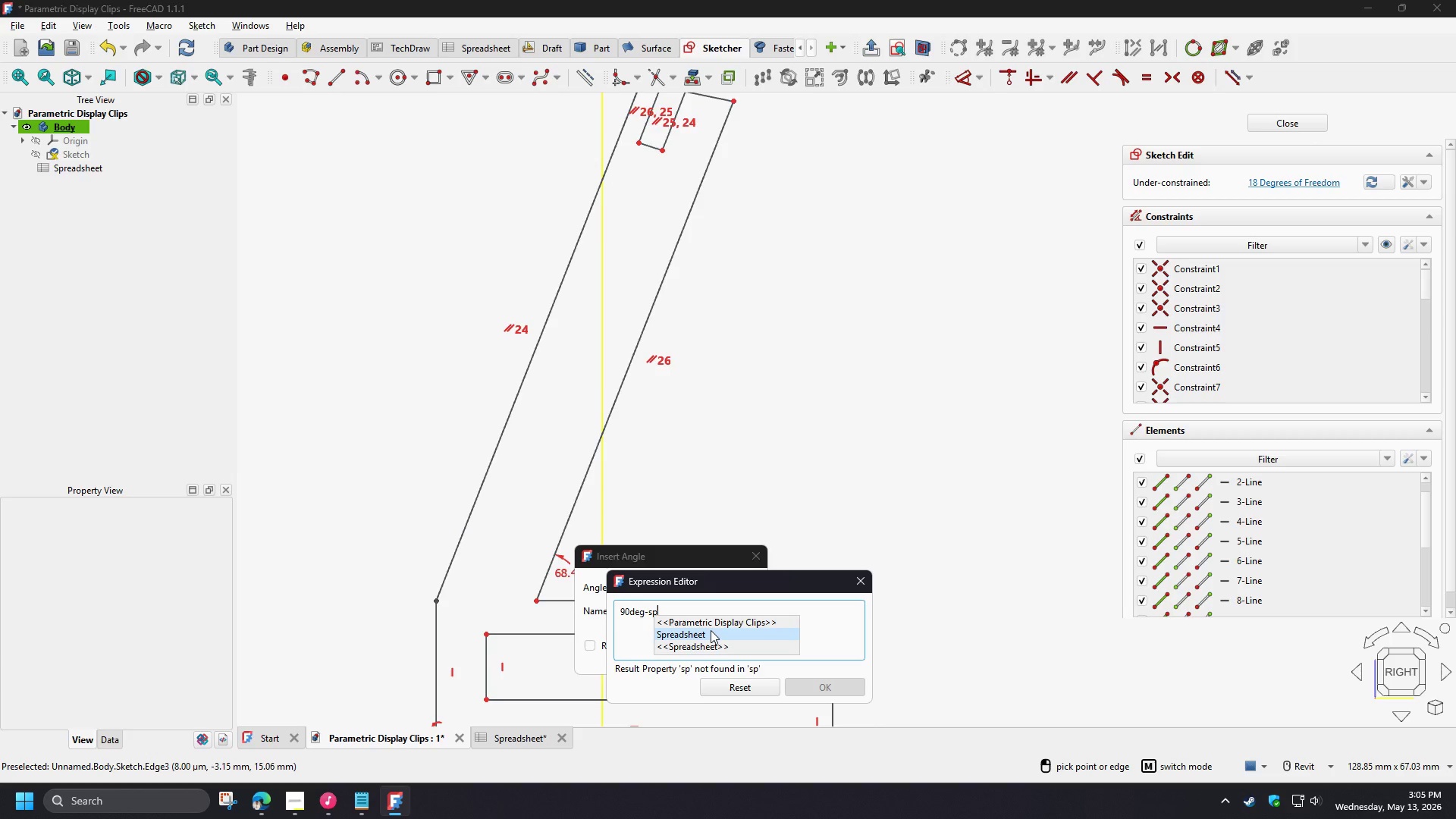 
left_click([711, 630])
 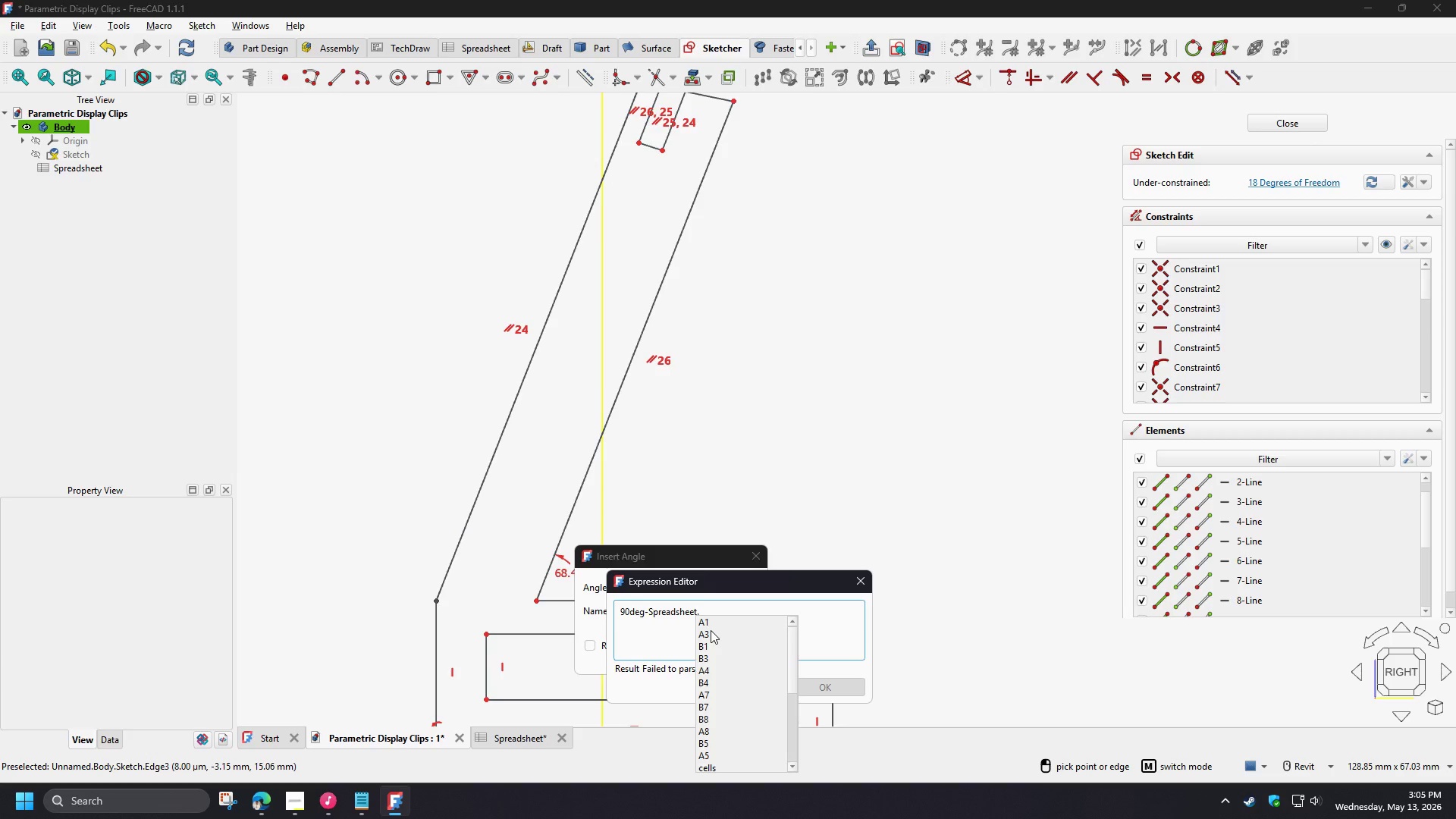 
key(S)
 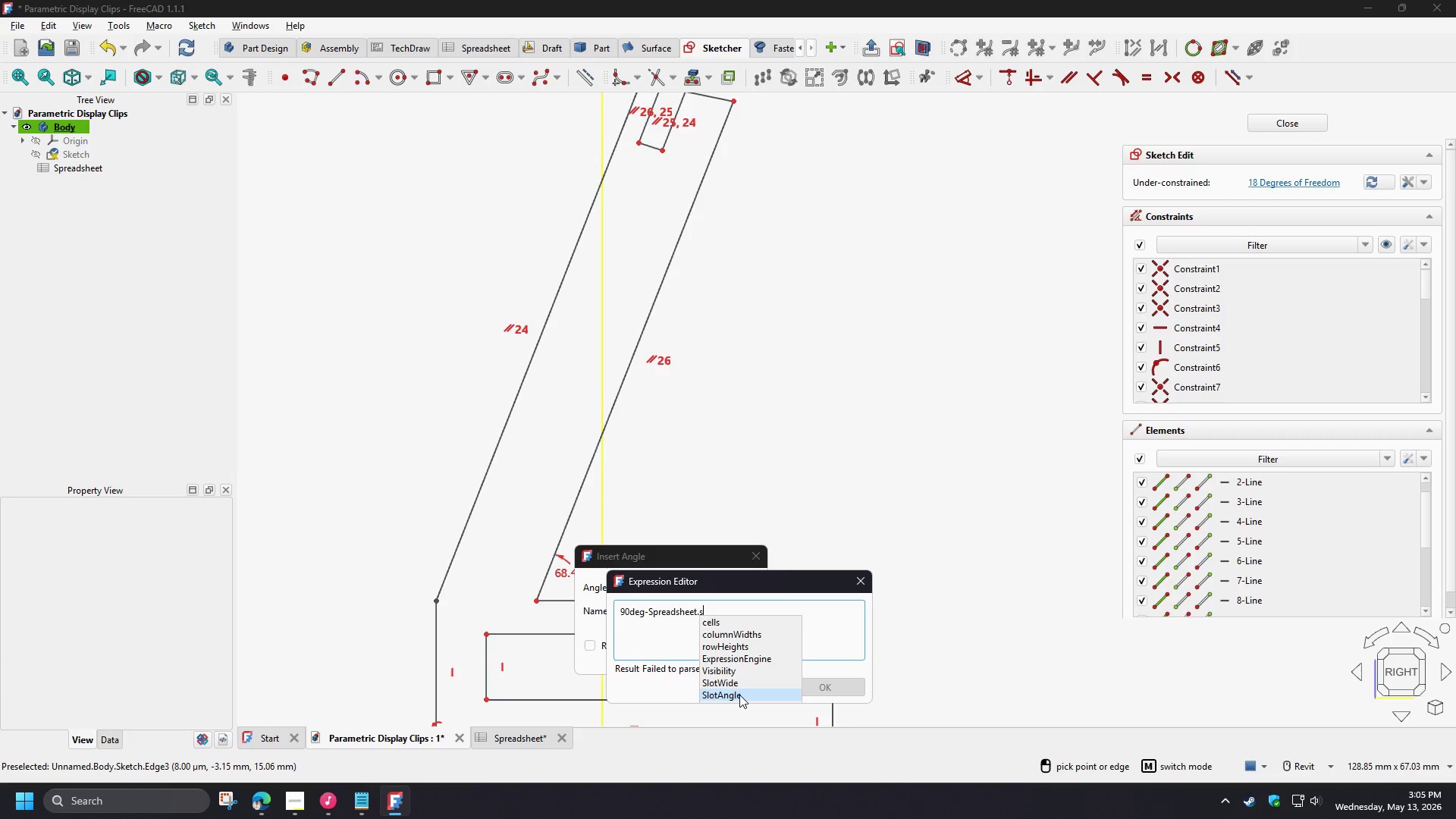 
left_click([739, 695])
 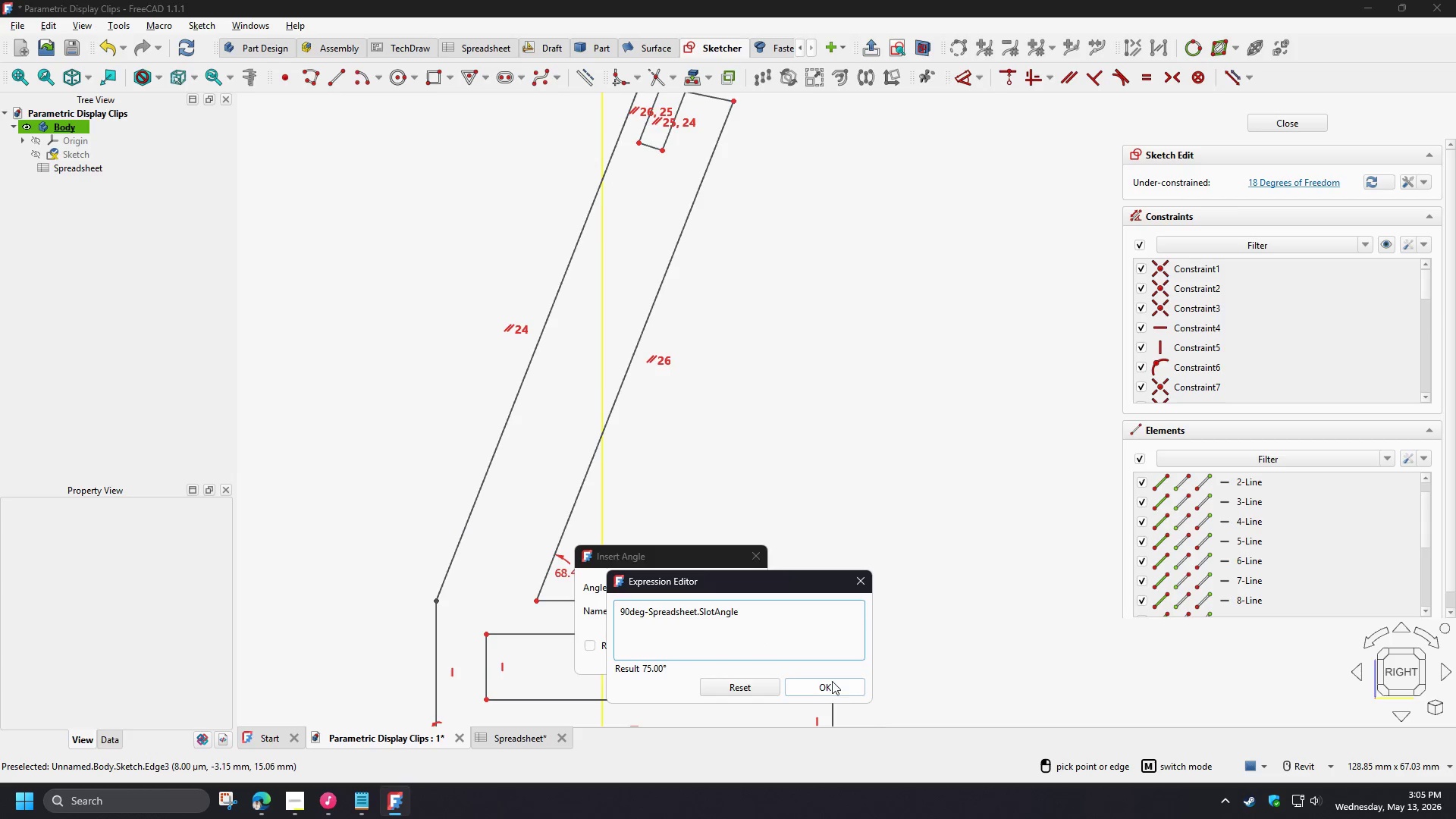 
left_click([833, 694])
 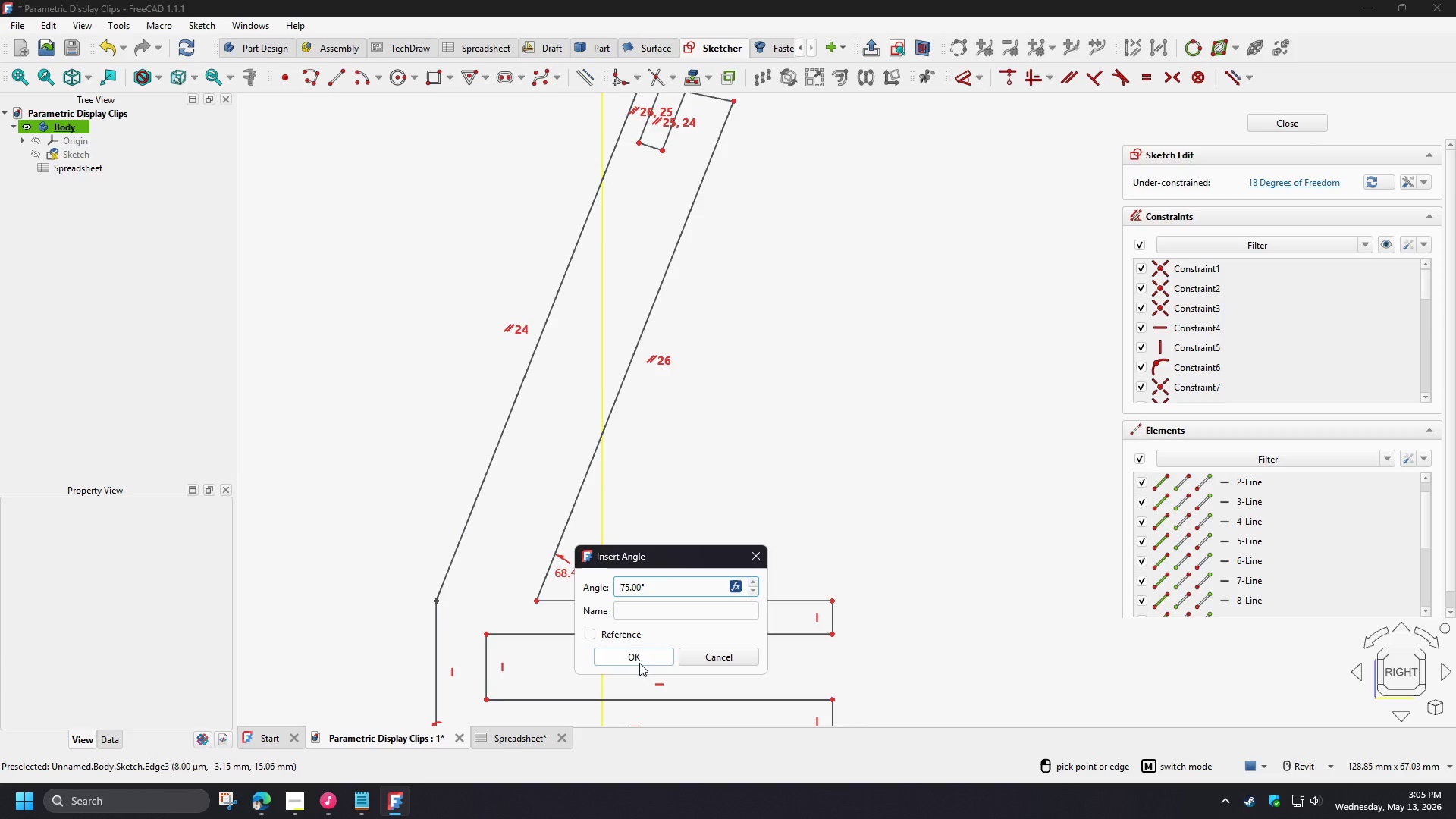 
left_click([639, 663])
 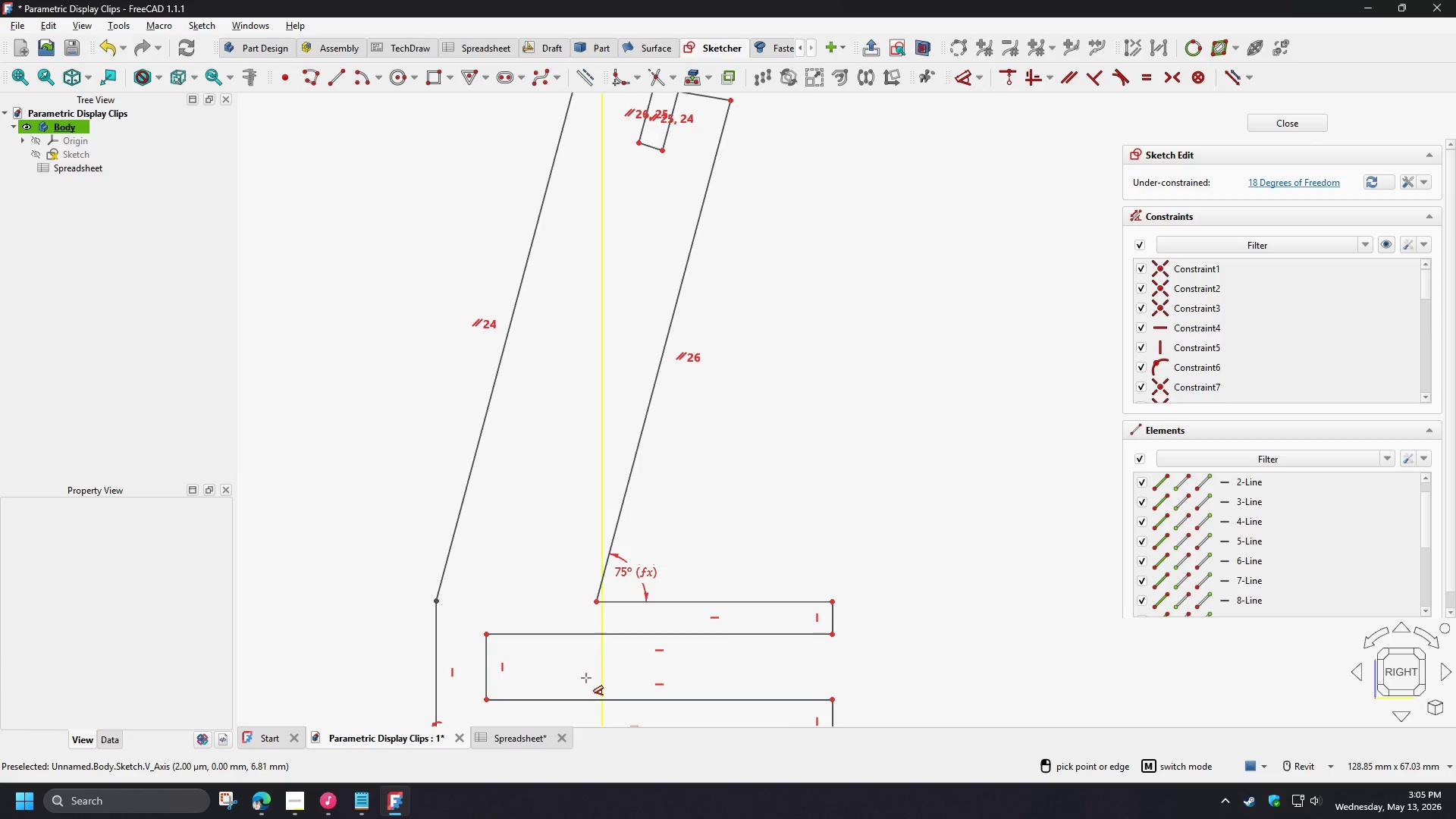 
scroll: coordinate [573, 683], scroll_direction: down, amount: 1.0
 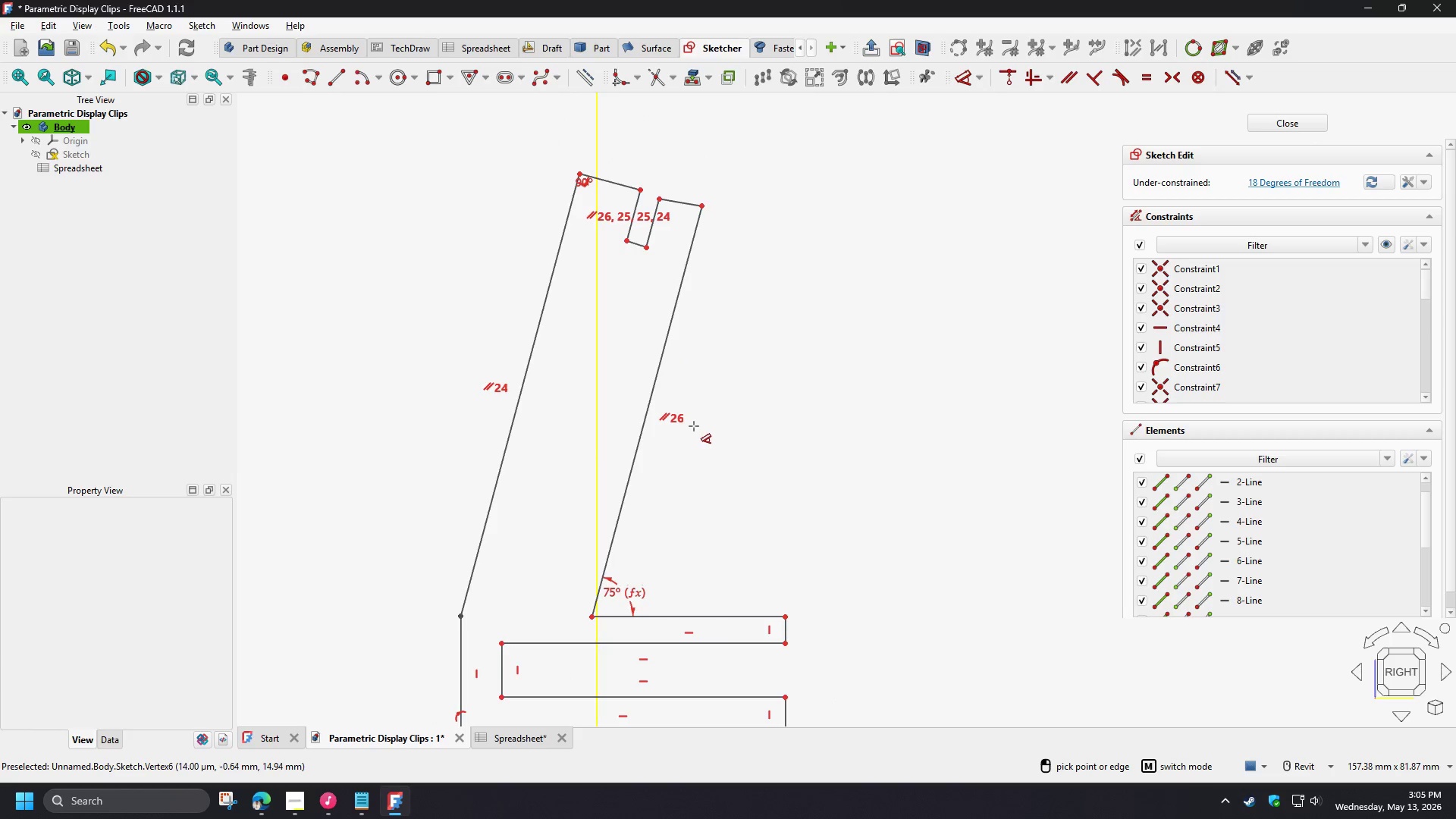 
right_click([700, 423])
 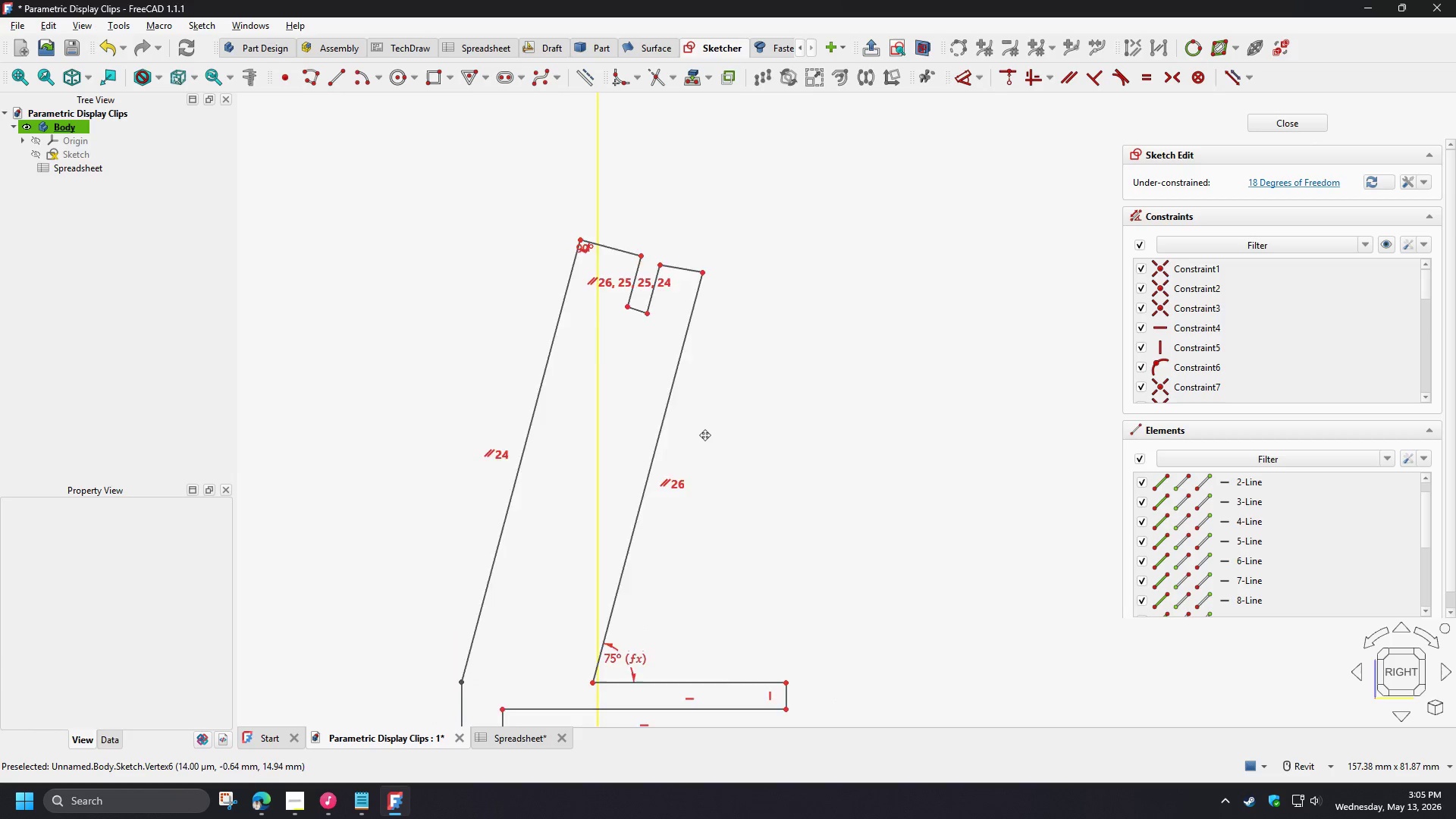 
scroll: coordinate [686, 420], scroll_direction: up, amount: 5.0
 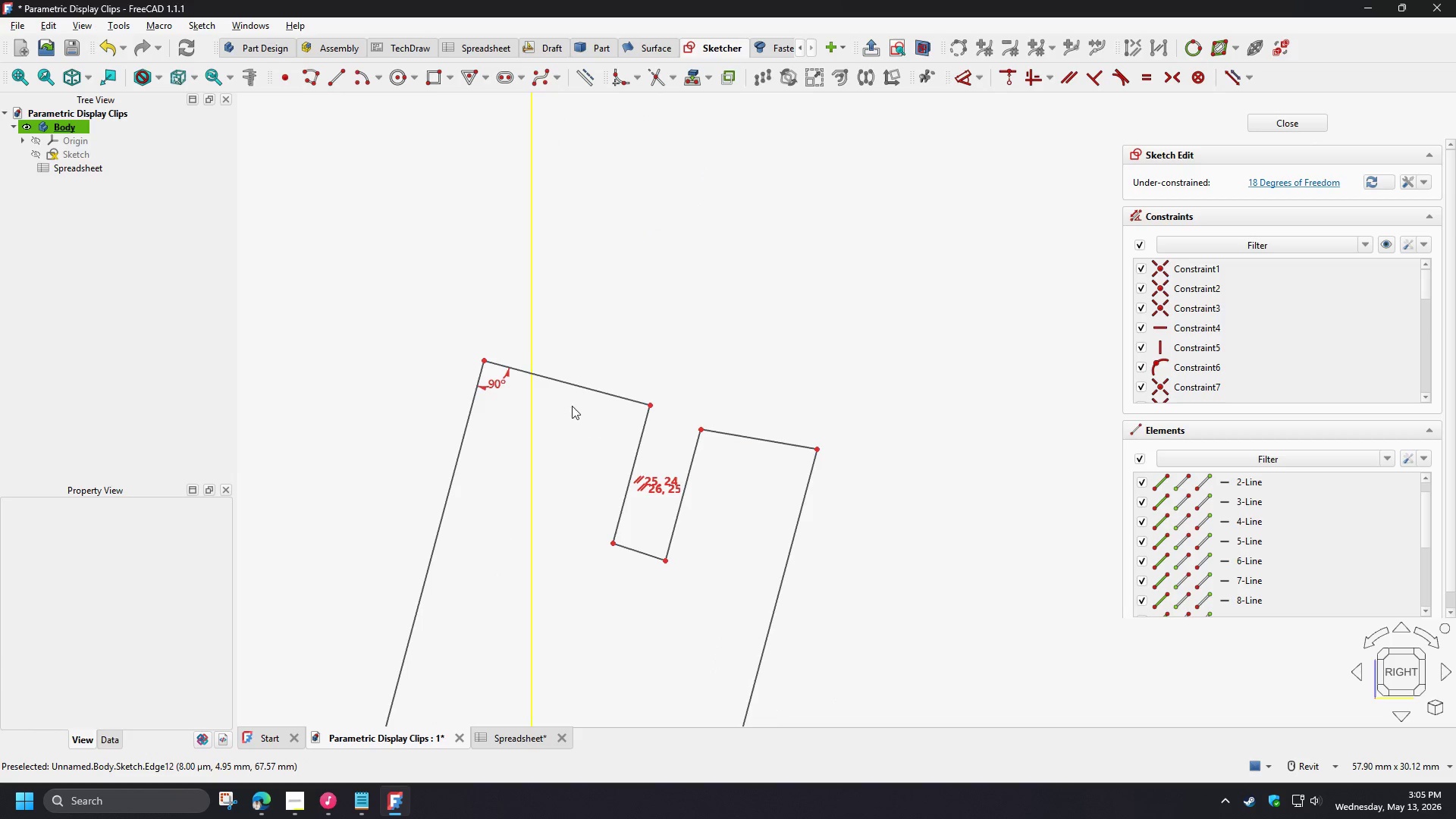 
scroll: coordinate [675, 335], scroll_direction: down, amount: 8.0
 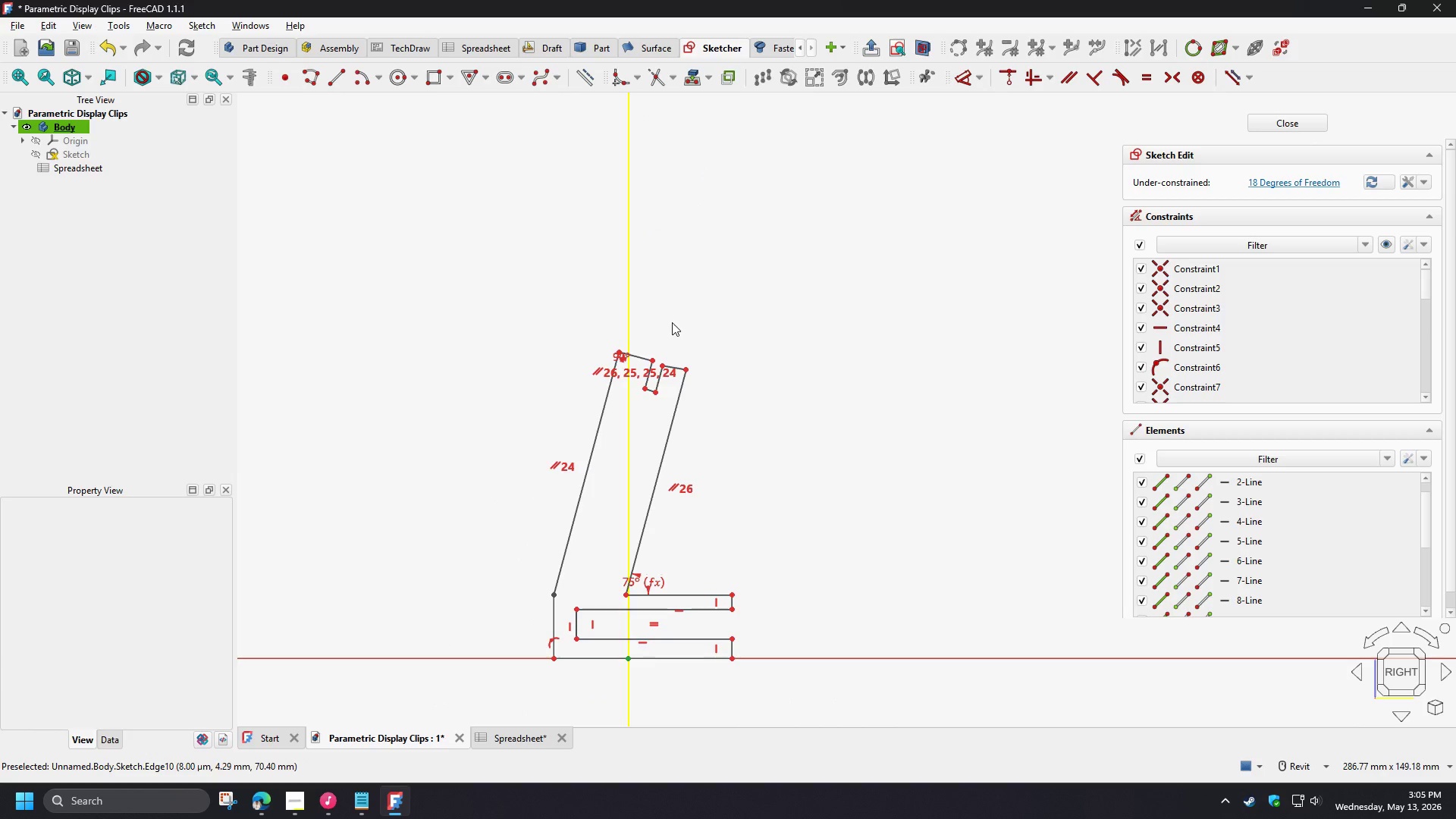 
scroll: coordinate [672, 340], scroll_direction: up, amount: 2.0
 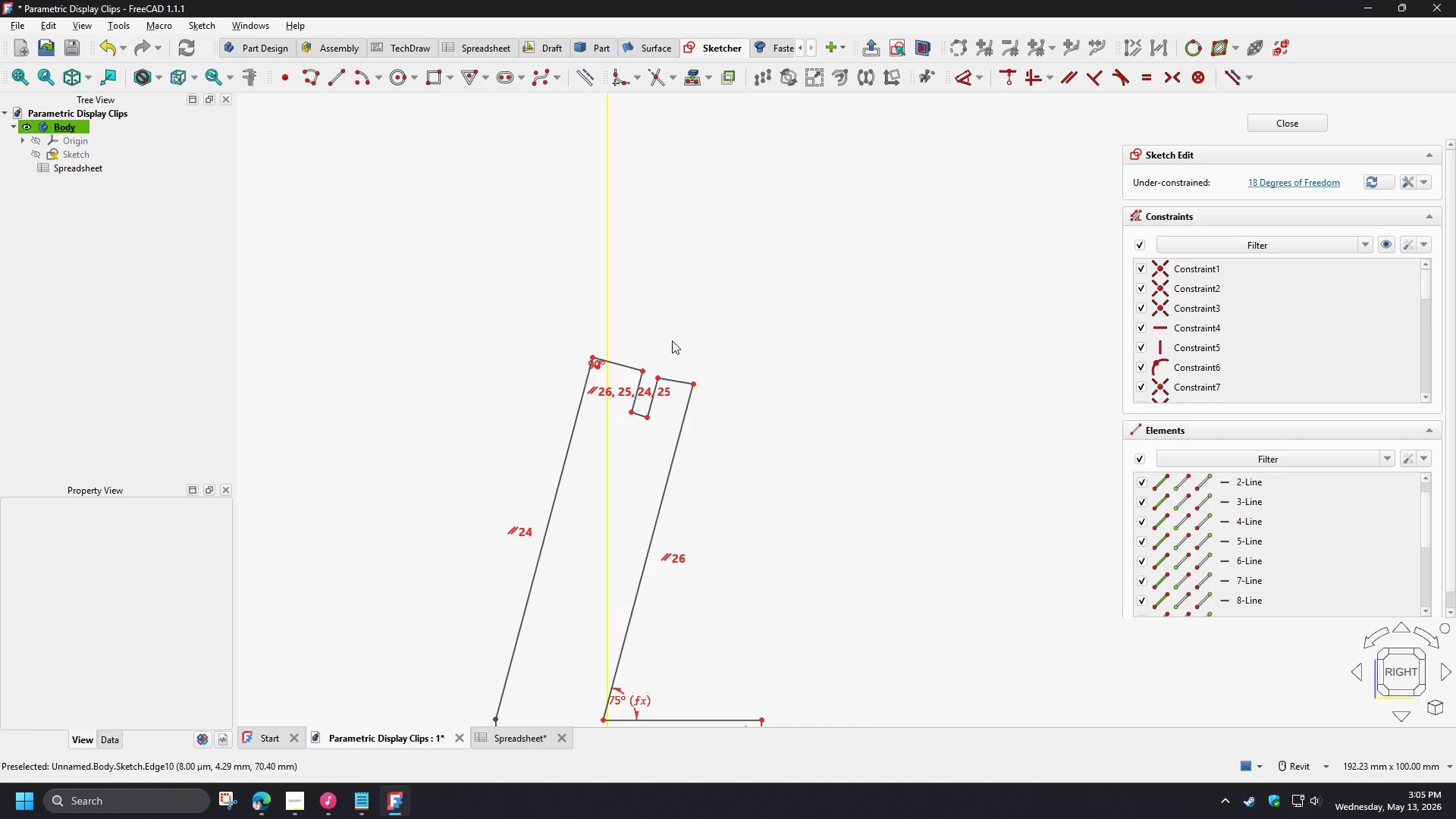 
scroll: coordinate [399, 295], scroll_direction: down, amount: 4.0
 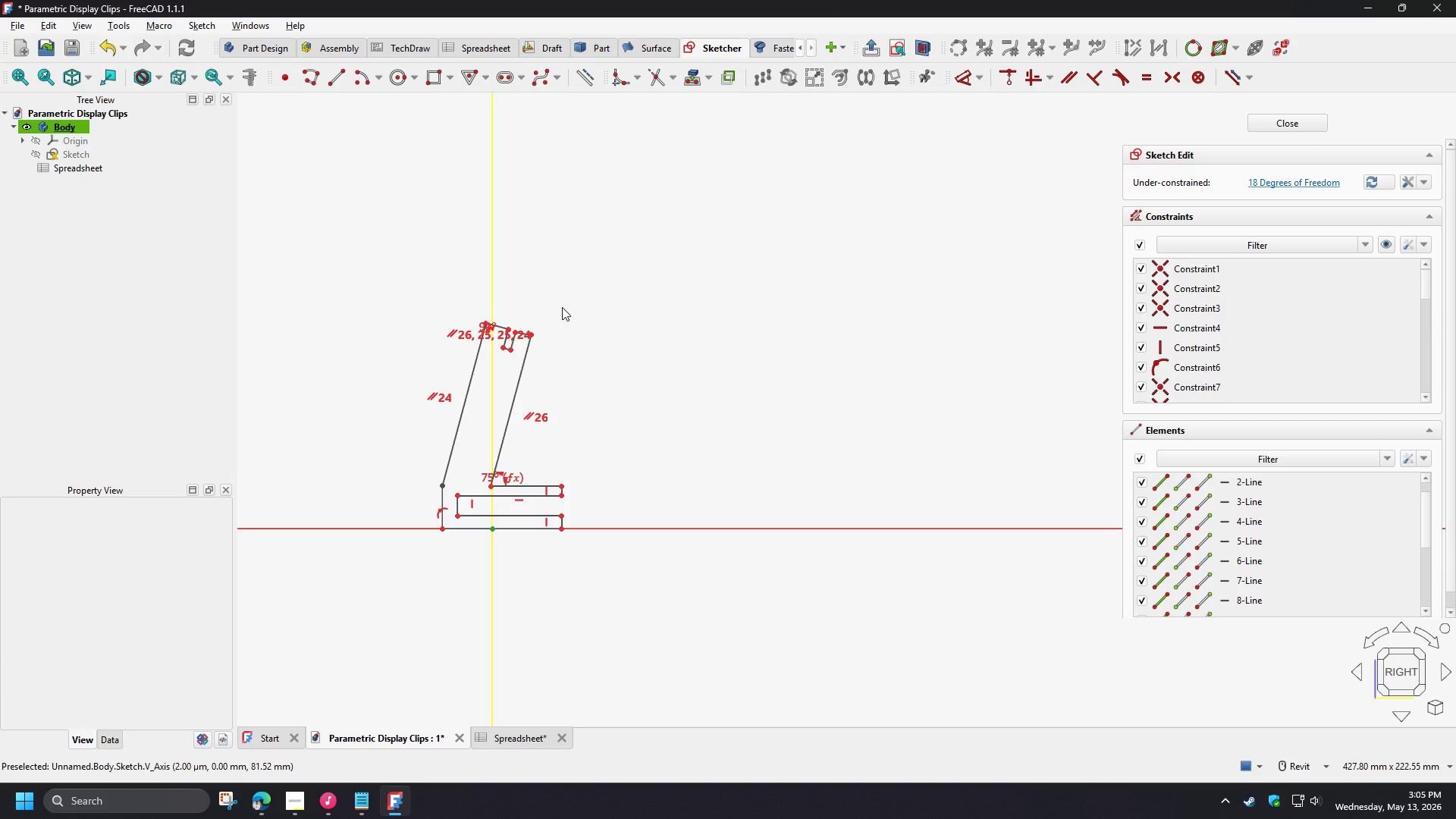 
scroll: coordinate [413, 338], scroll_direction: up, amount: 6.0
 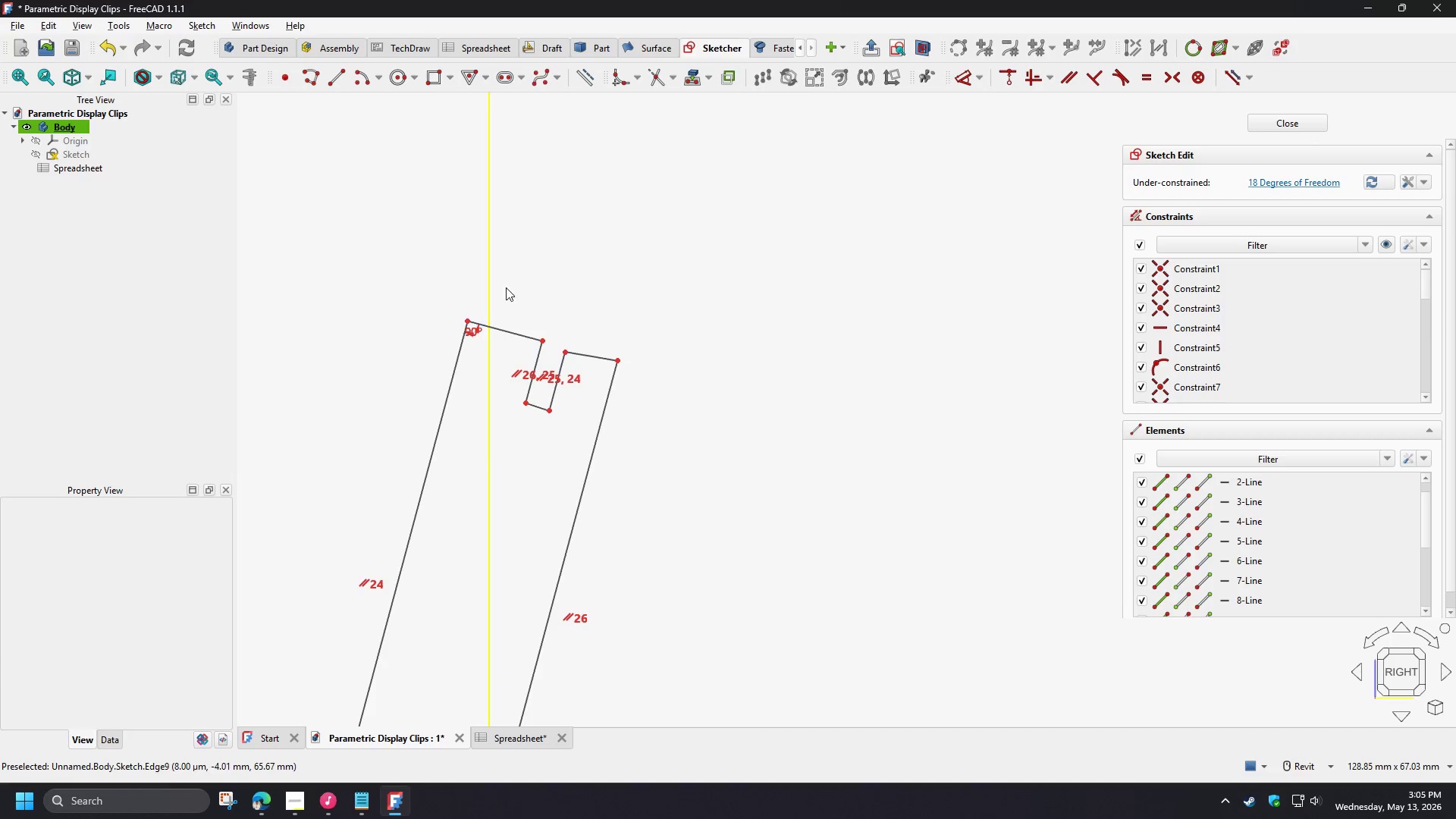 
scroll: coordinate [561, 264], scroll_direction: down, amount: 3.0
 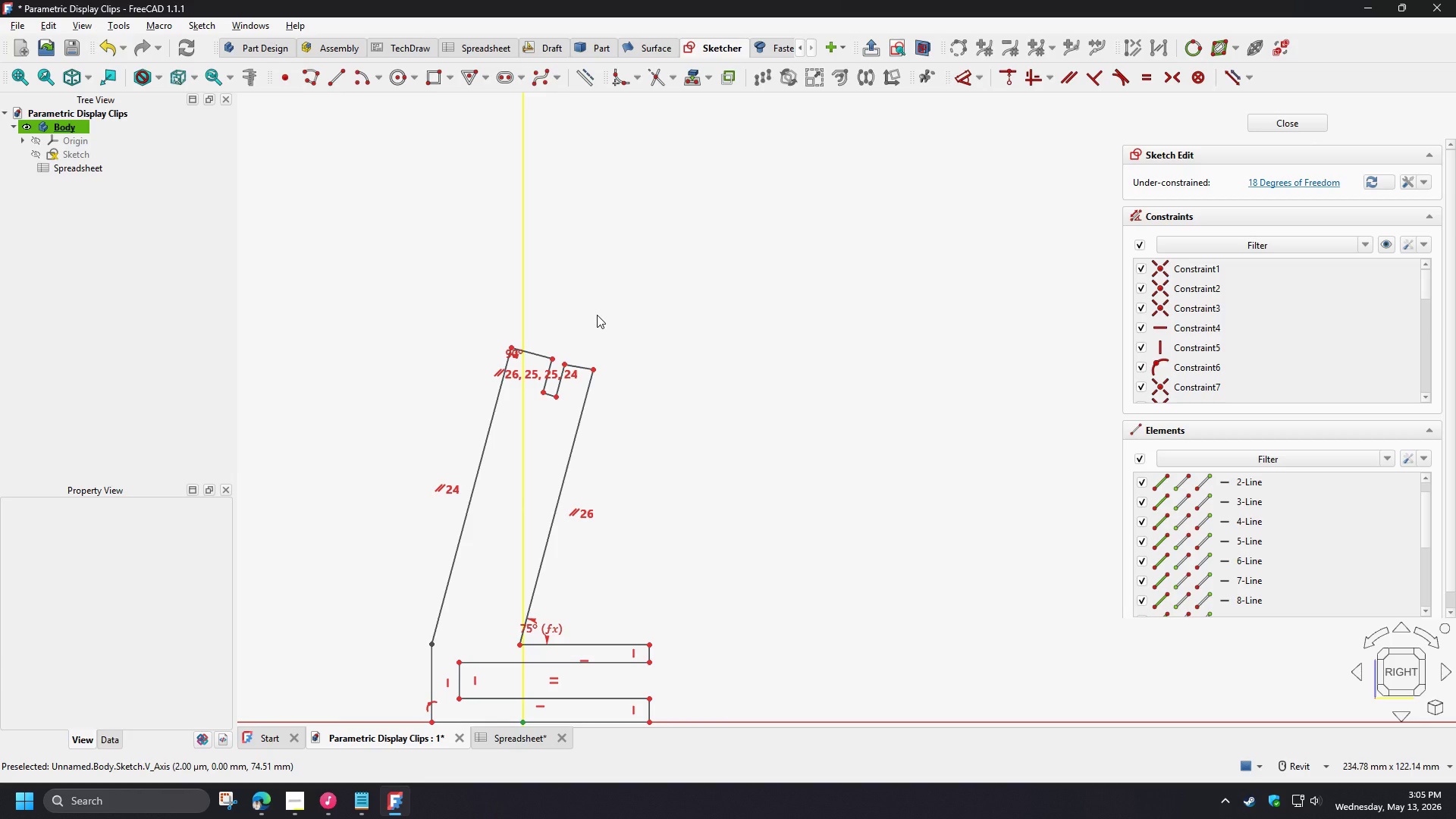 
wait(16.52)
 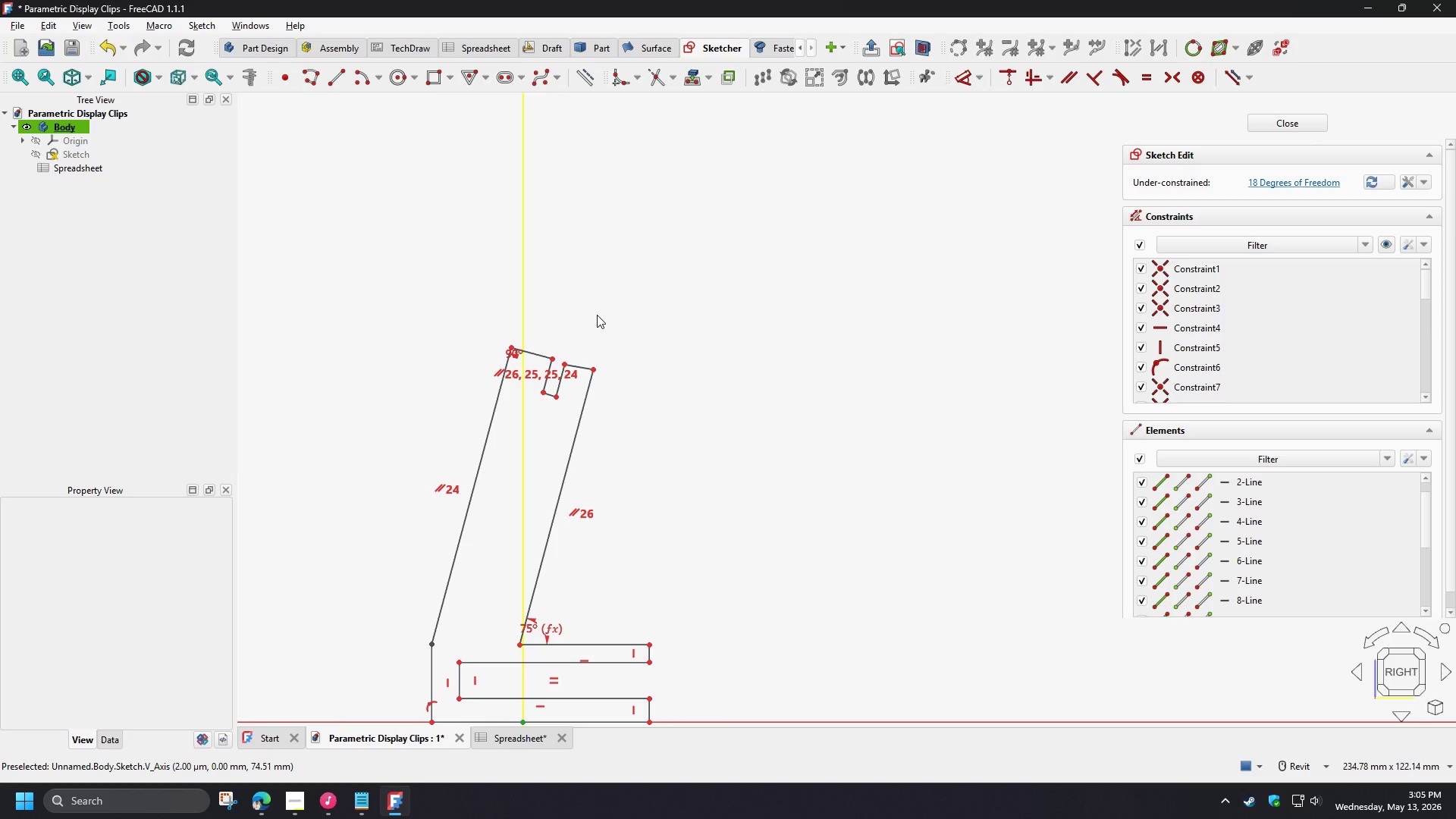 
scroll: coordinate [597, 564], scroll_direction: up, amount: 3.0
 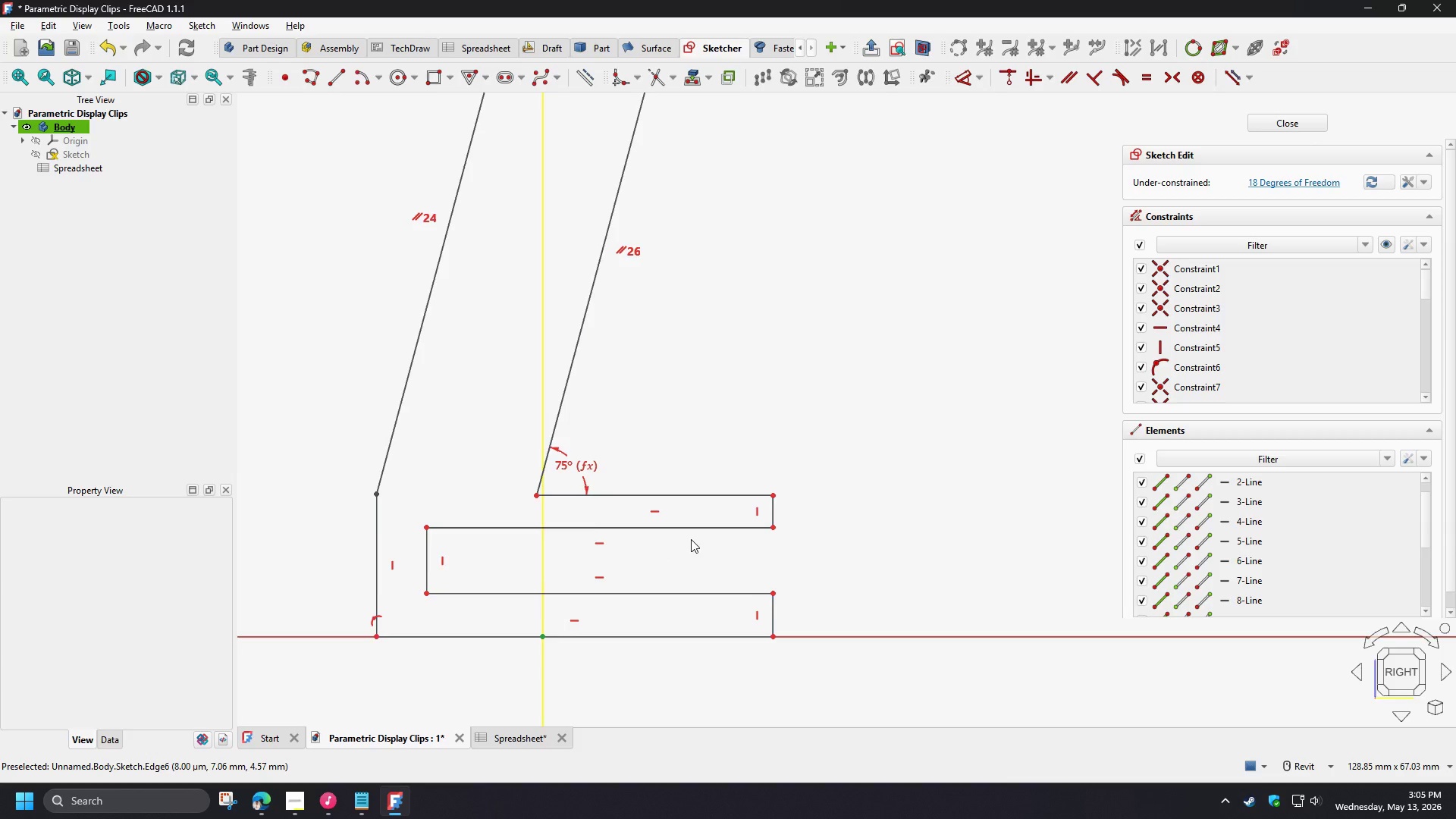 
scroll: coordinate [688, 645], scroll_direction: down, amount: 1.0
 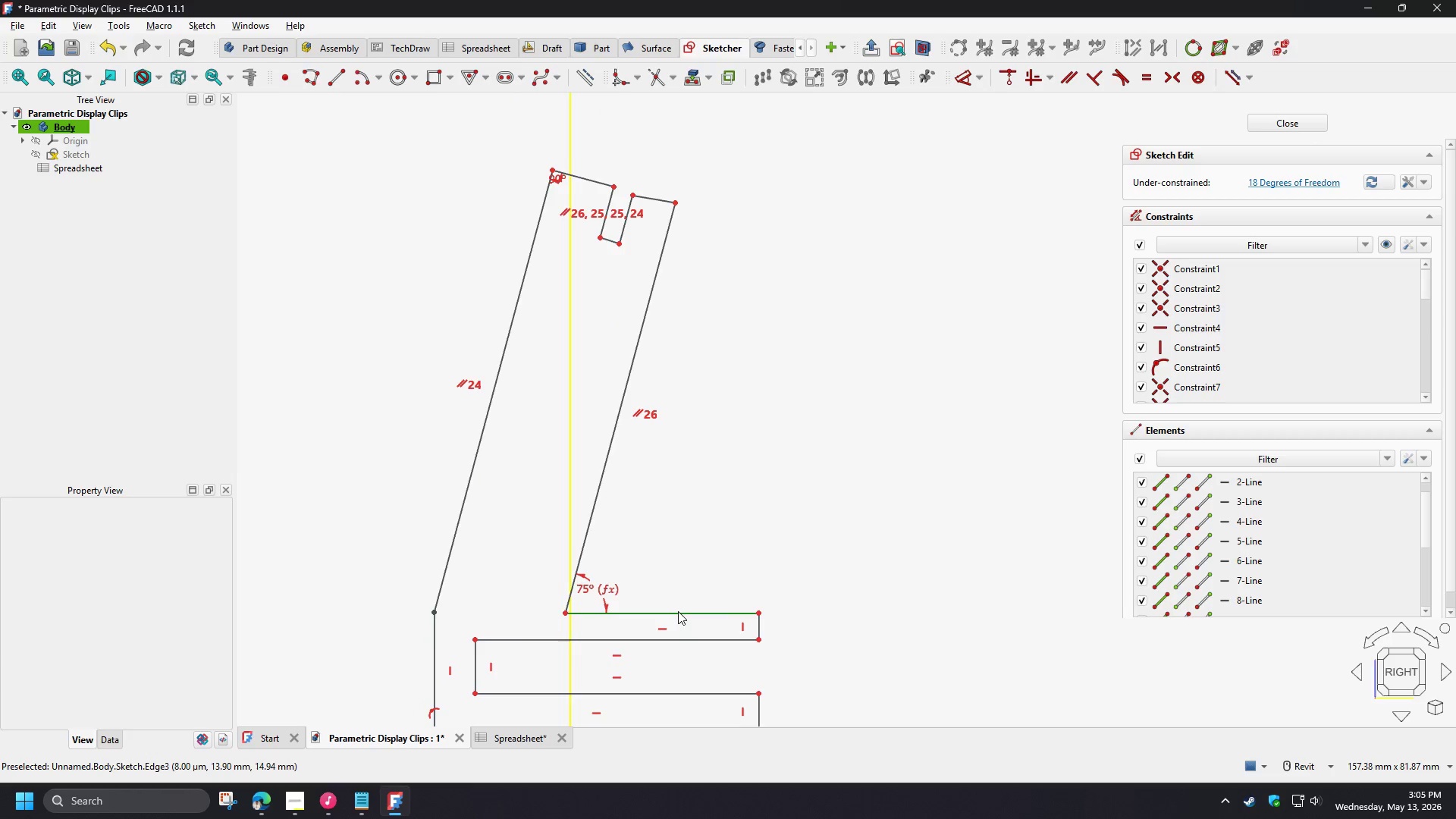 
left_click_drag(start_coordinate=[678, 611], to_coordinate=[683, 508])
 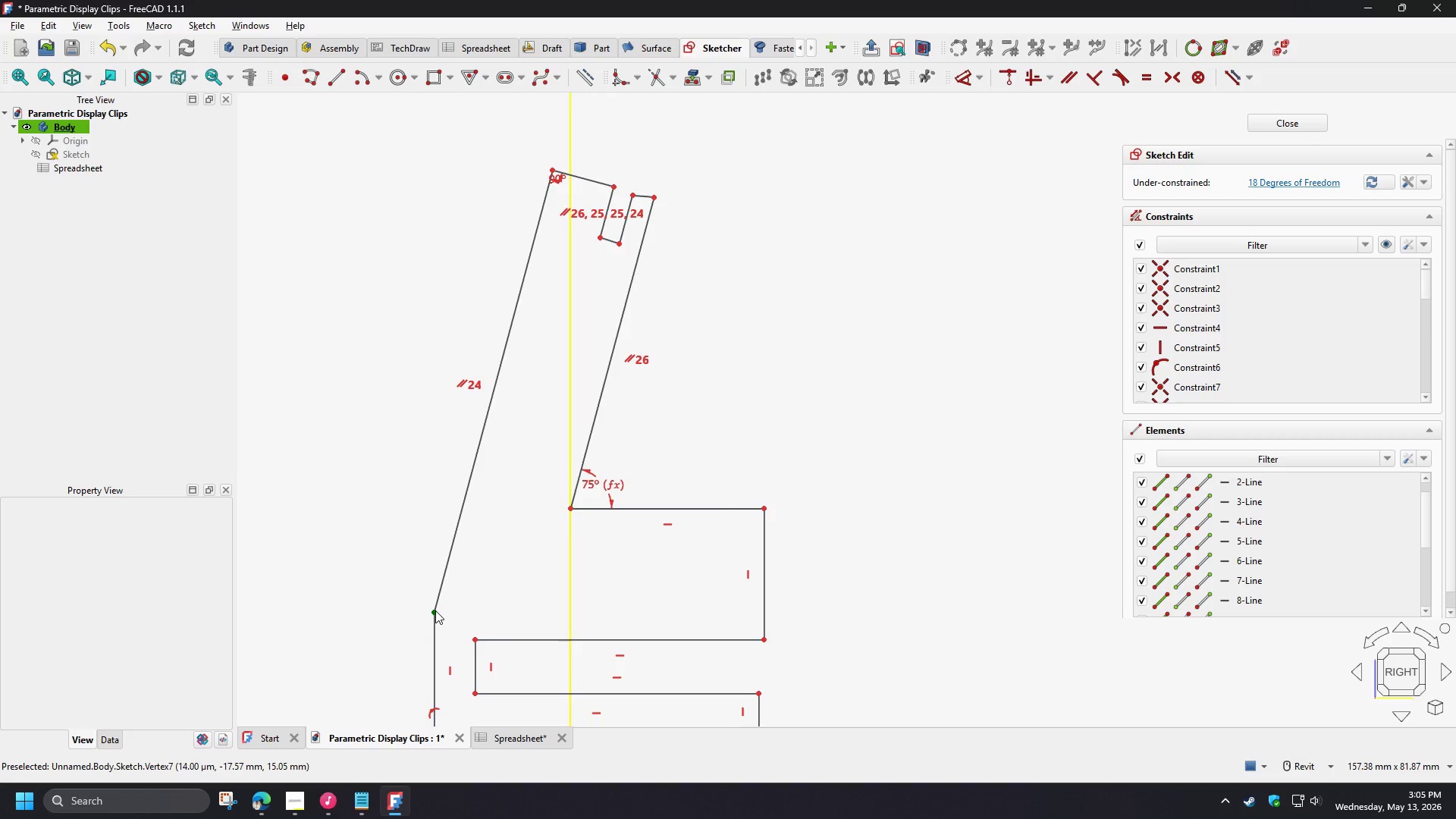 
left_click_drag(start_coordinate=[435, 610], to_coordinate=[428, 488])
 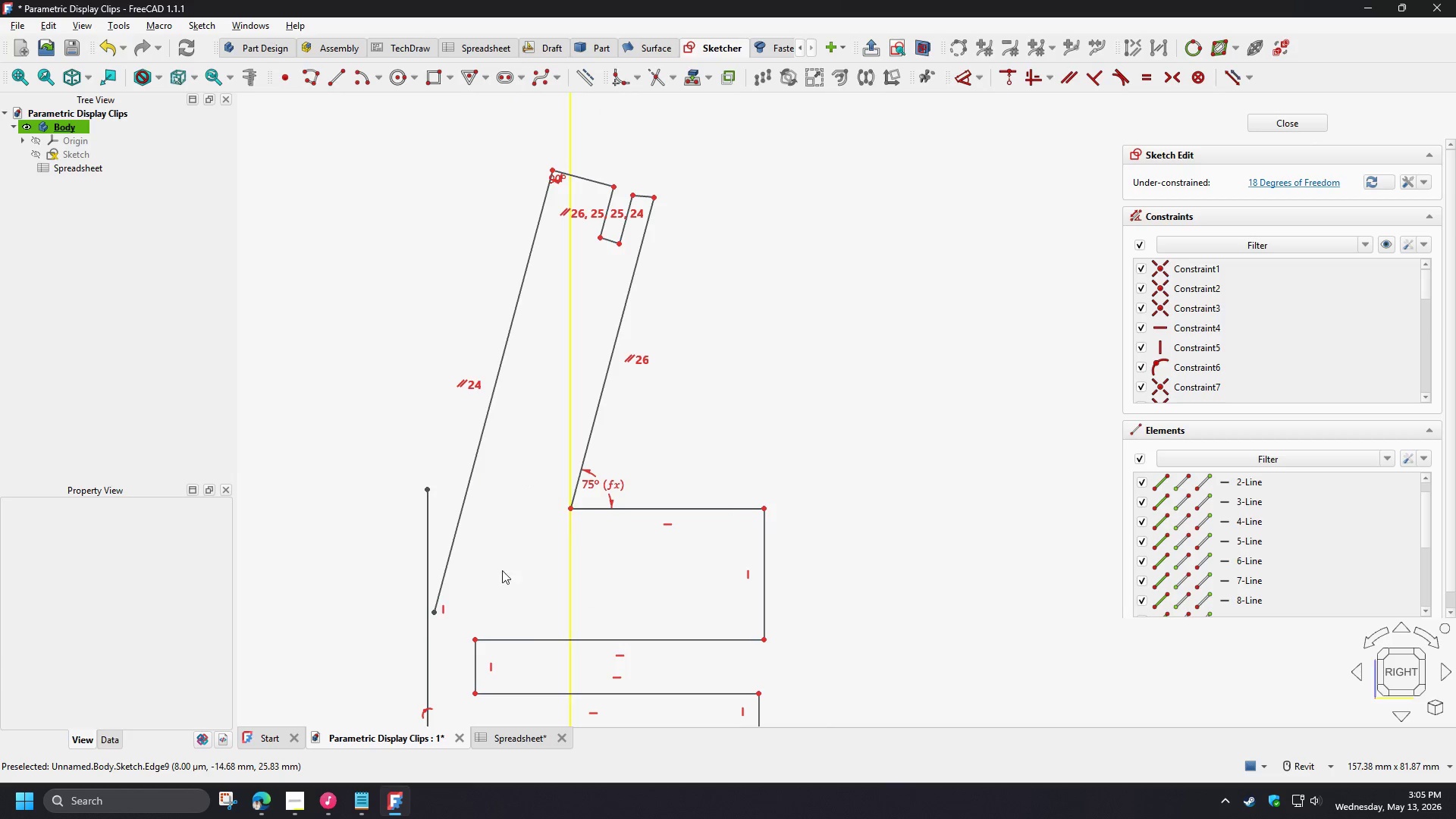 
left_click([502, 570])
 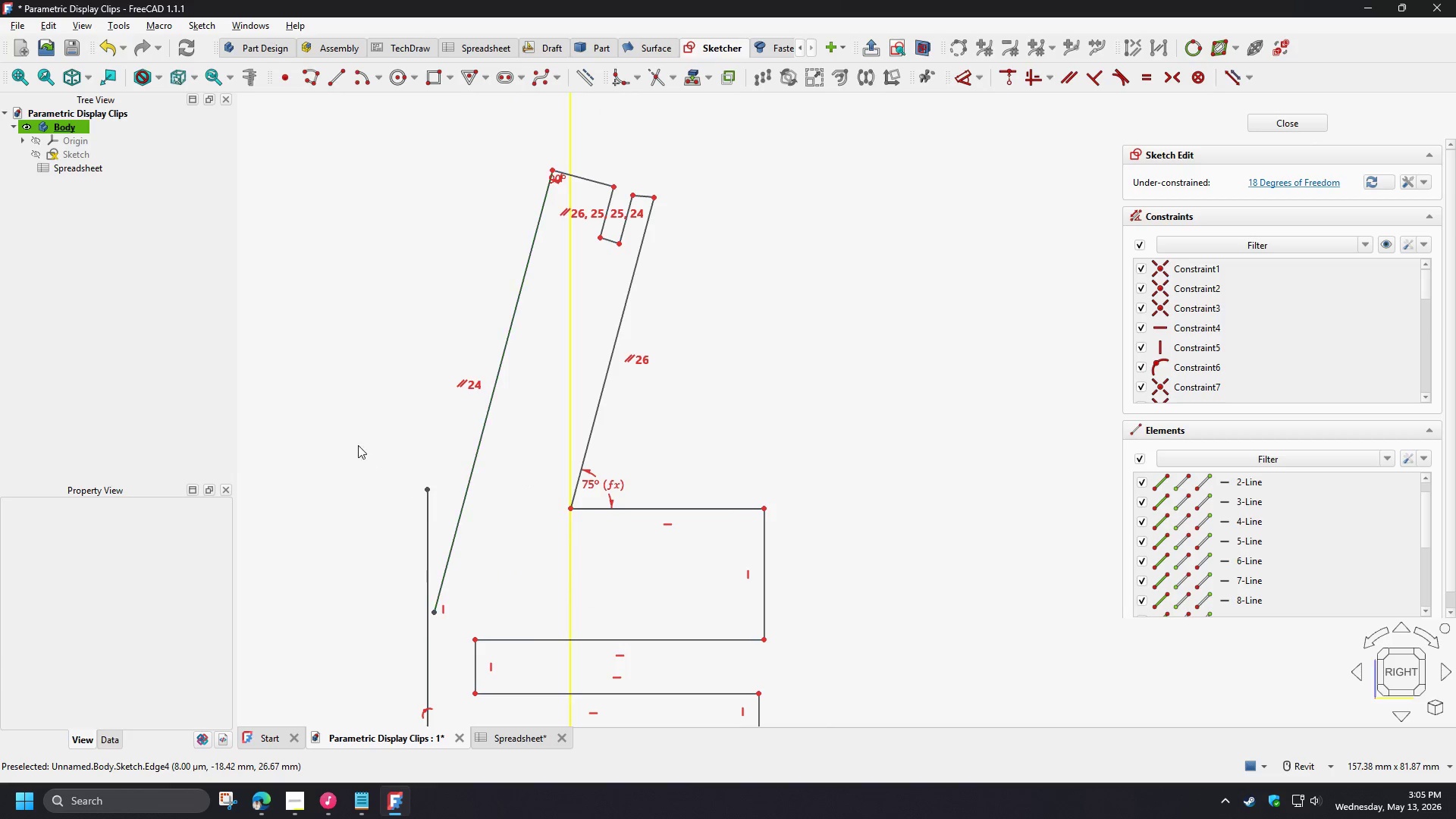 
left_click_drag(start_coordinate=[358, 445], to_coordinate=[457, 636])
 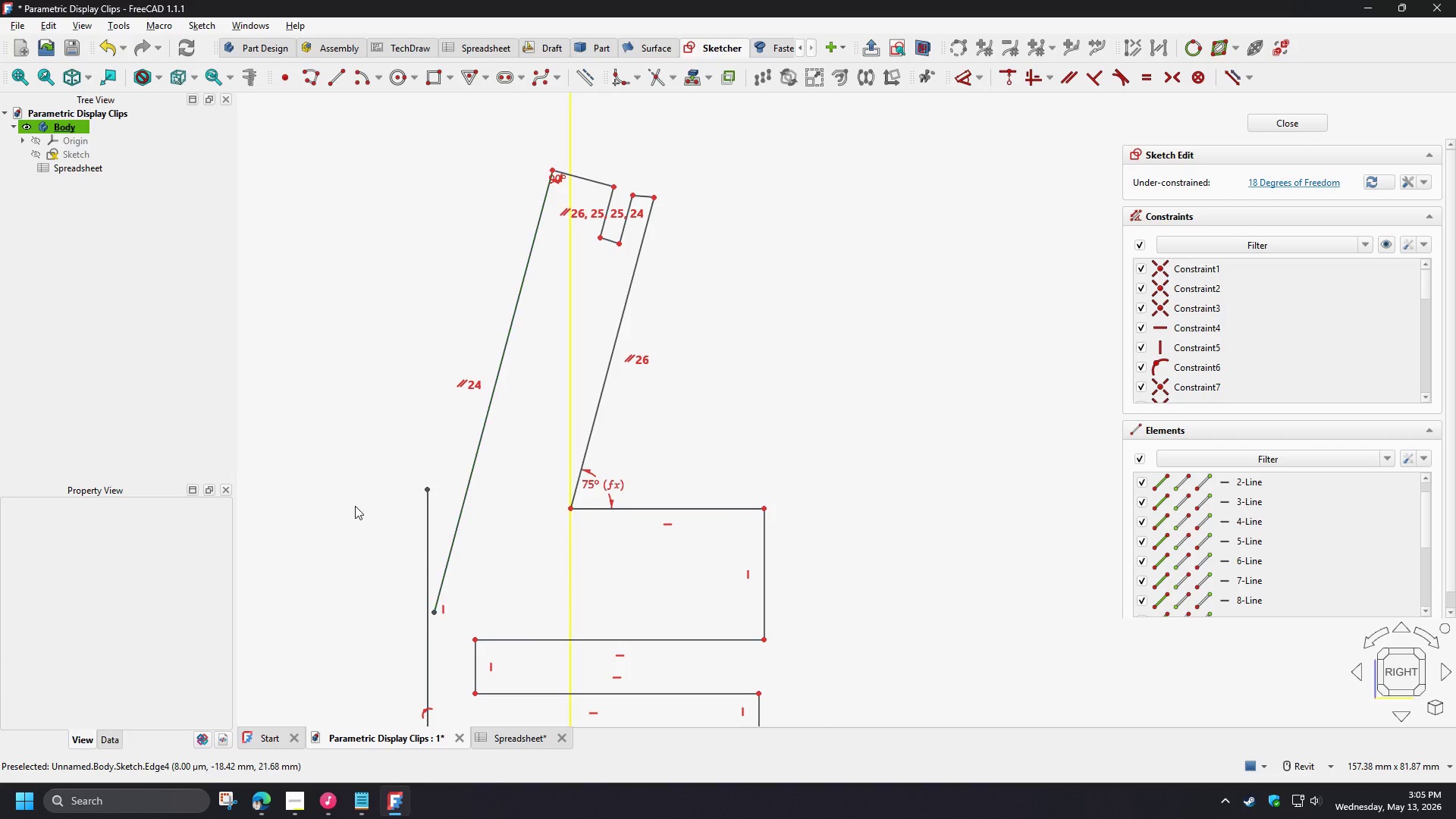 
left_click([343, 499])
 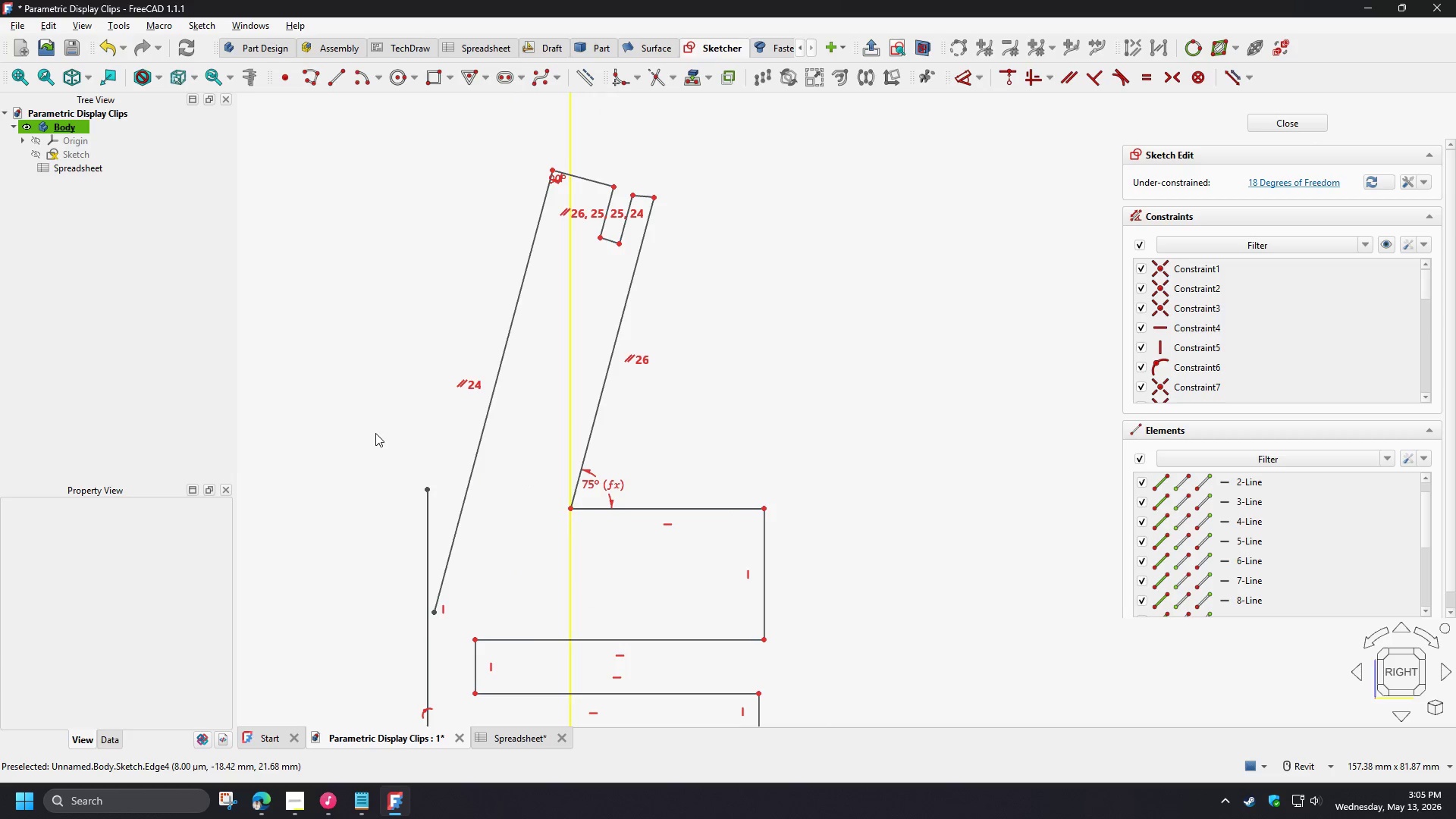 
left_click_drag(start_coordinate=[378, 436], to_coordinate=[457, 645])
 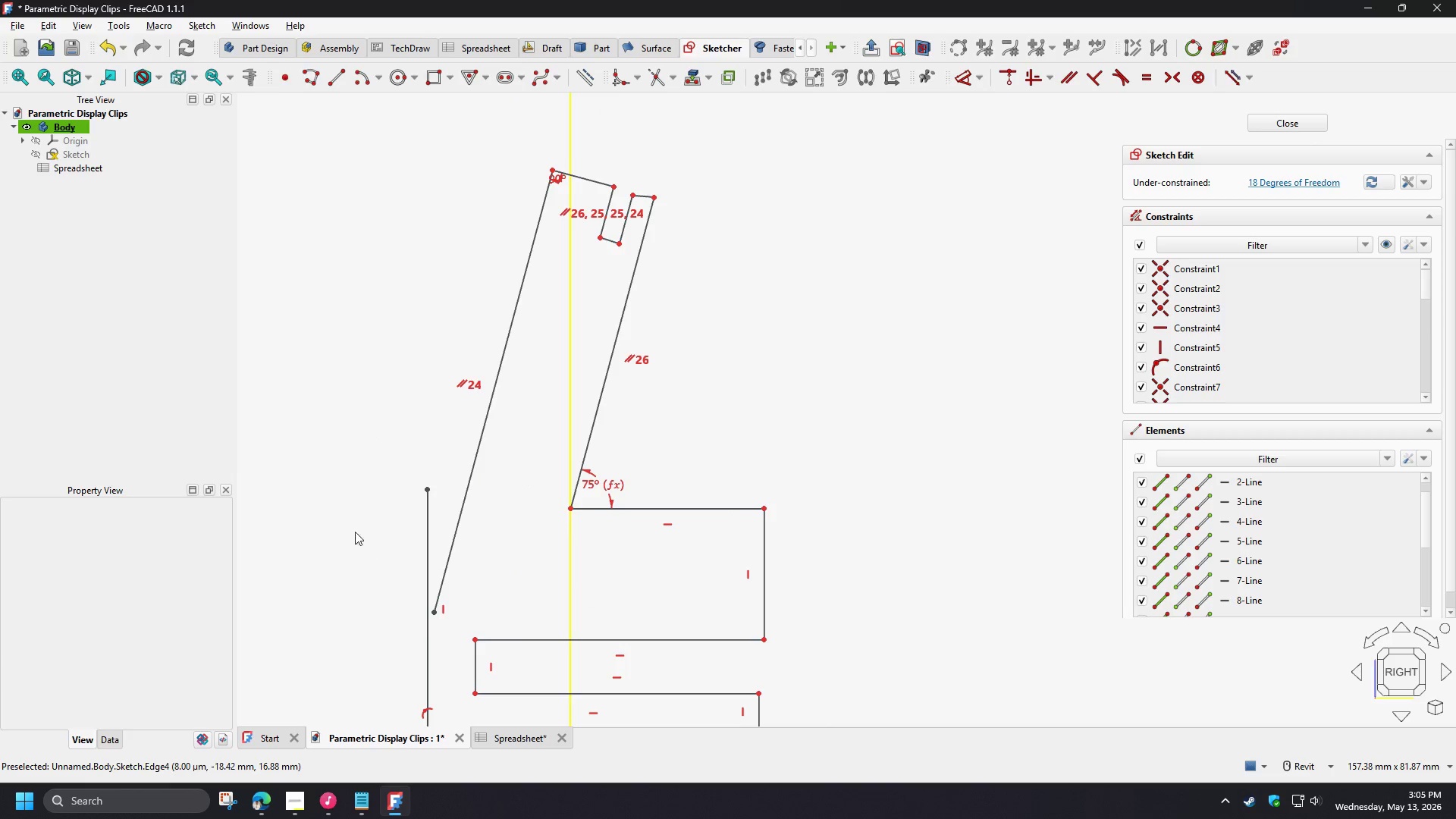 
left_click([355, 532])
 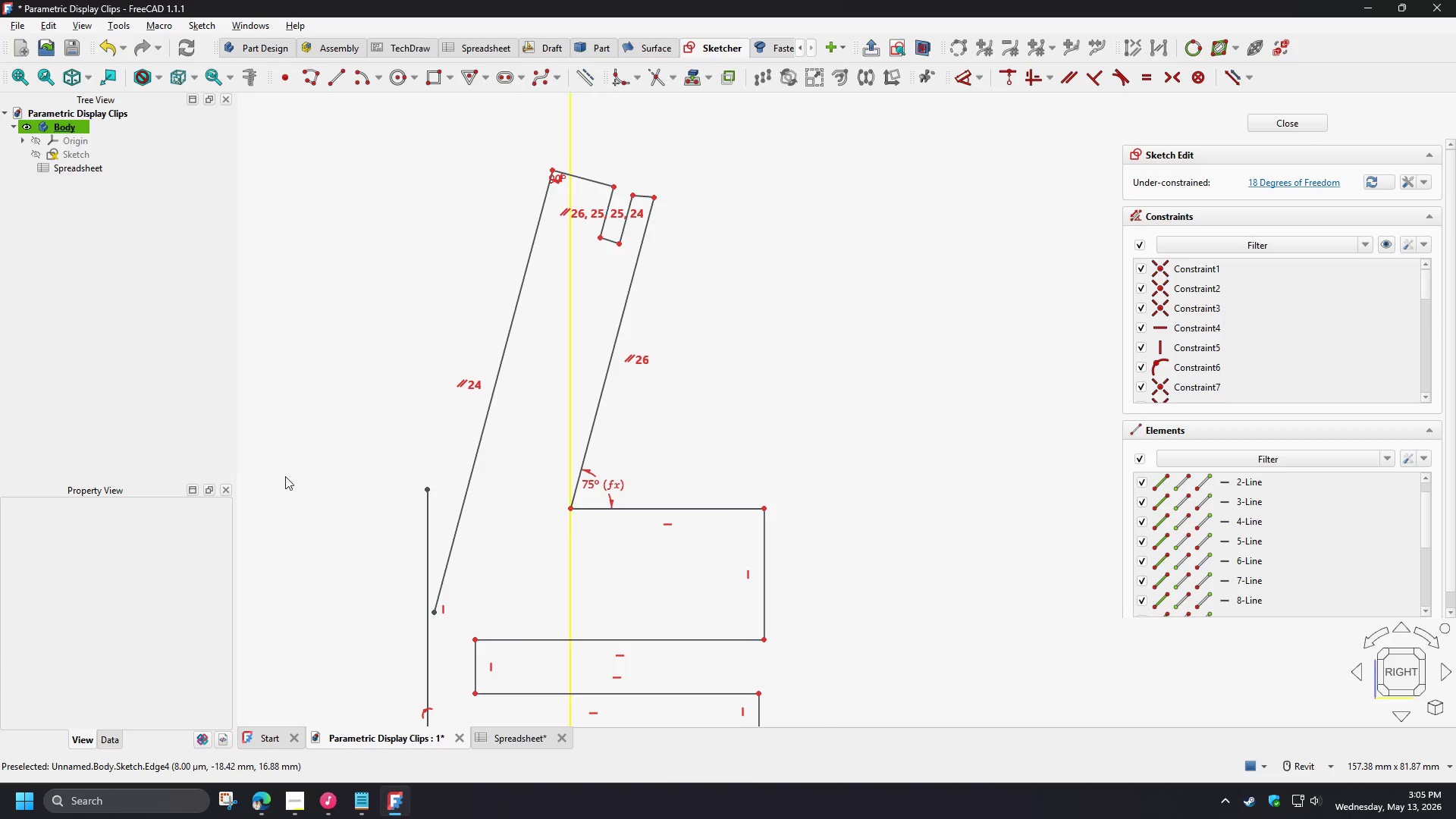 
left_click([285, 466])
 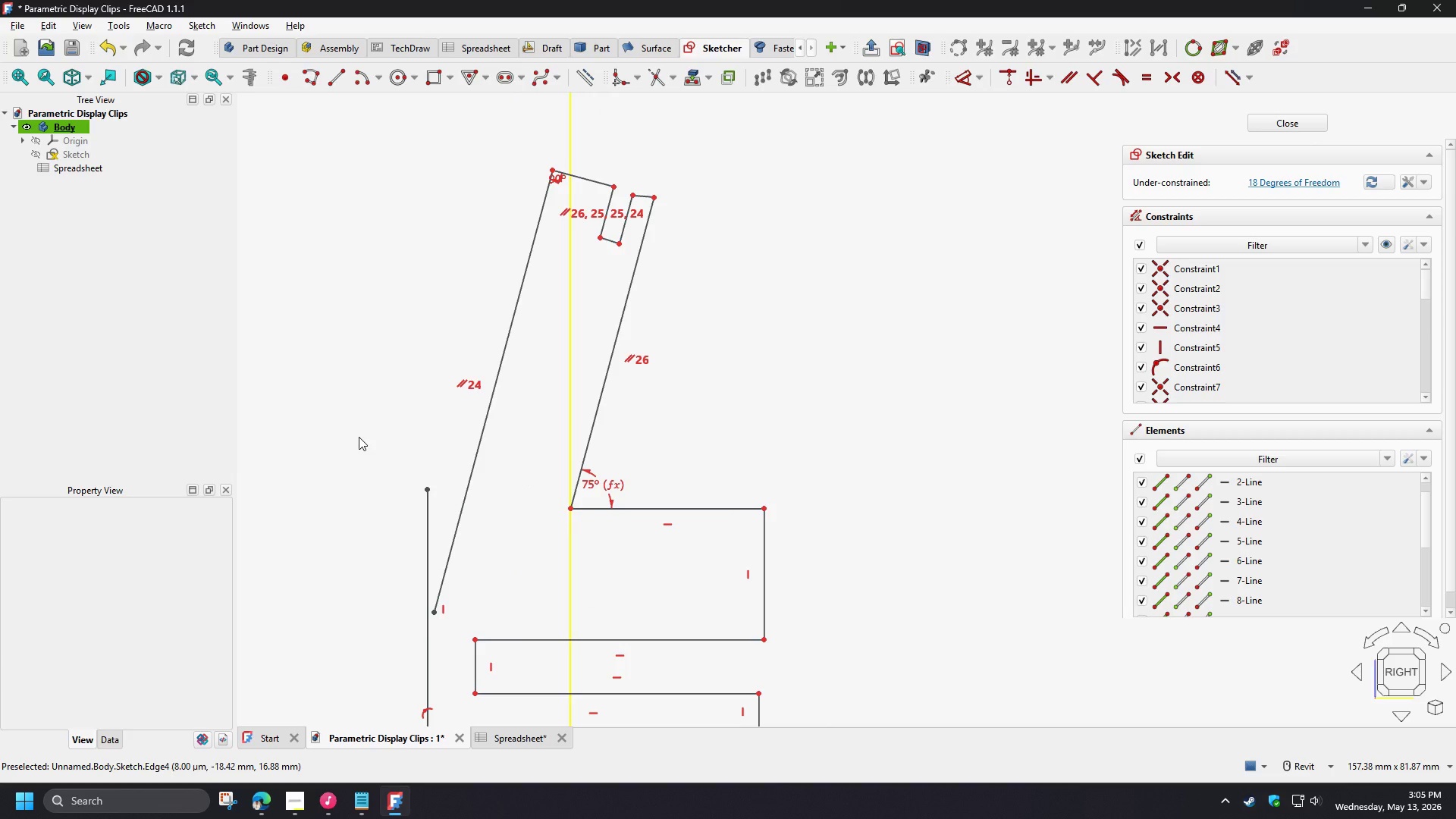 
left_click_drag(start_coordinate=[359, 437], to_coordinate=[456, 635])
 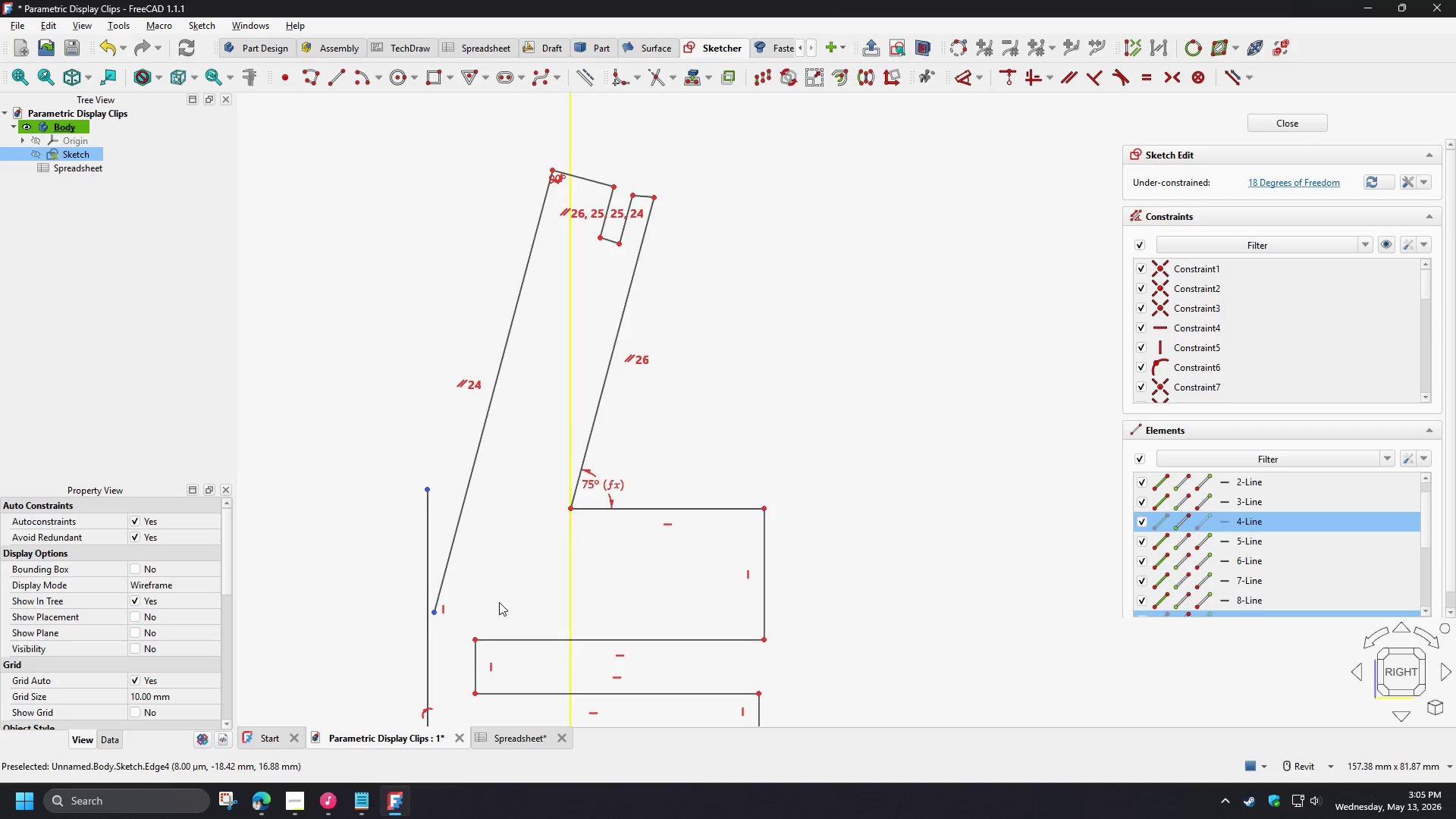 
key(C)
 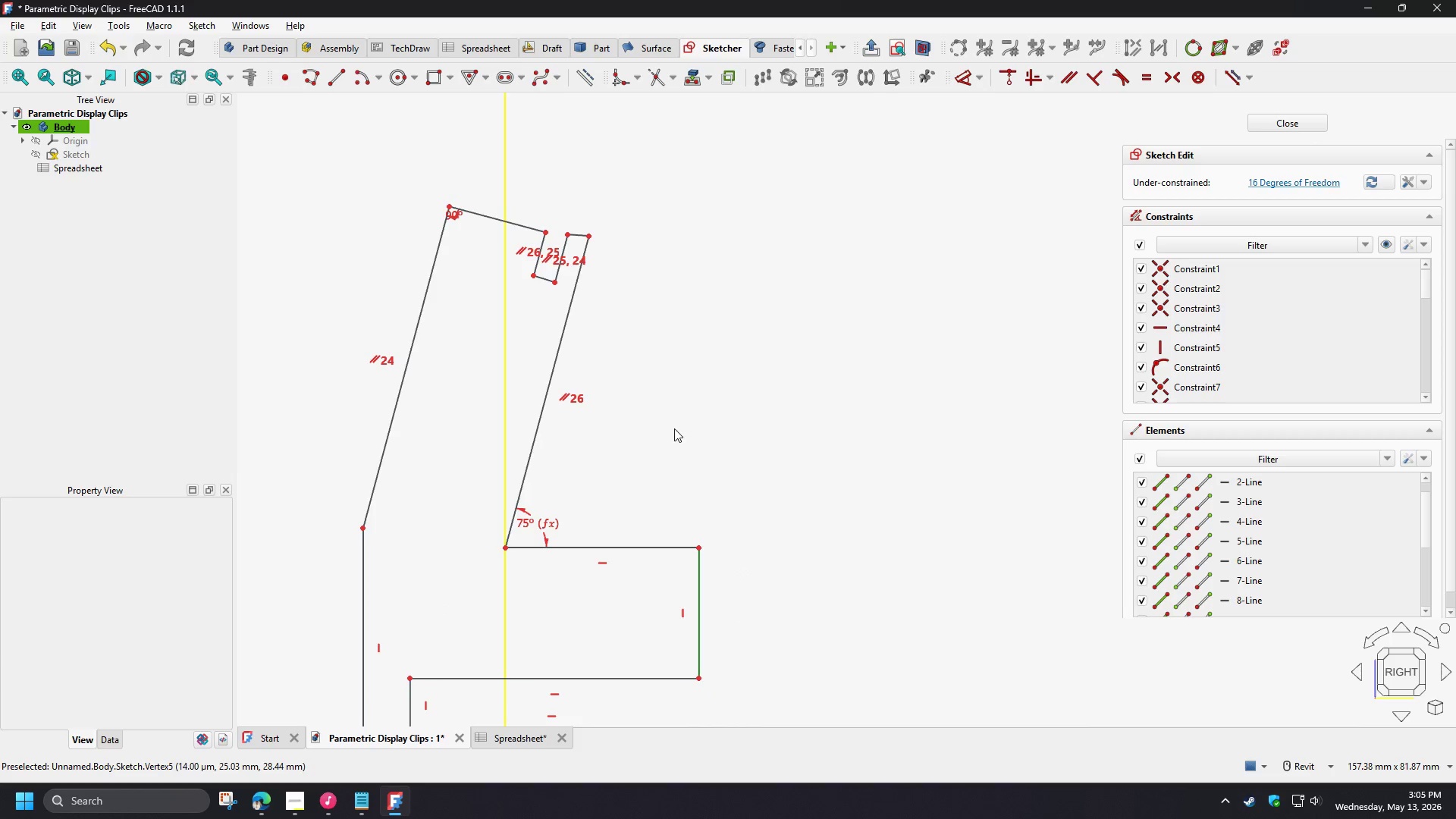 
scroll: coordinate [532, 429], scroll_direction: up, amount: 6.0
 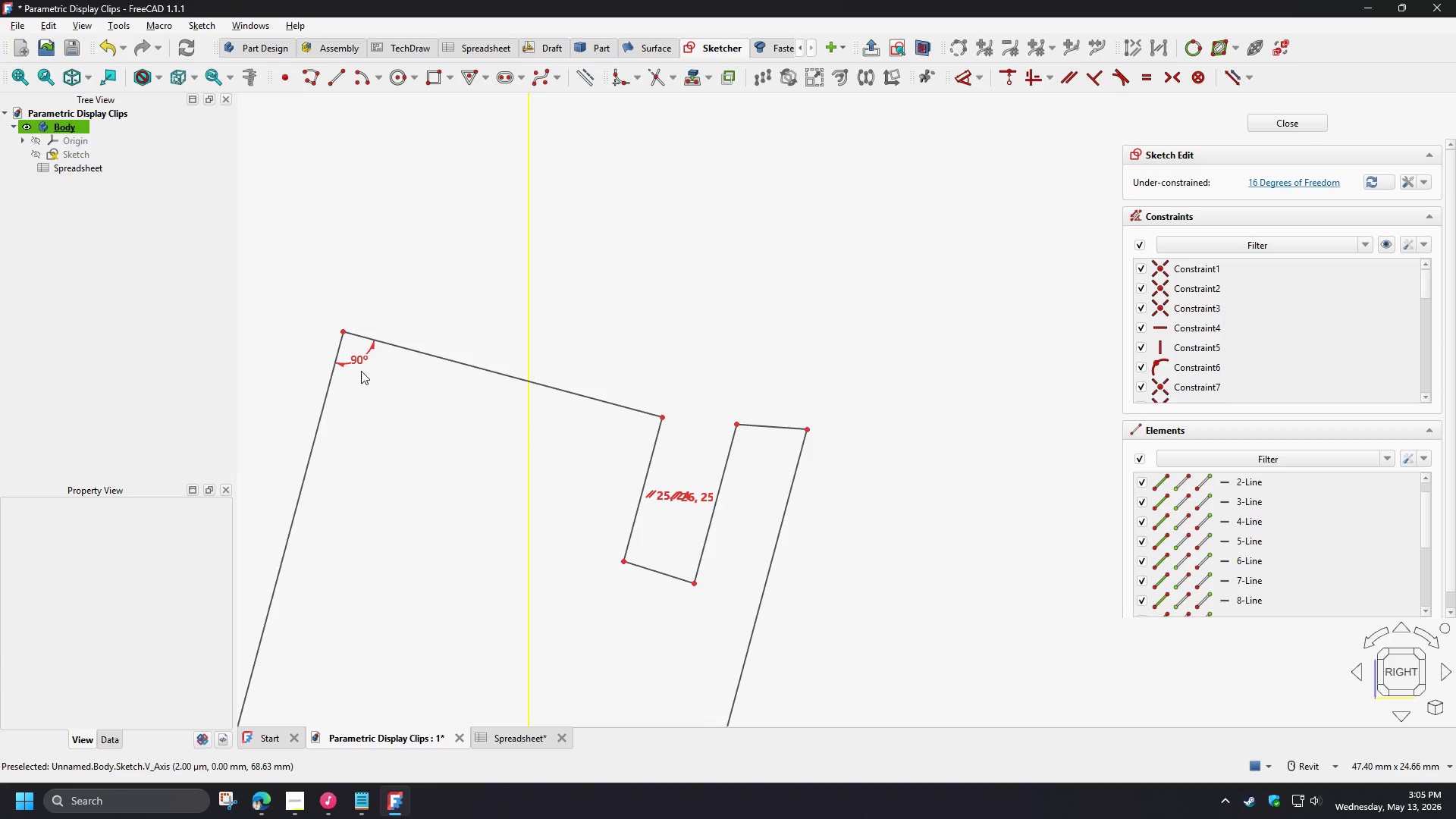 
left_click([362, 359])
 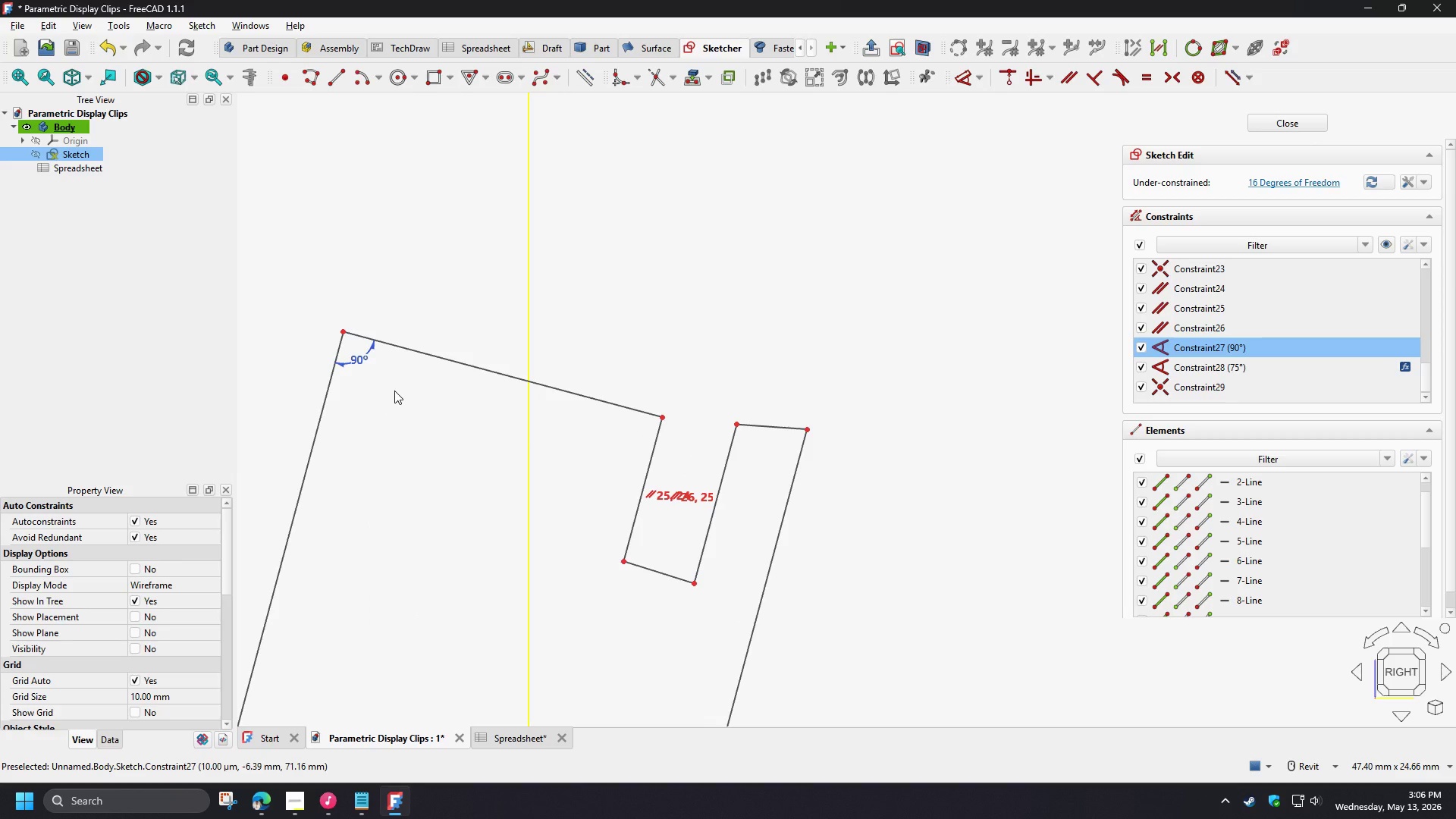 
key(Delete)
 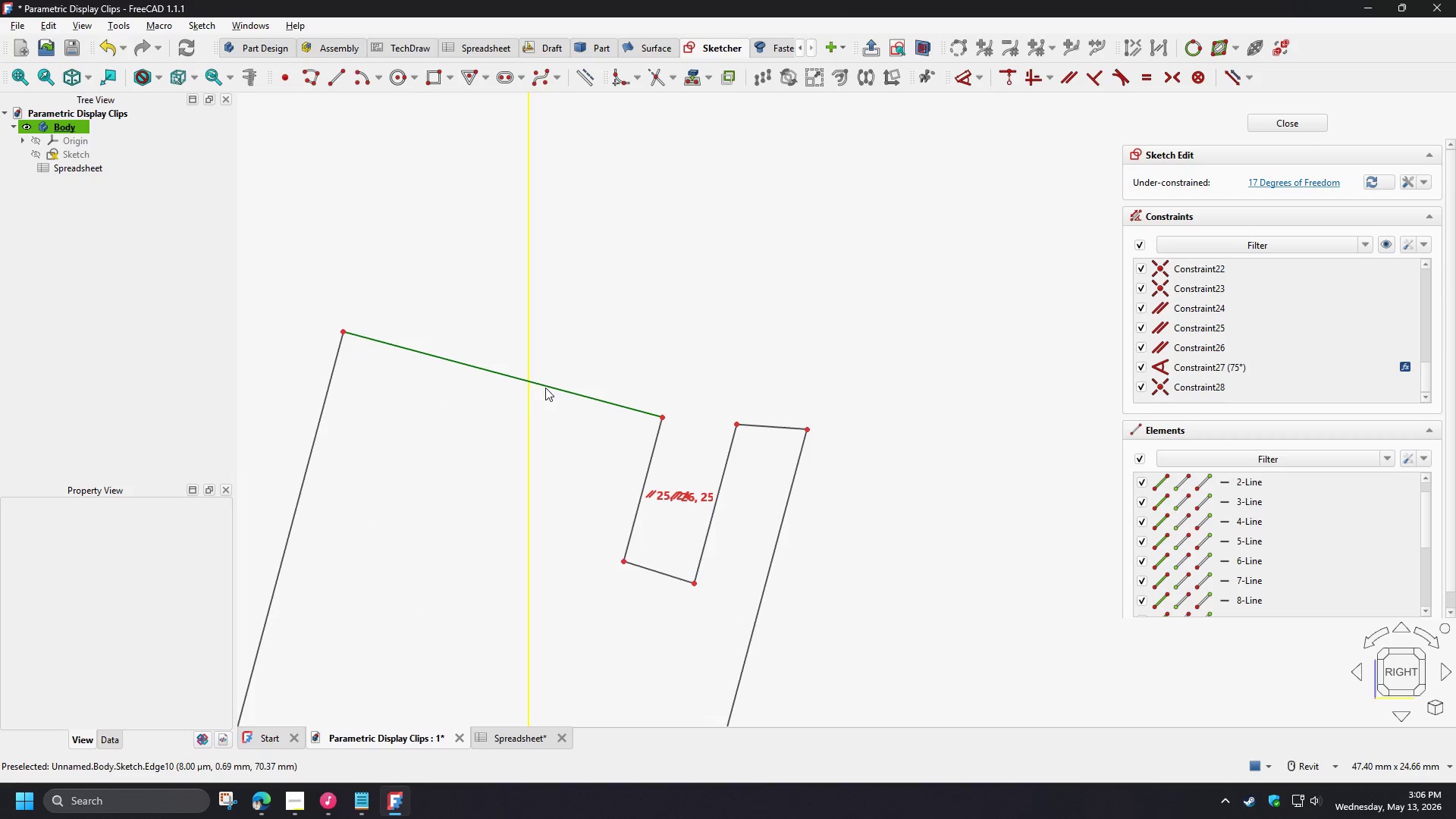 
left_click([545, 388])
 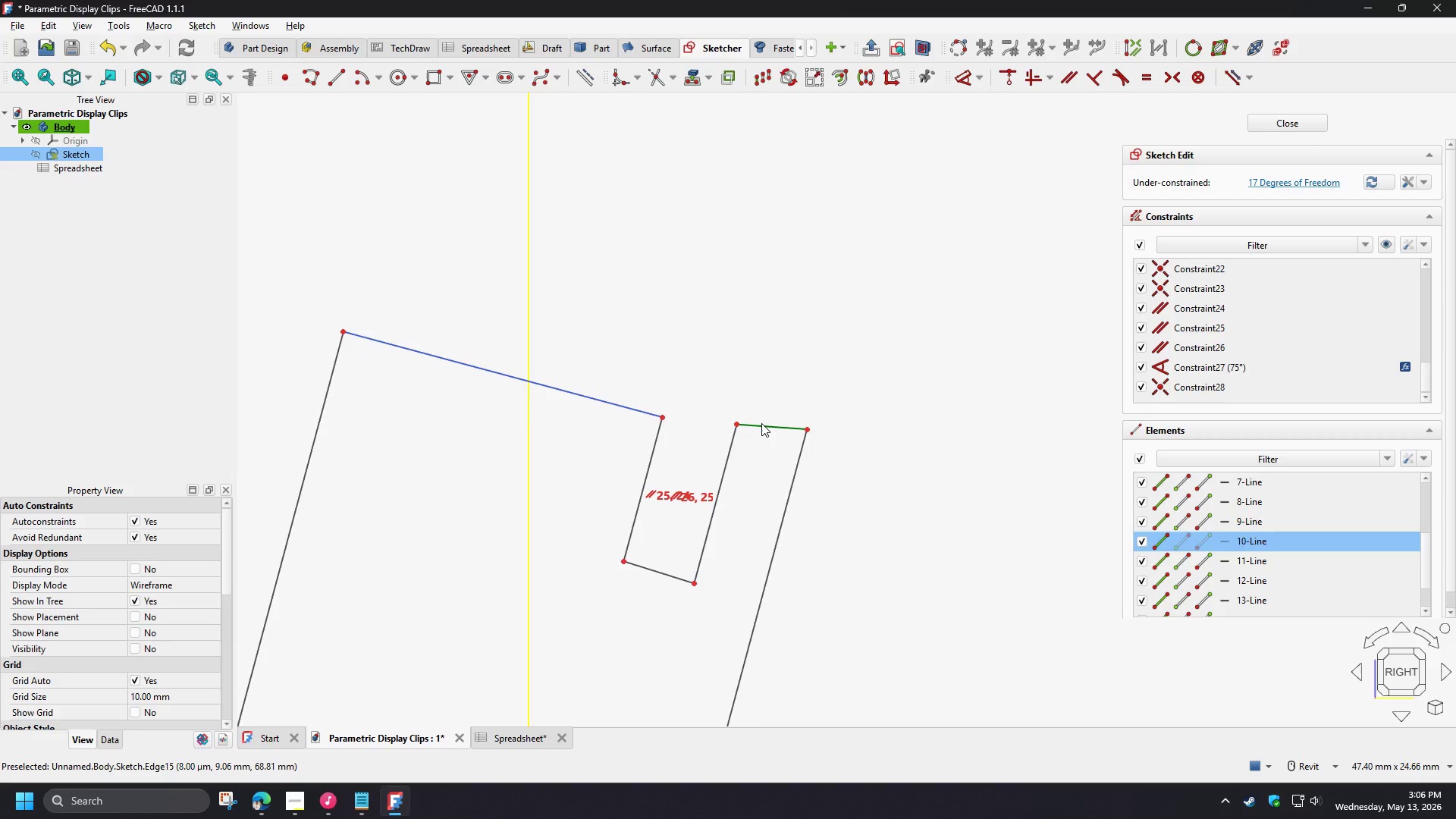 
left_click([761, 423])
 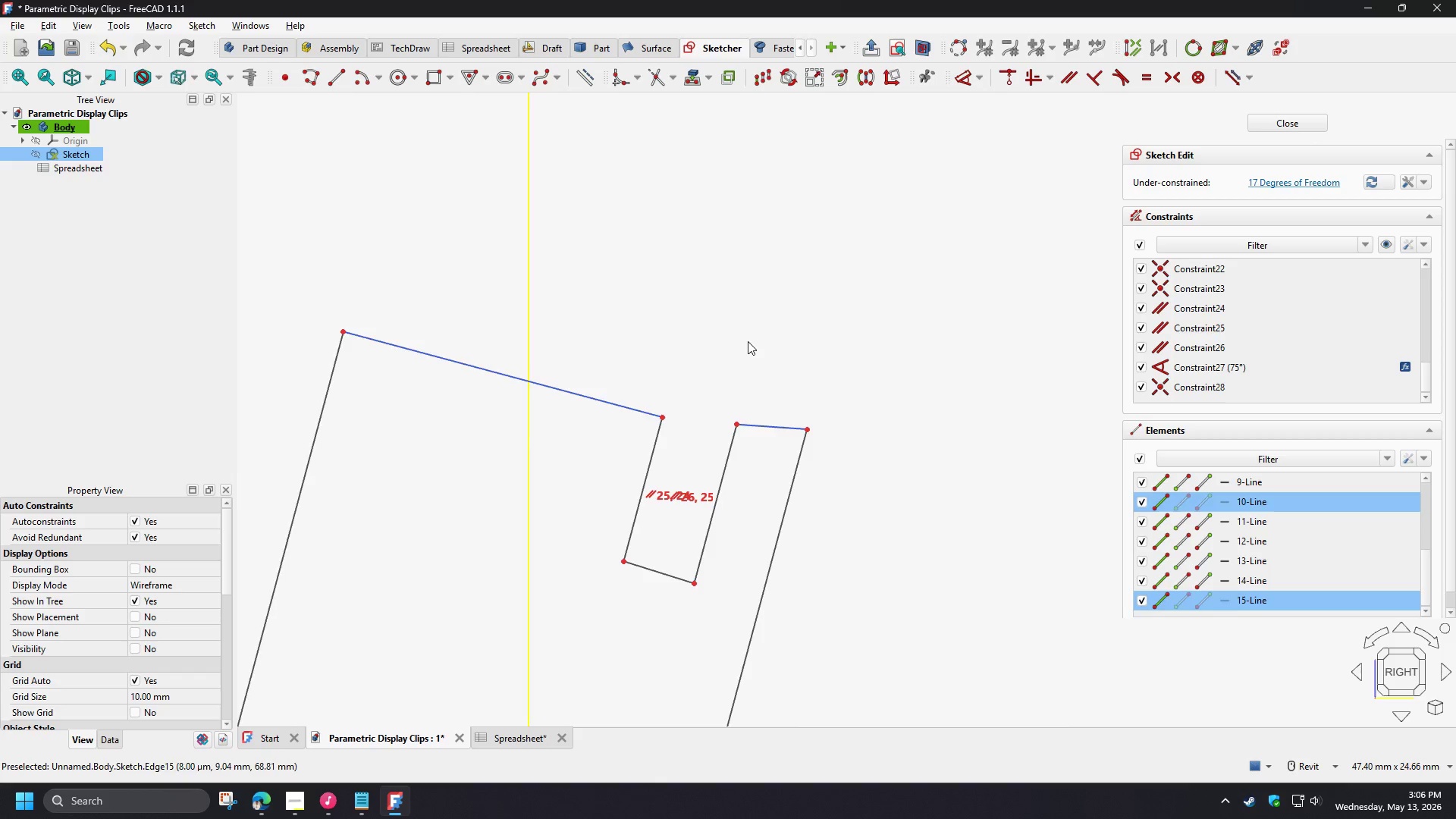 
key(H)
 